 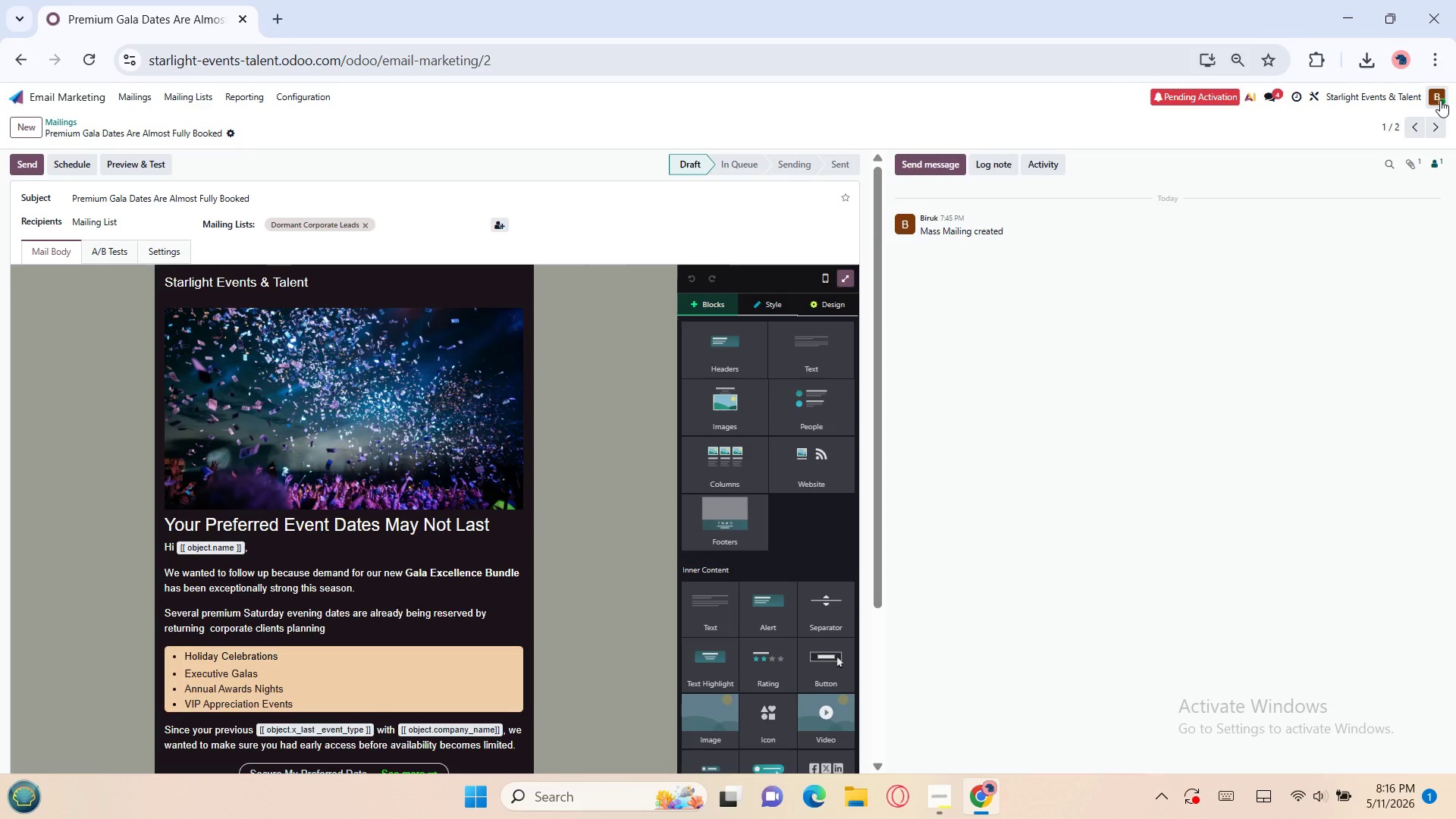 
left_click([1439, 61])
 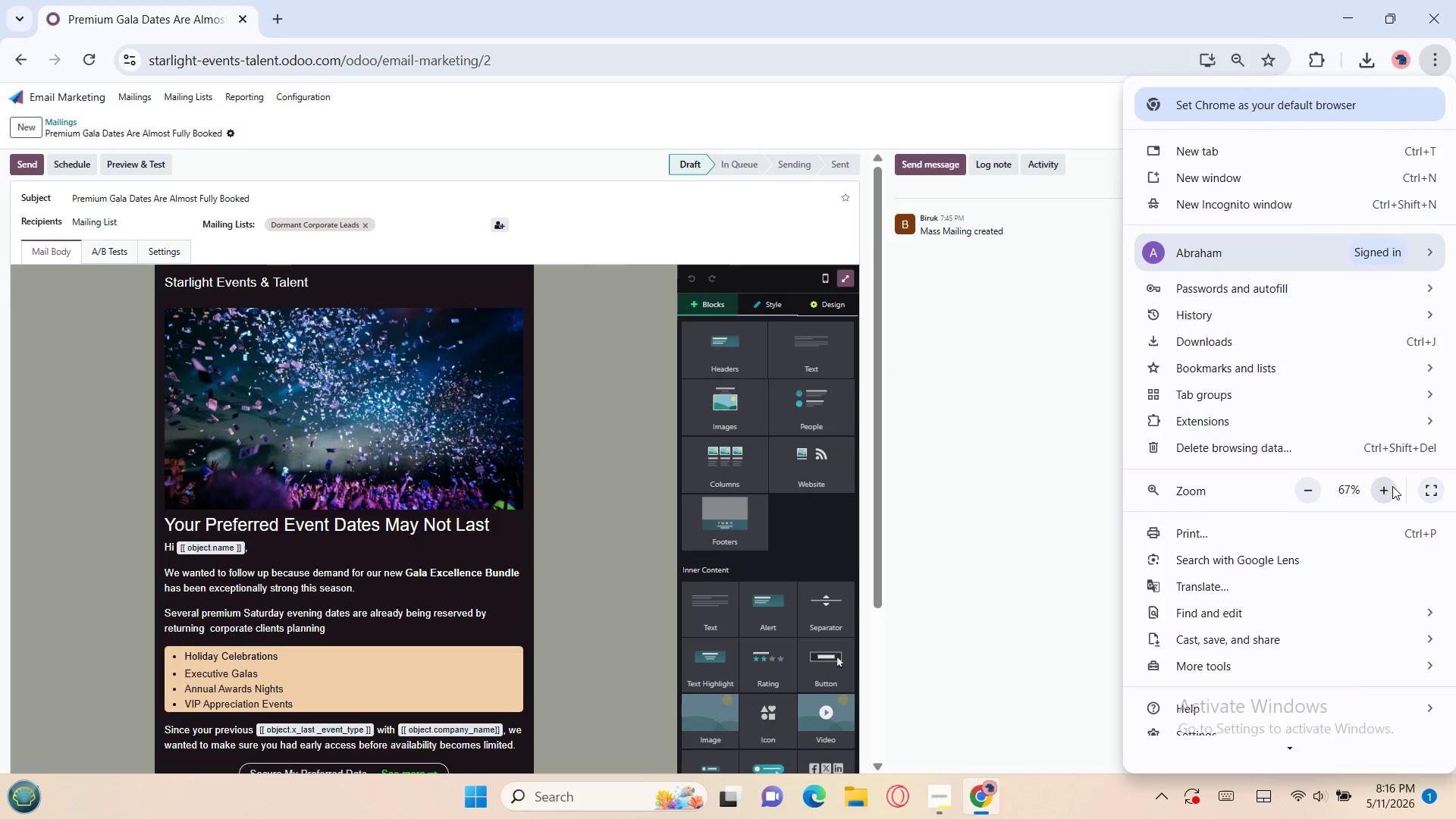 
double_click([1392, 486])
 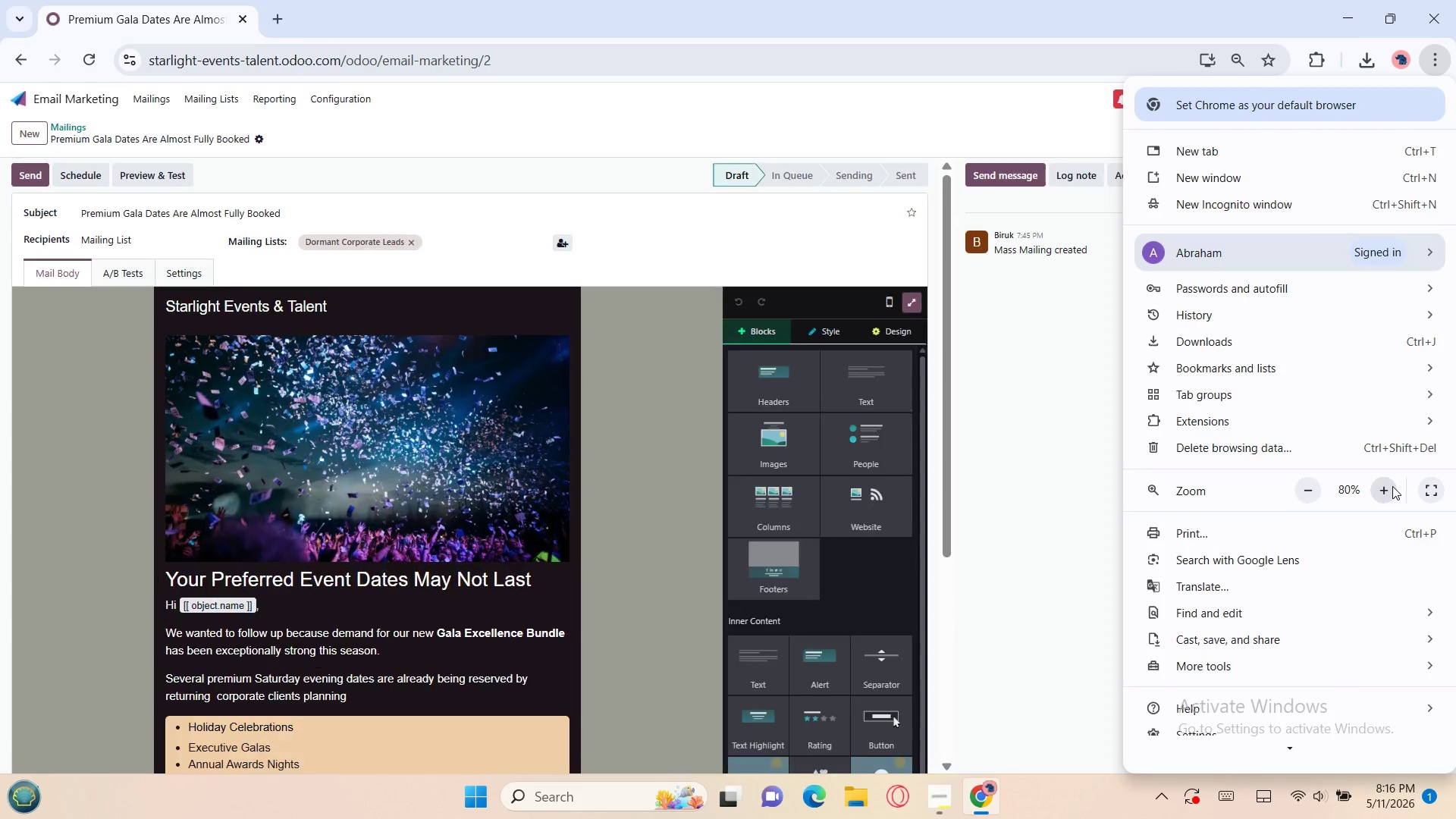 
triple_click([1392, 486])
 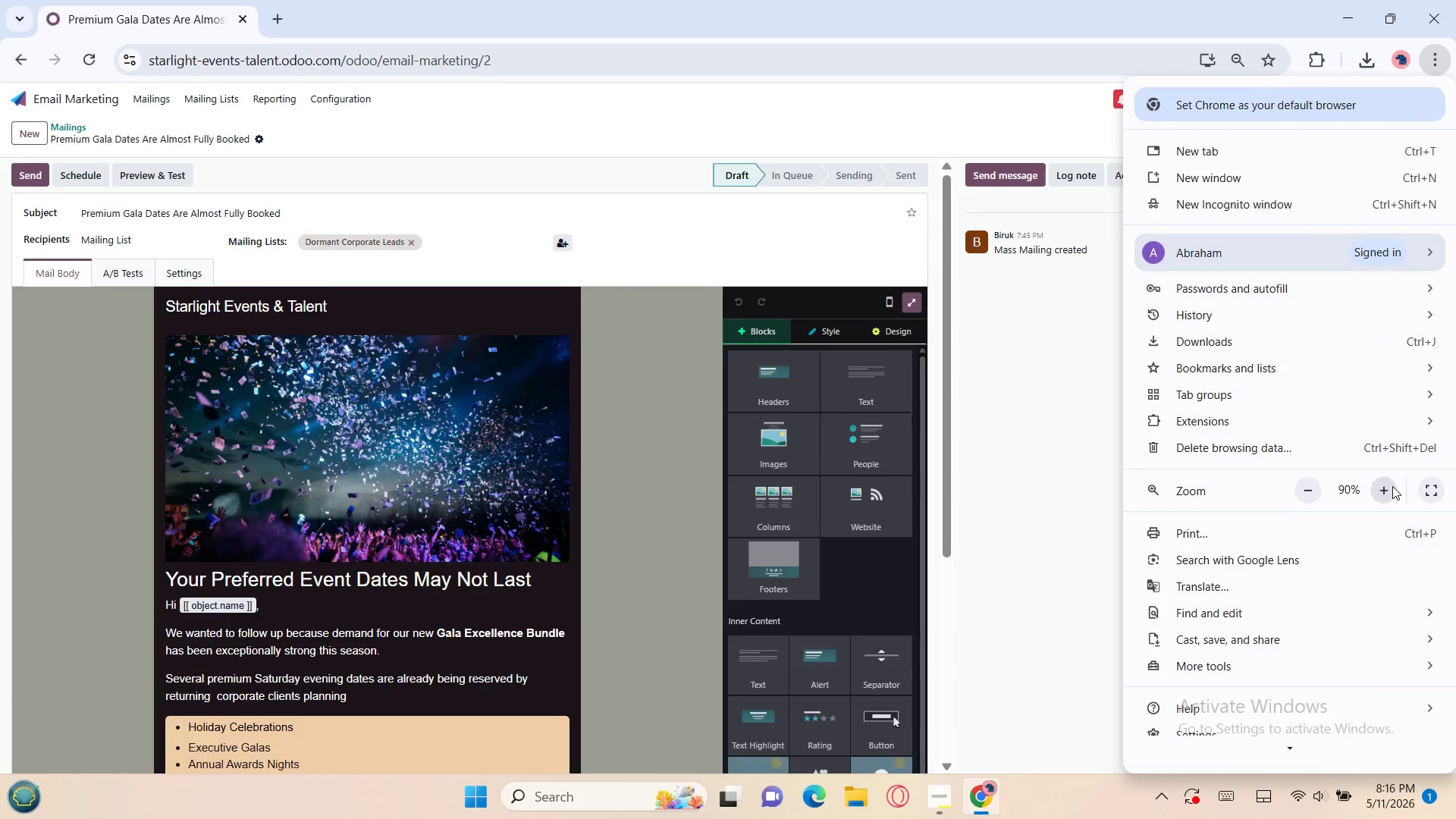 
triple_click([1392, 486])
 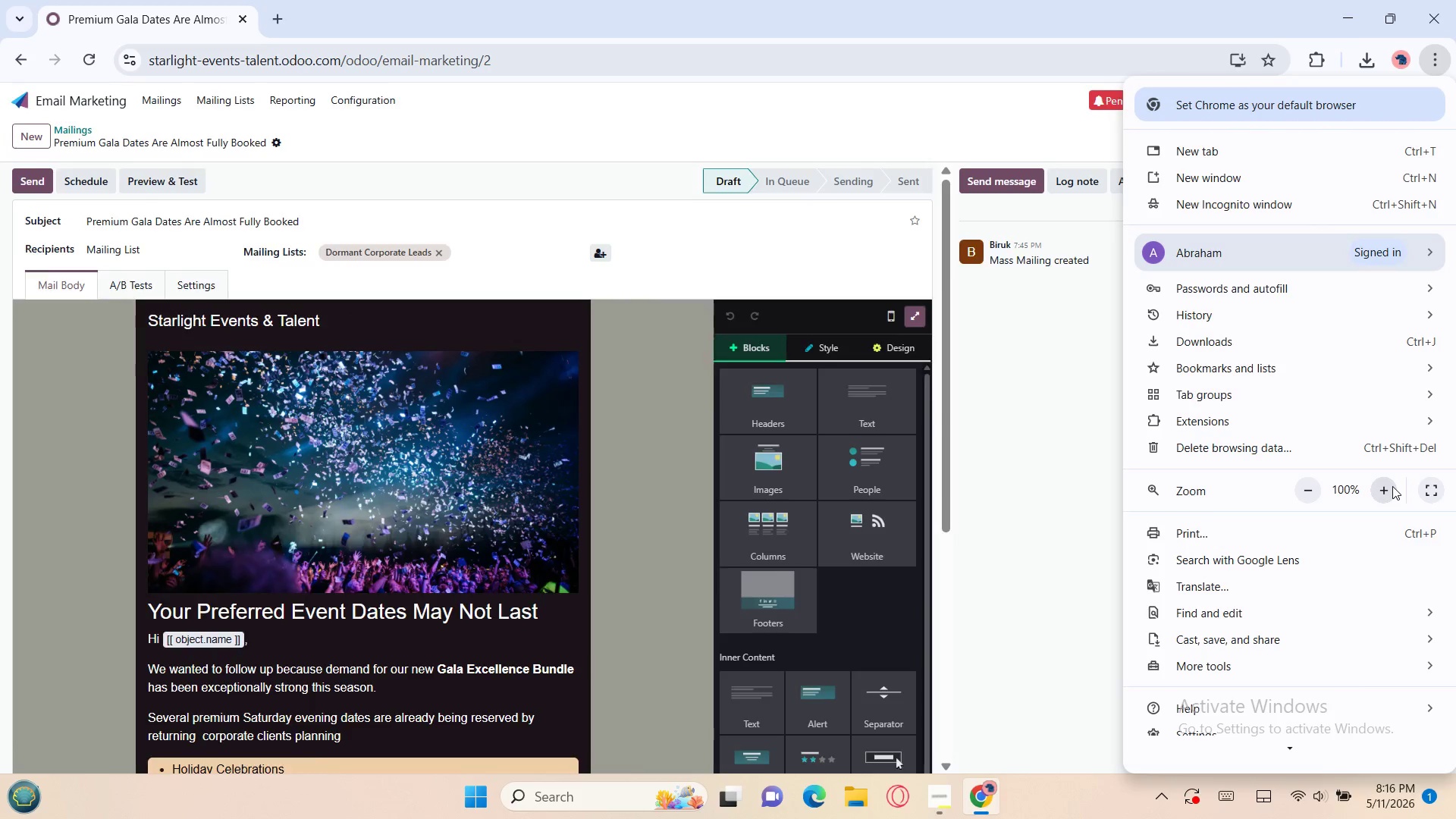 
triple_click([1392, 486])
 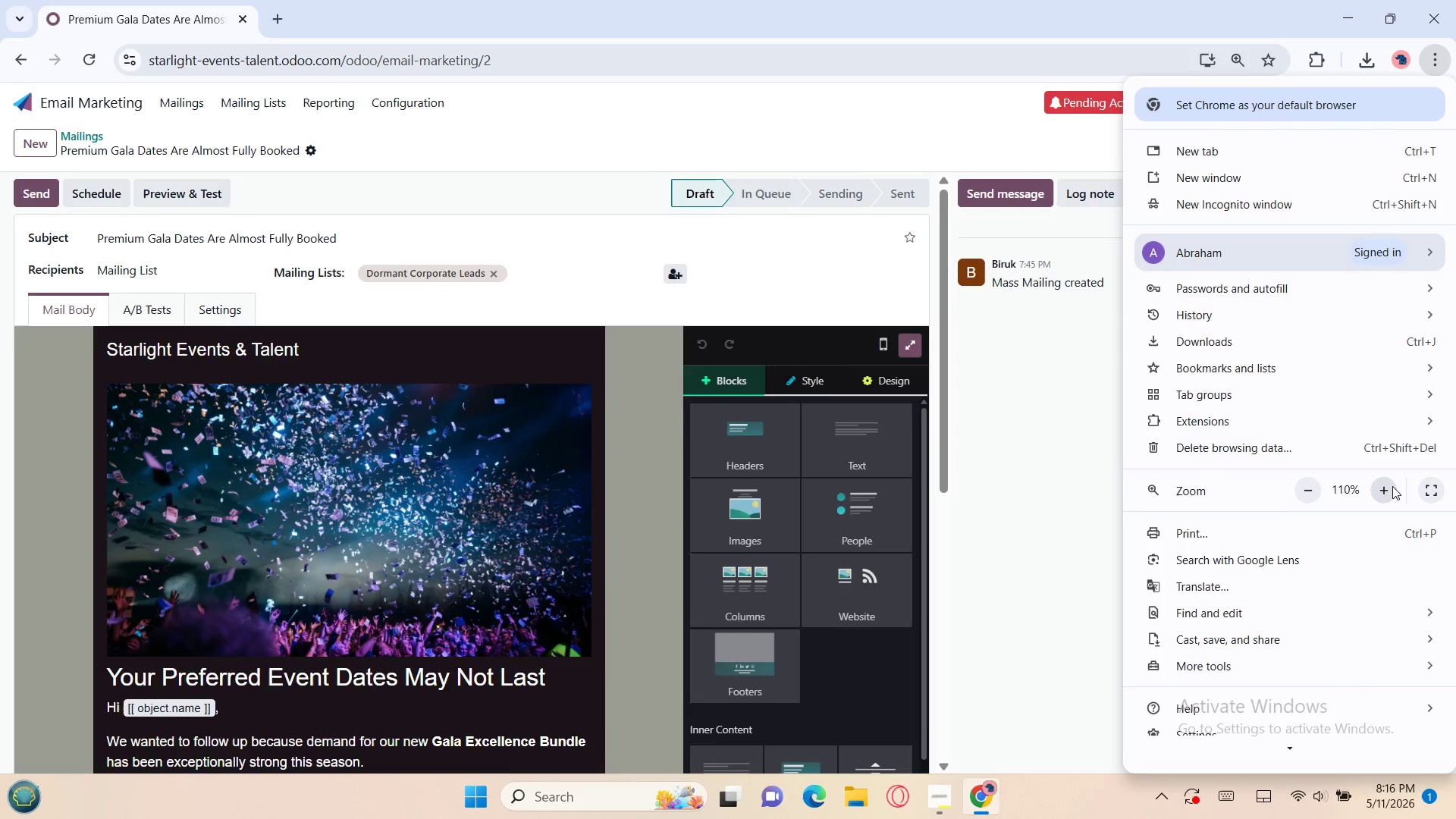 
triple_click([1392, 486])
 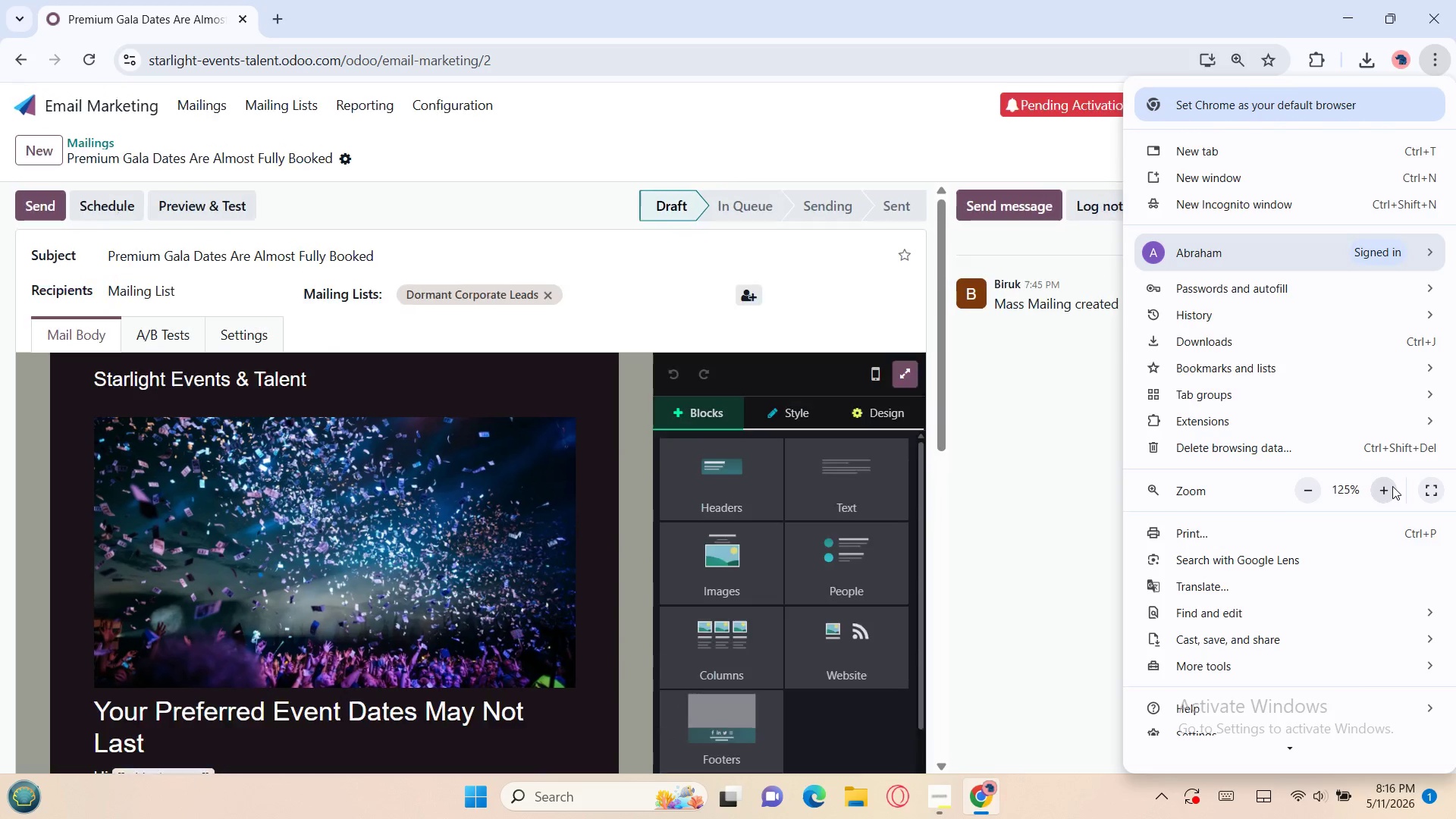 
triple_click([1392, 486])
 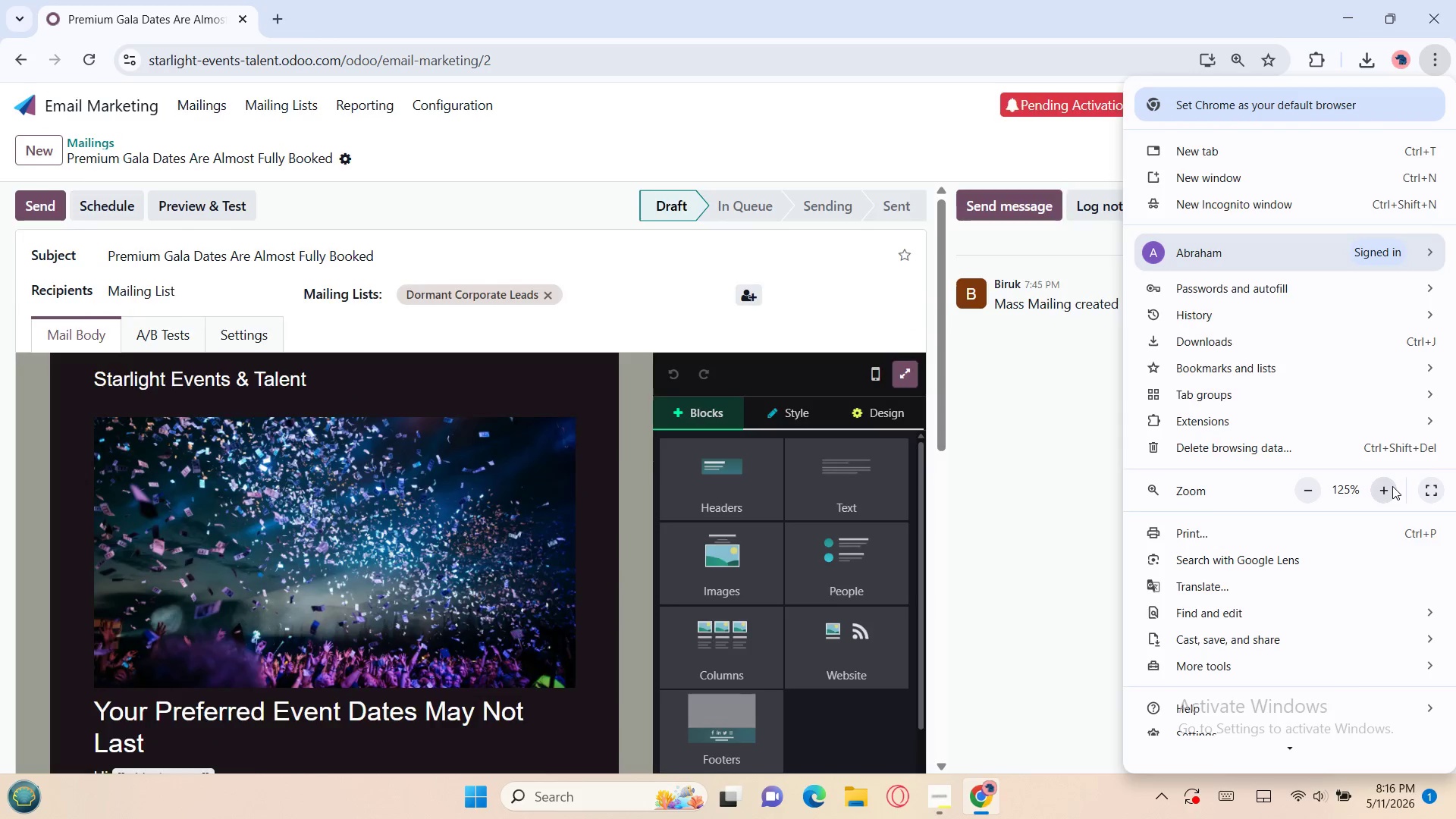 
triple_click([1392, 486])
 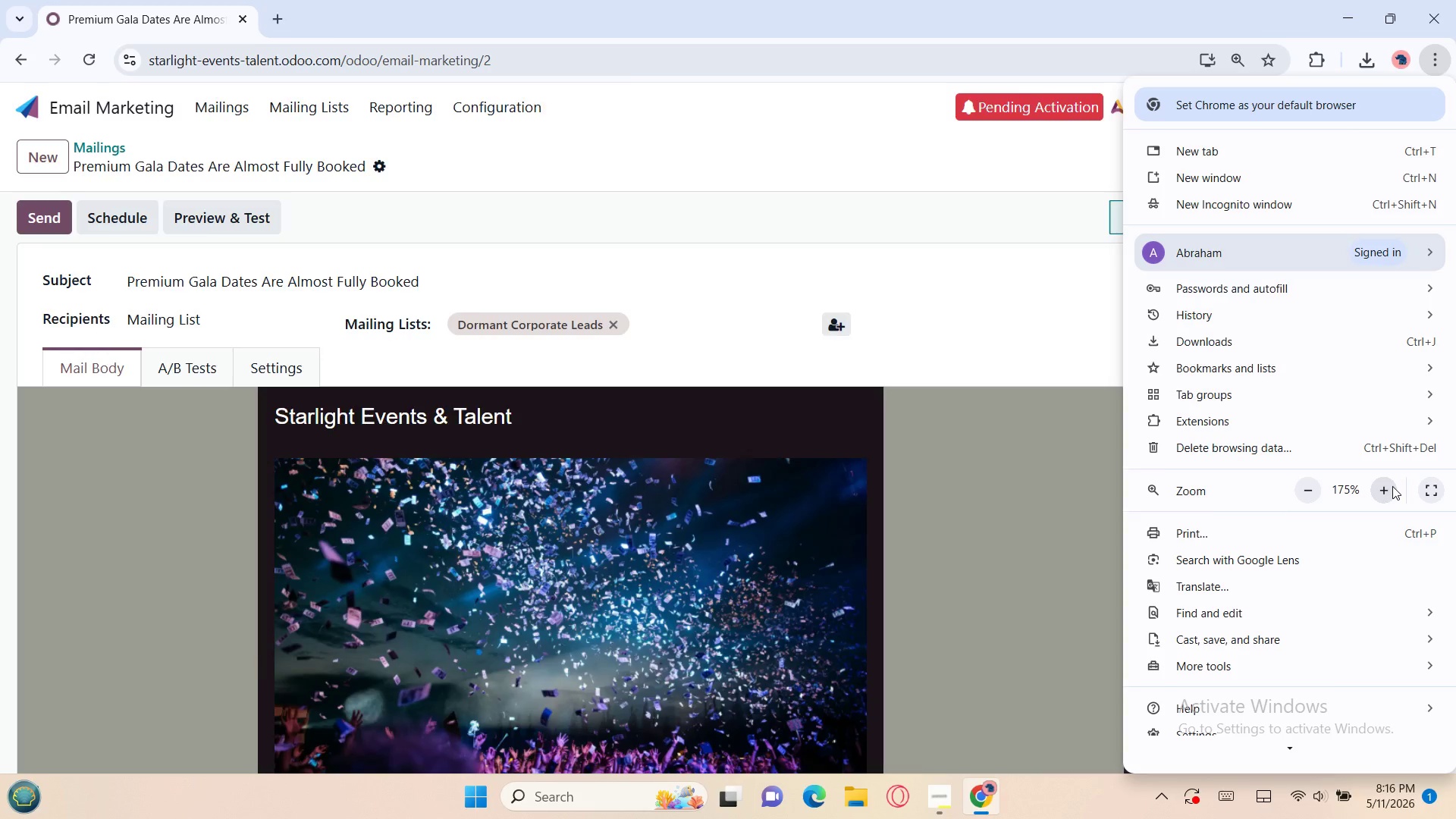 
triple_click([1392, 486])
 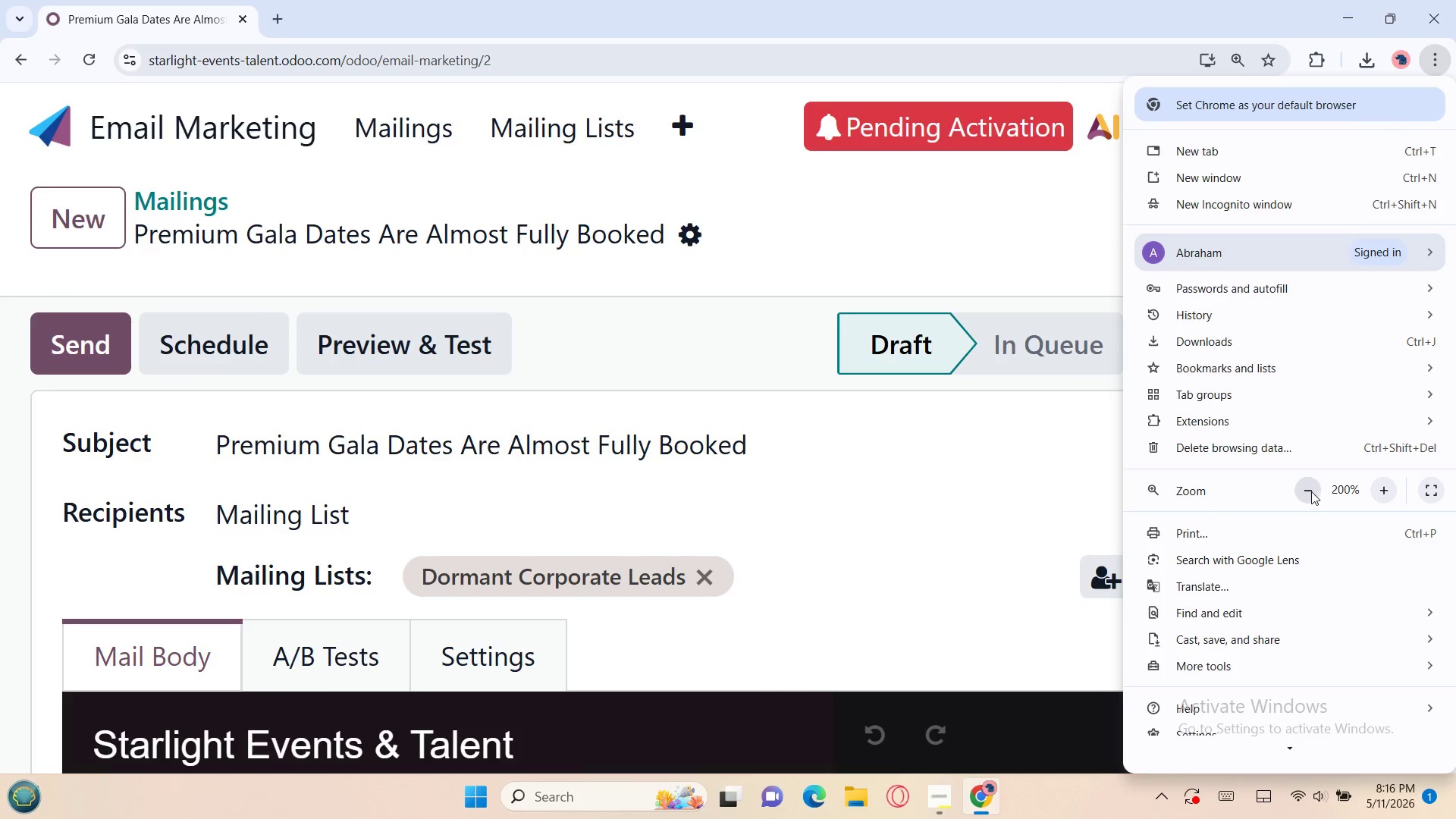 
left_click([1310, 491])
 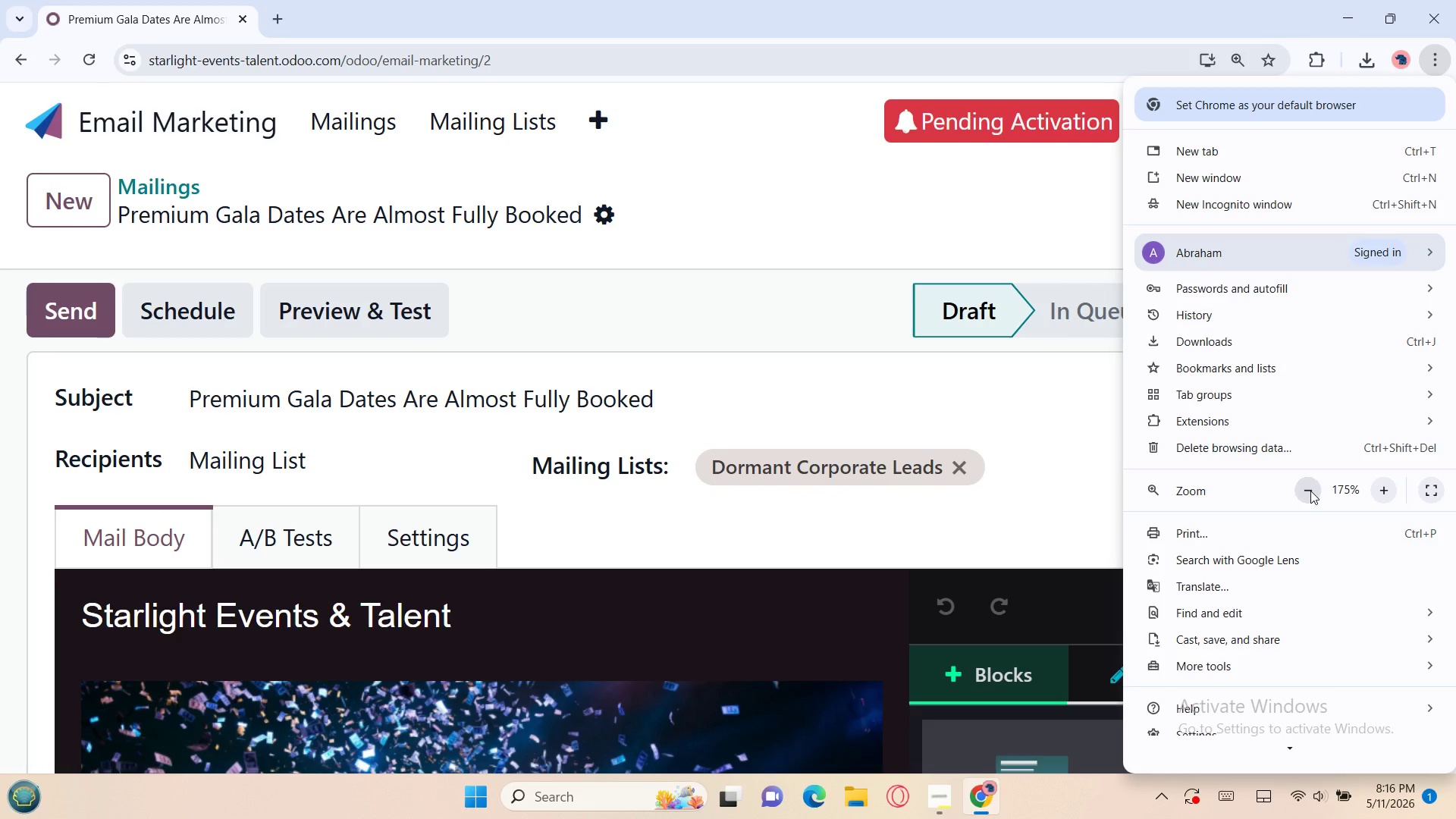 
left_click([1310, 491])
 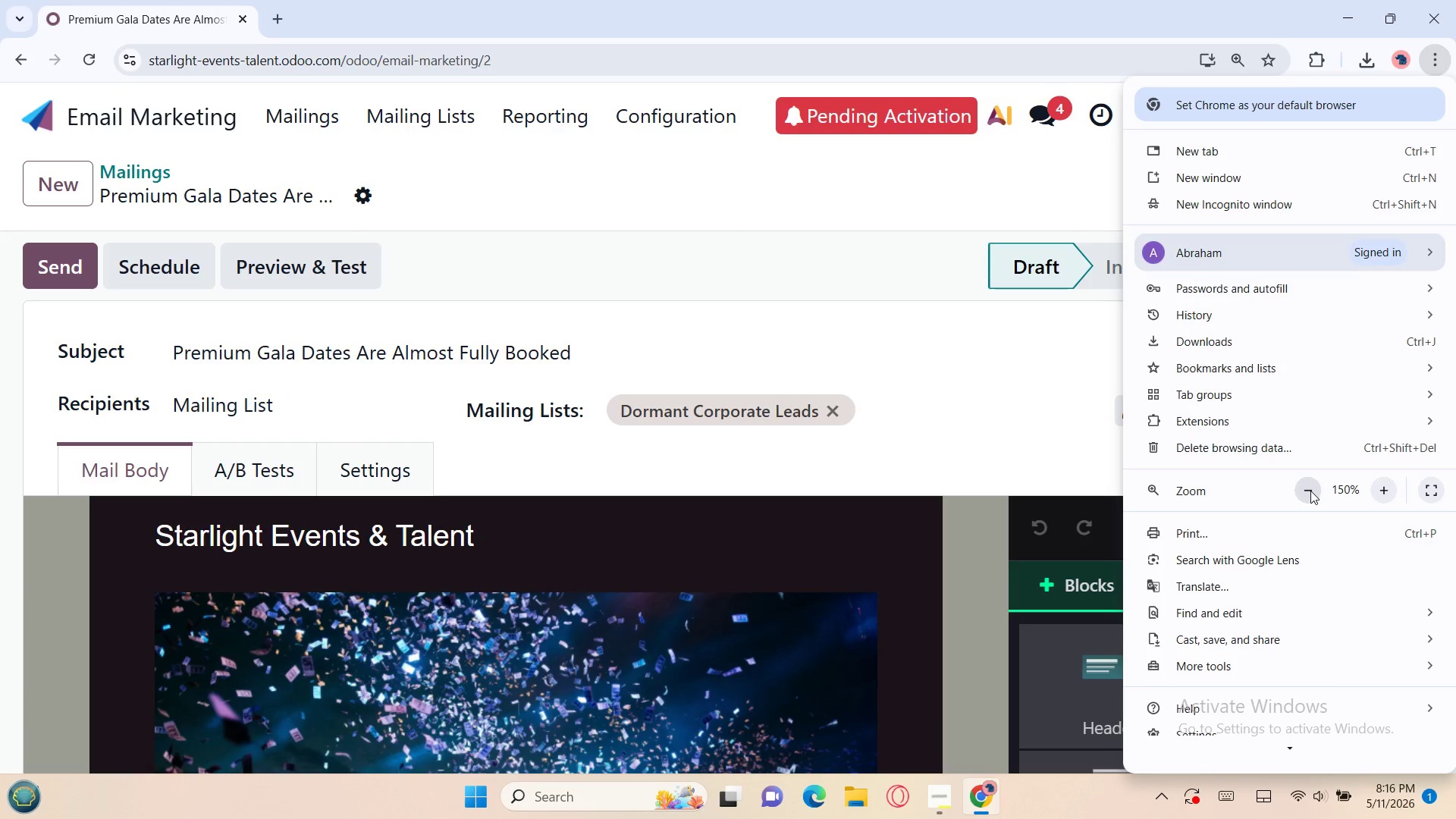 
left_click([1310, 491])
 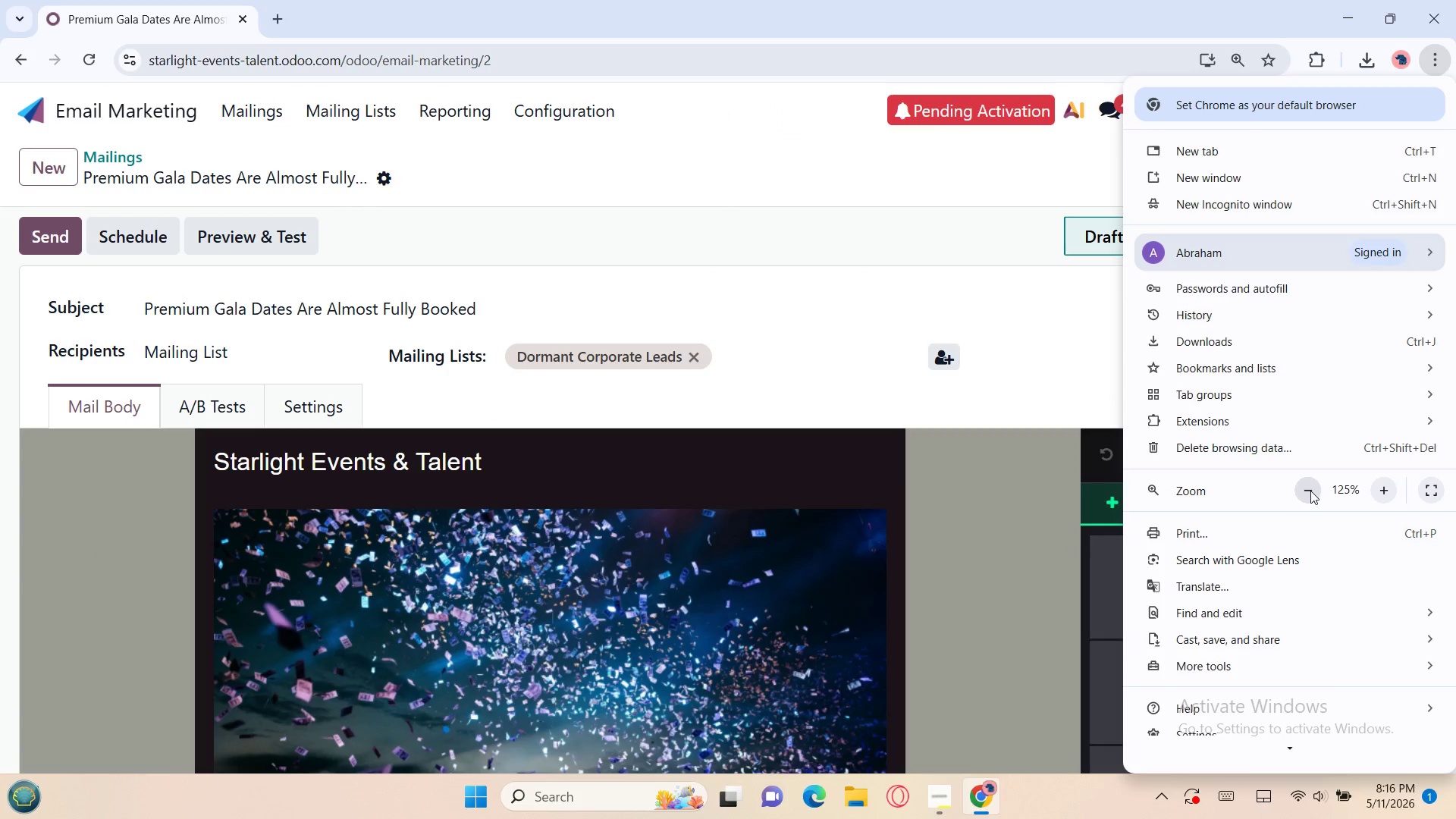 
left_click([1310, 491])
 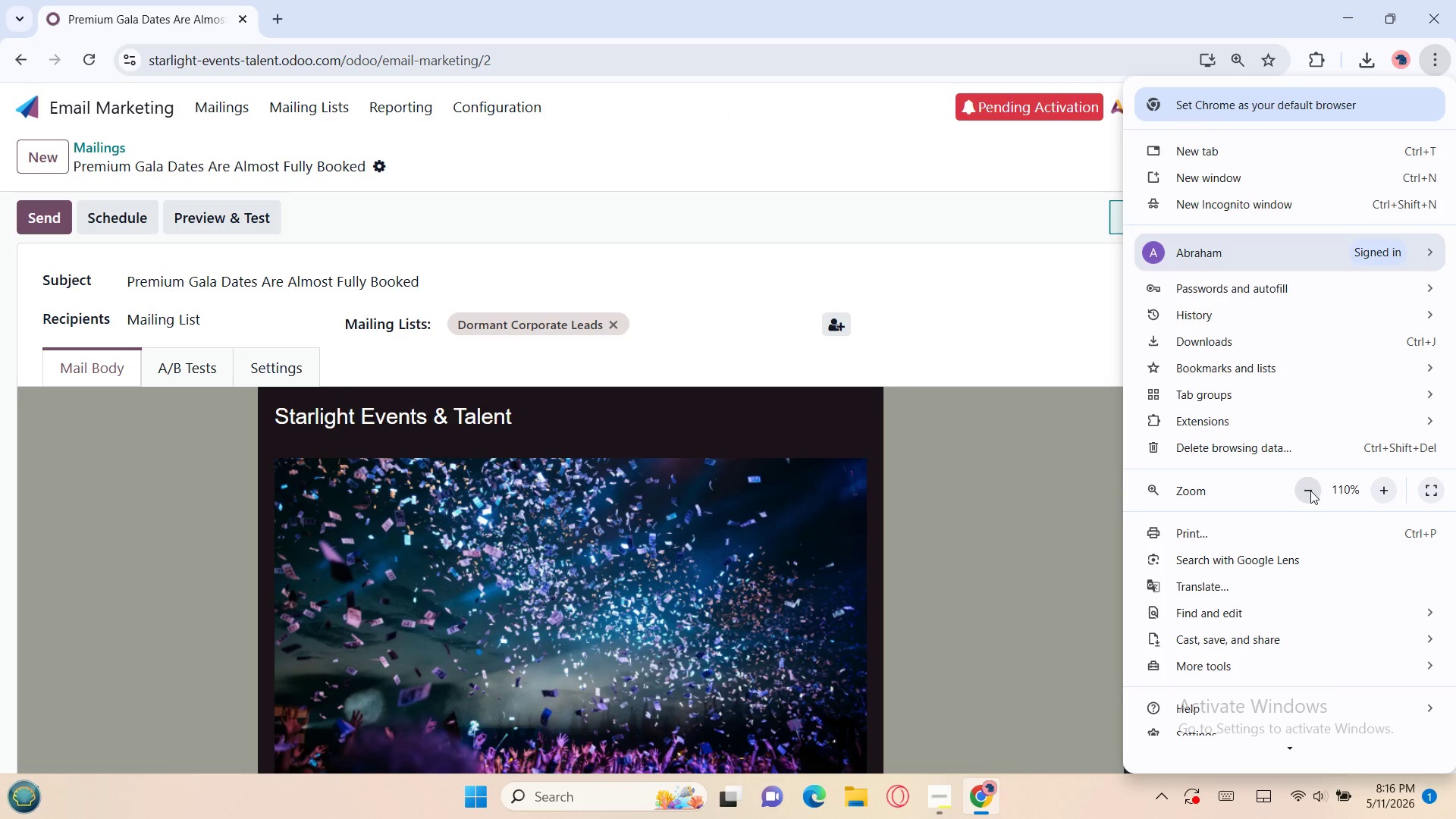 
left_click([1310, 491])
 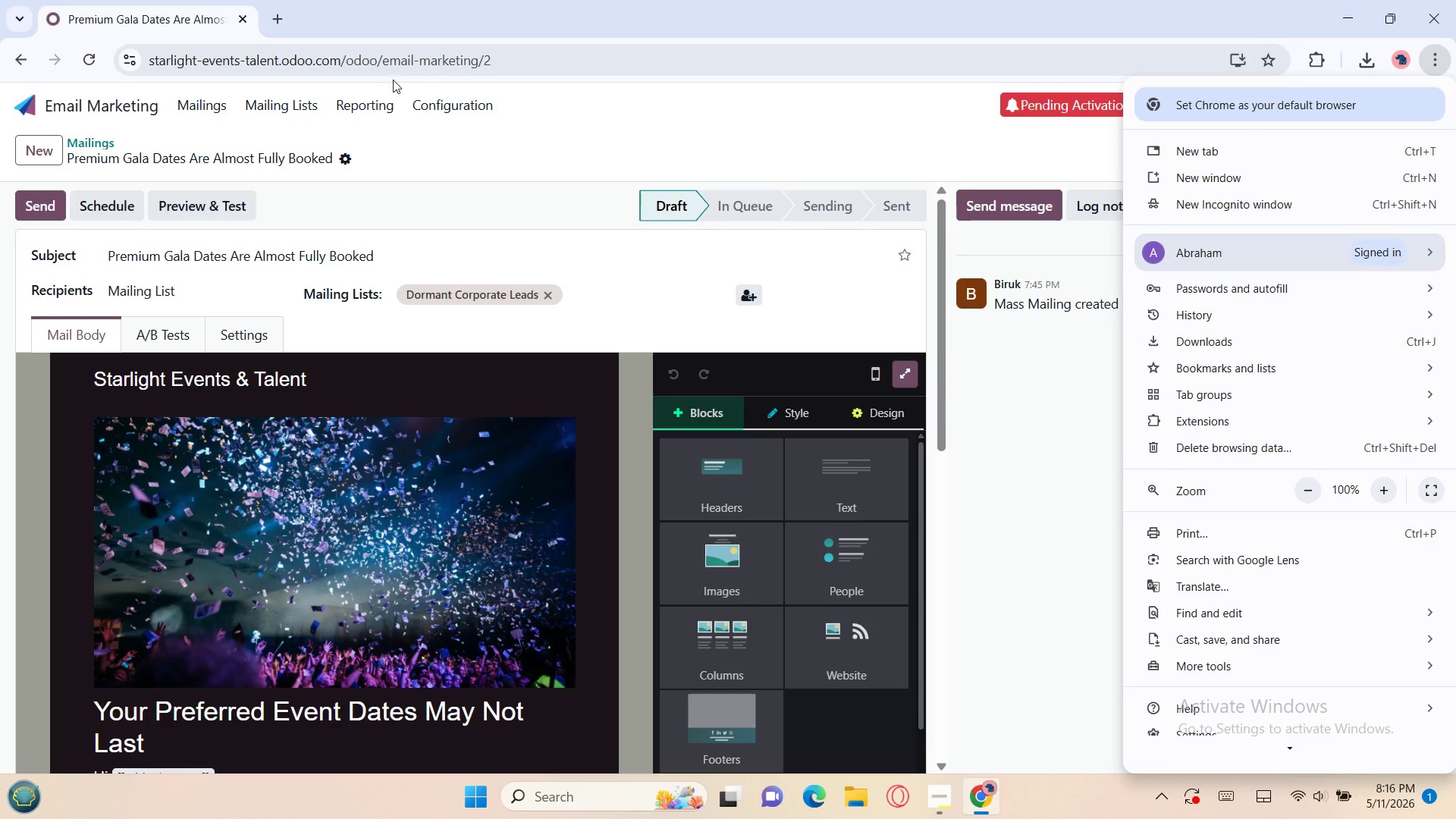 
left_click([430, 106])
 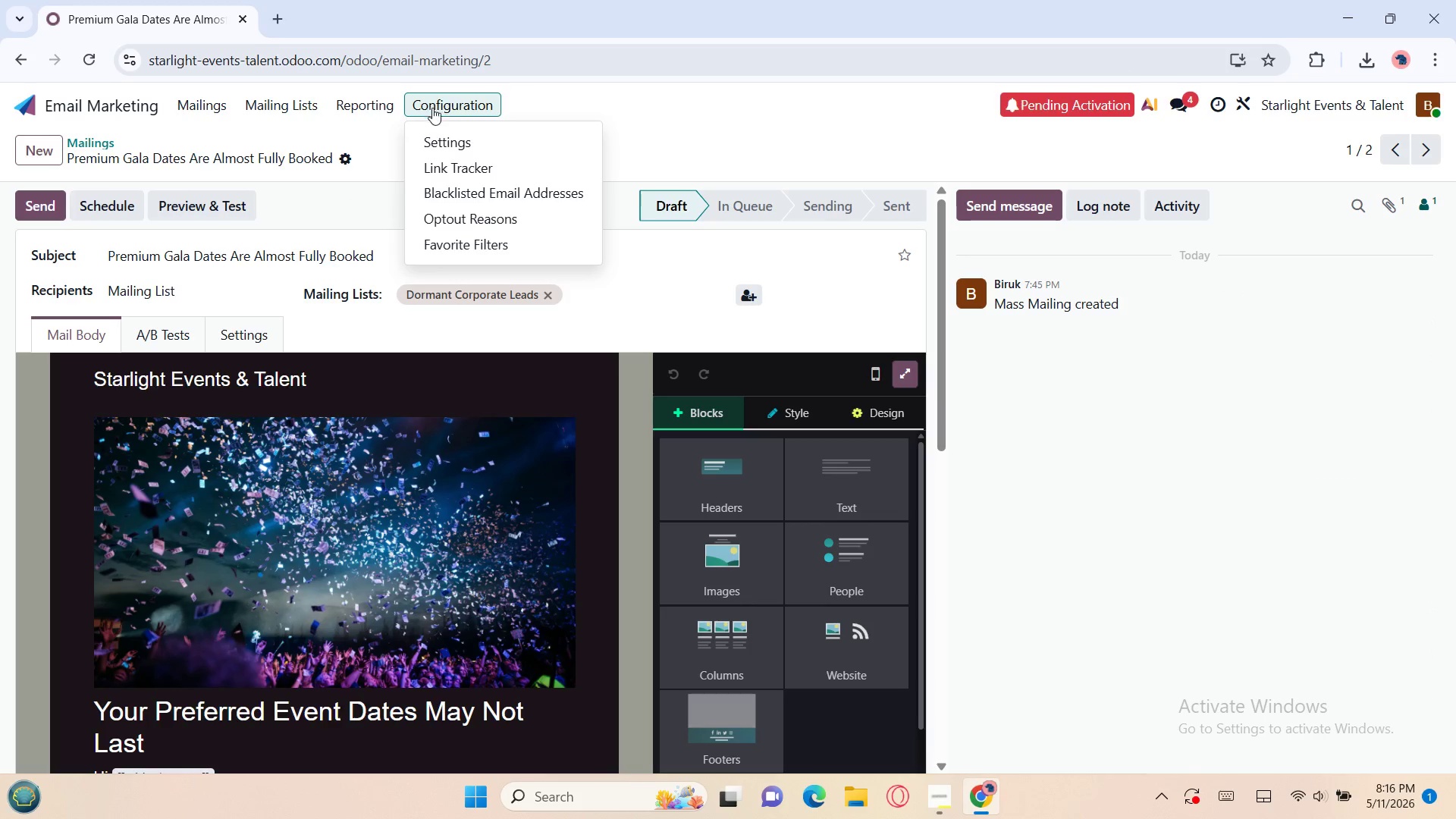 
left_click([463, 163])
 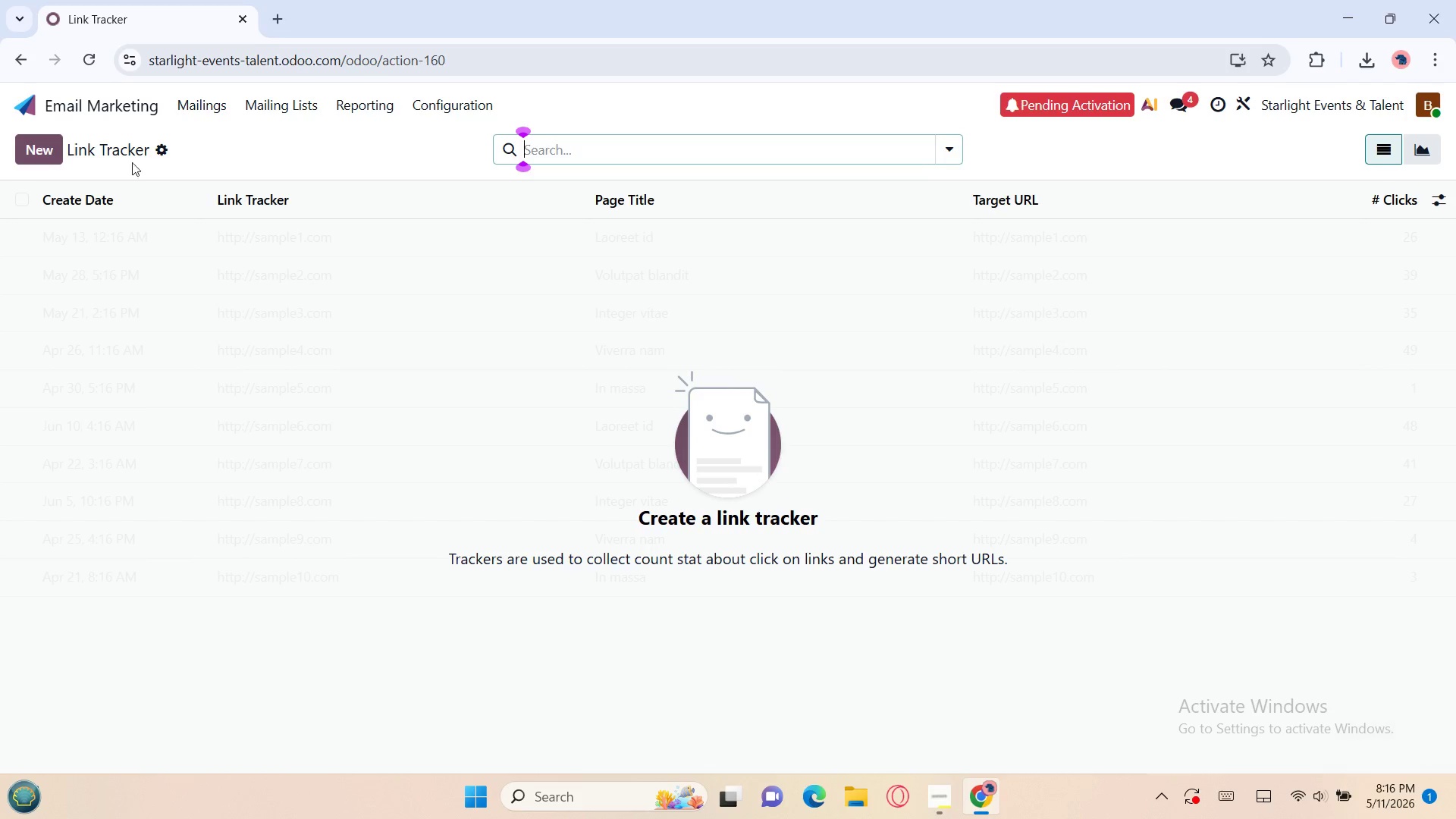 
left_click([33, 143])
 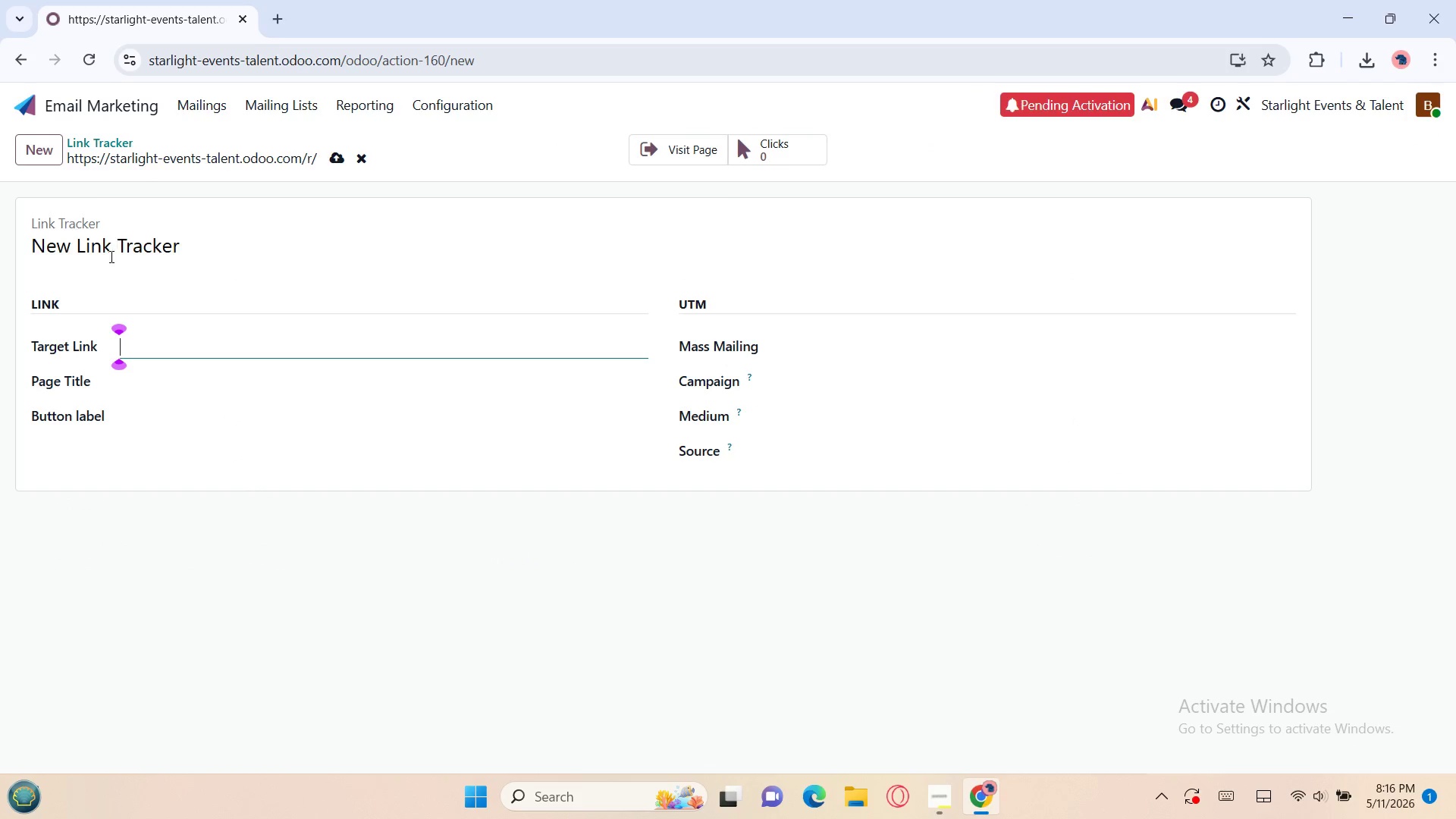 
left_click([99, 291])
 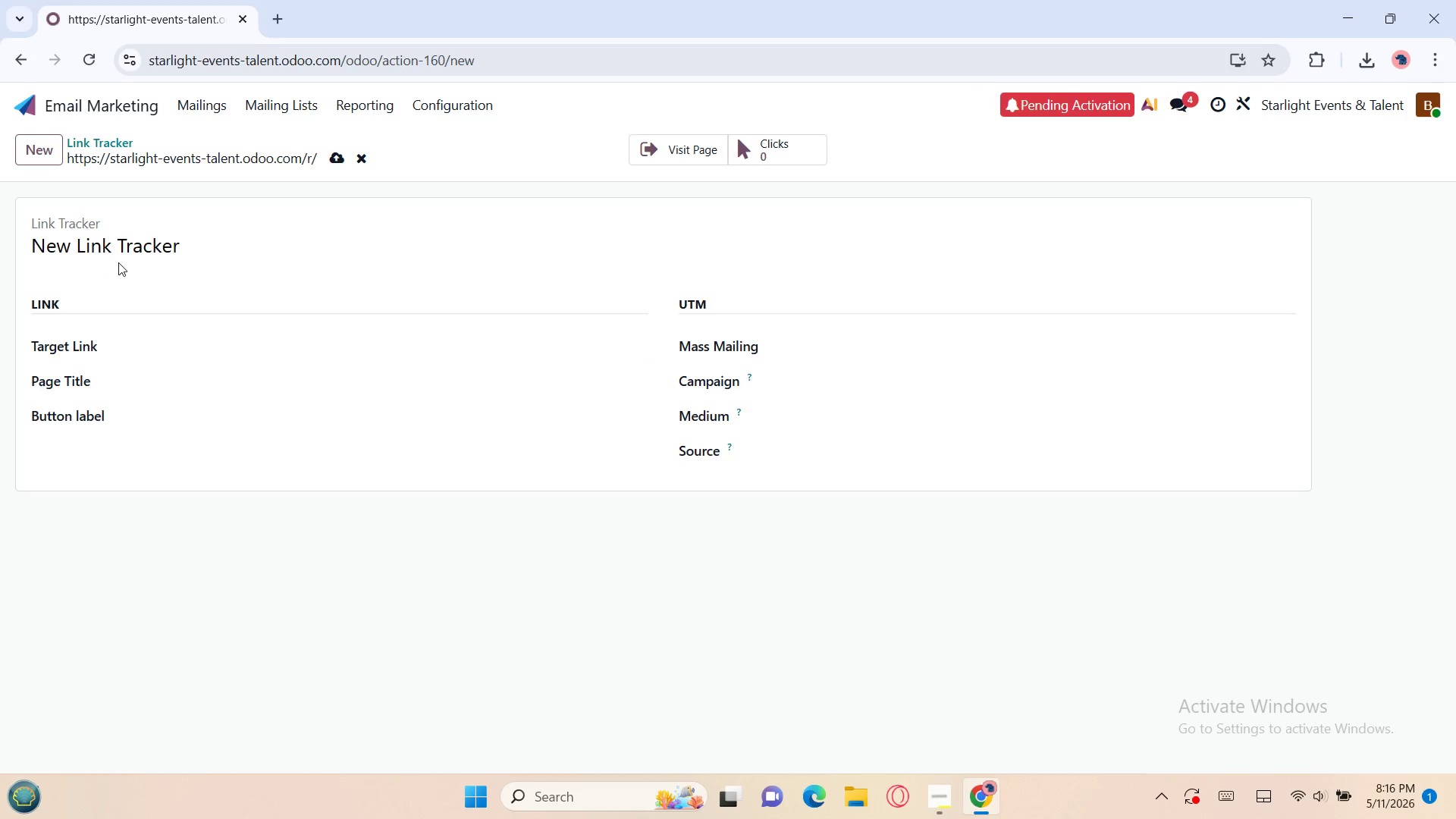 
left_click([124, 259])
 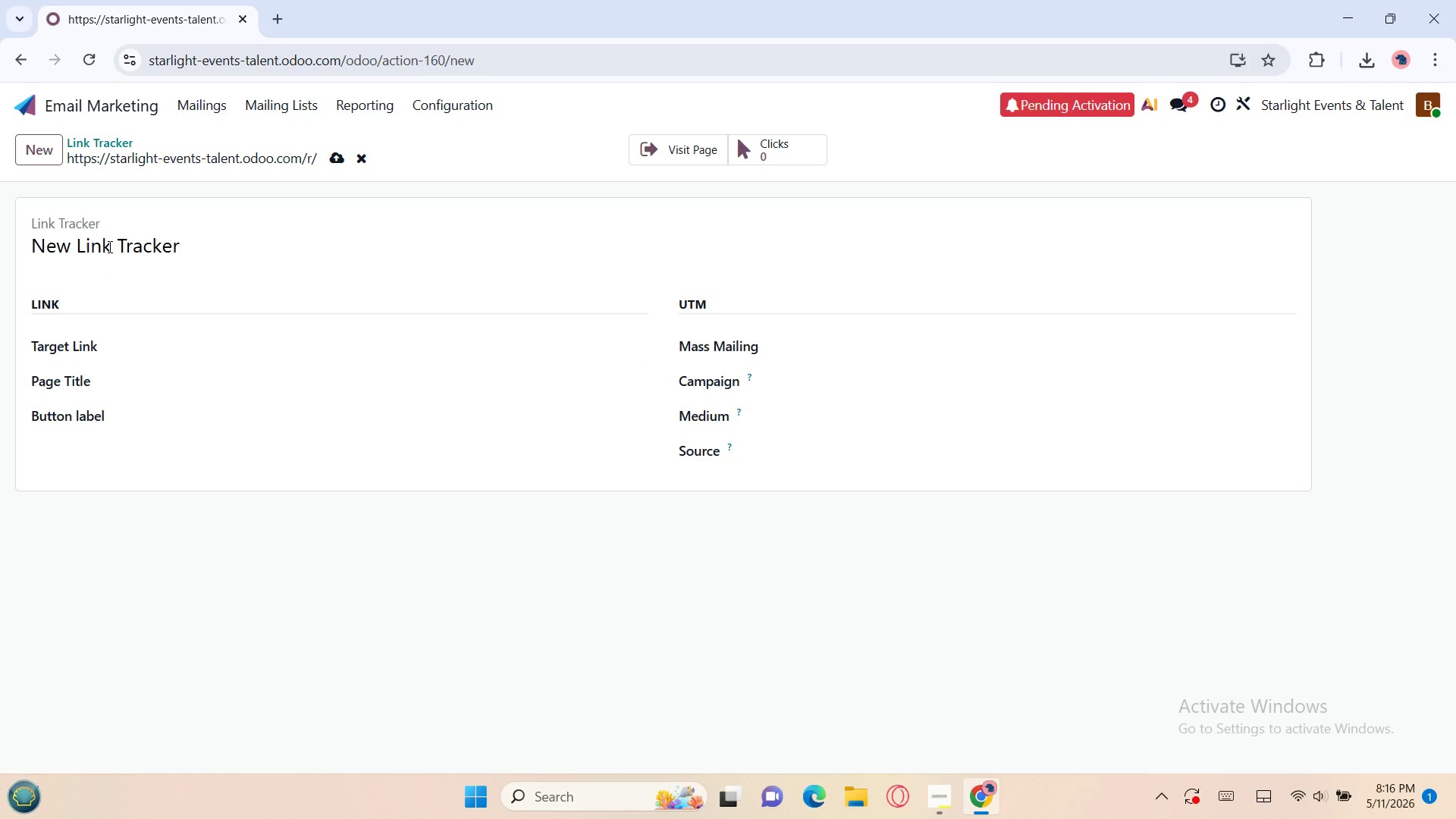 
left_click([108, 246])
 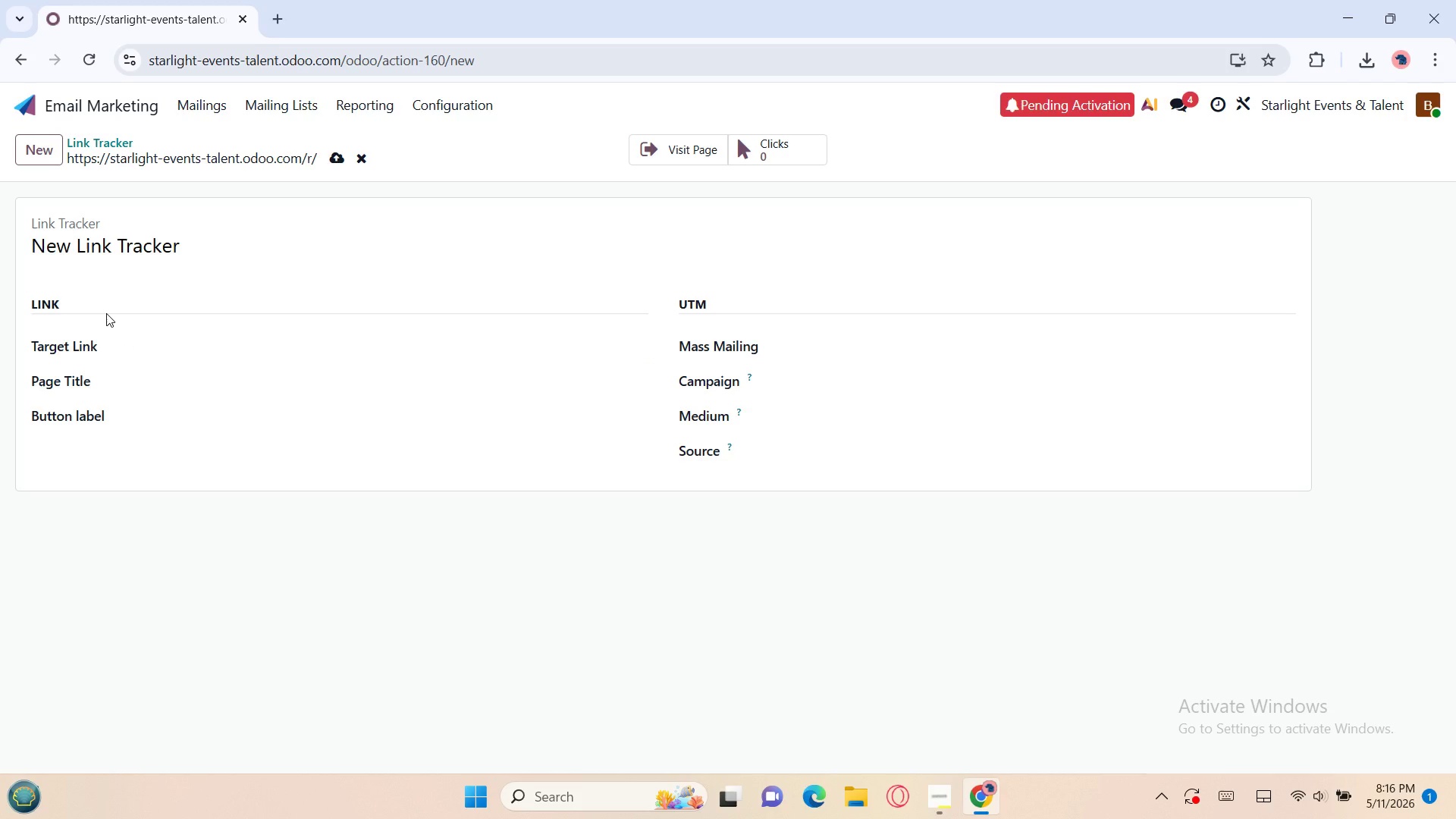 
left_click([106, 313])
 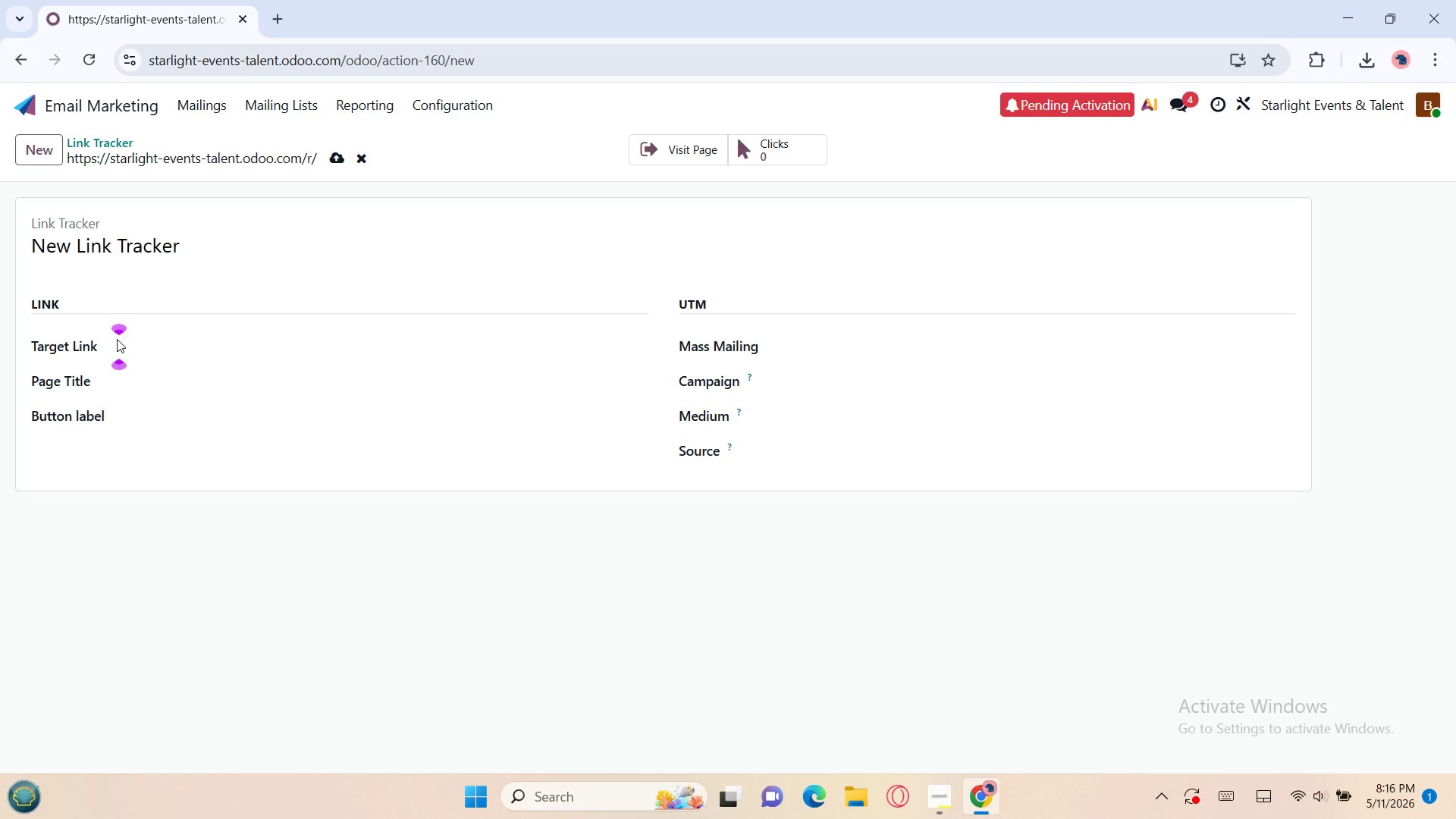 
left_click([117, 339])
 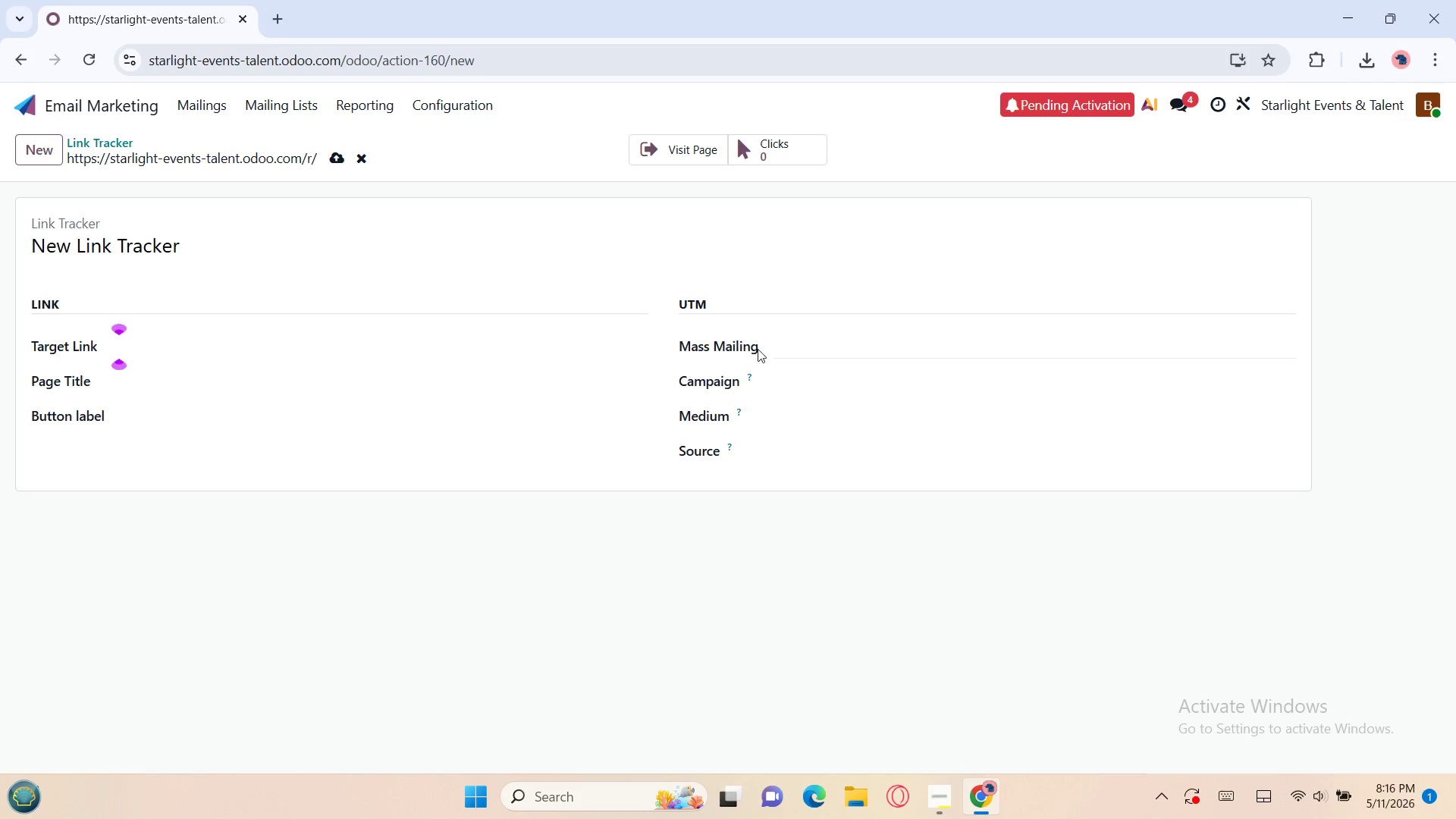 
left_click([775, 351])
 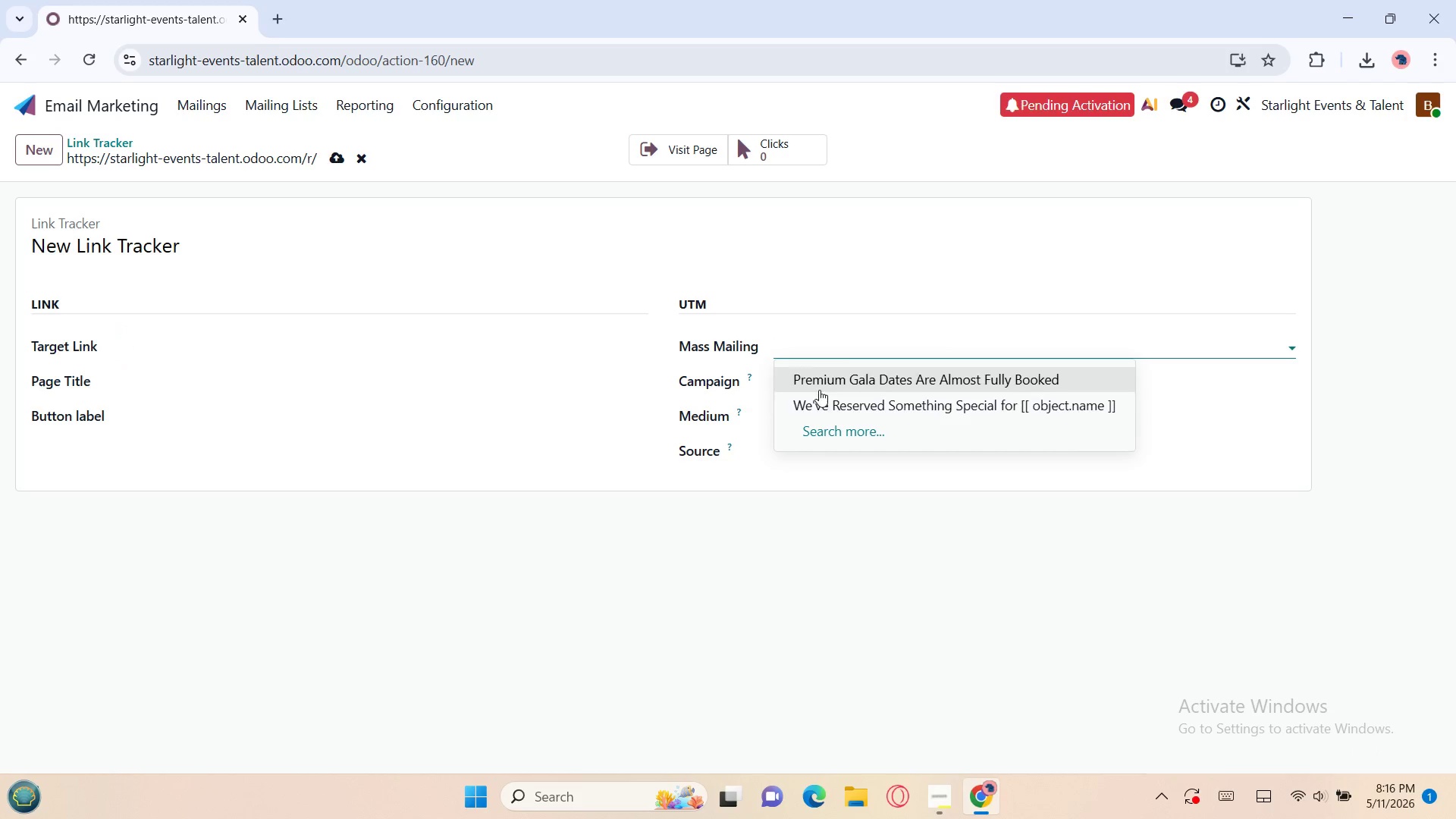 
left_click([824, 397])
 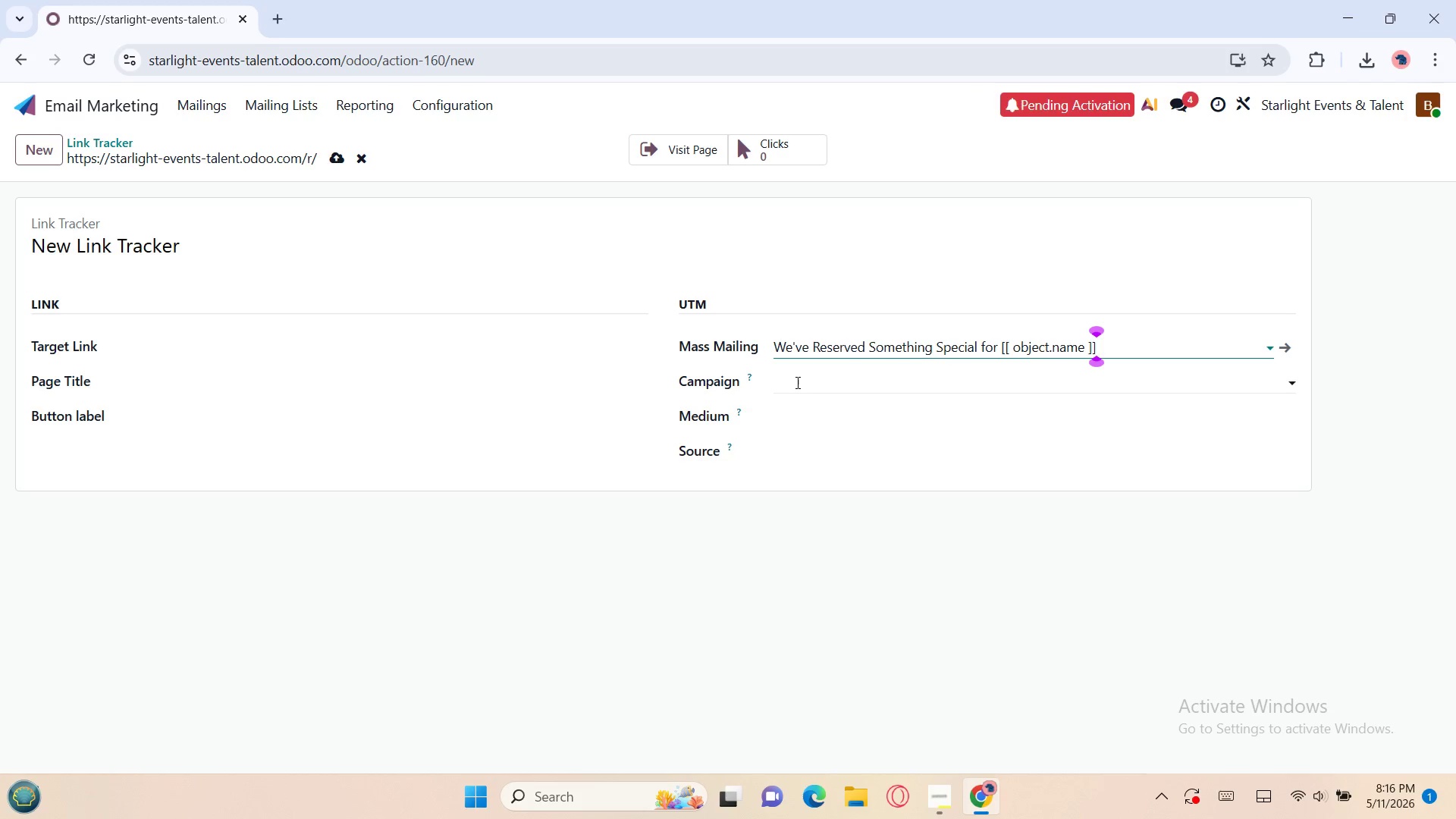 
left_click([796, 382])
 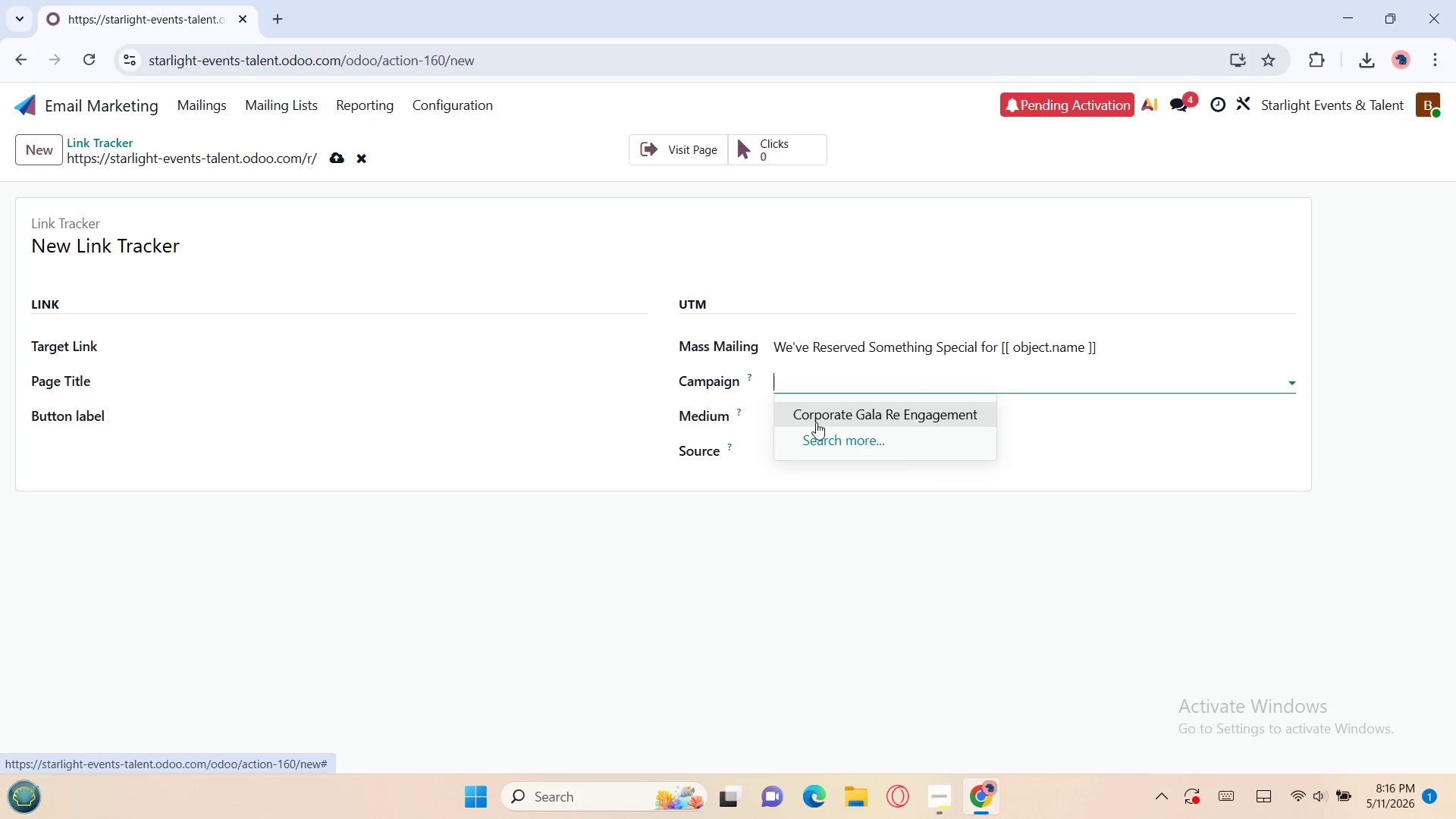 
left_click([825, 417])
 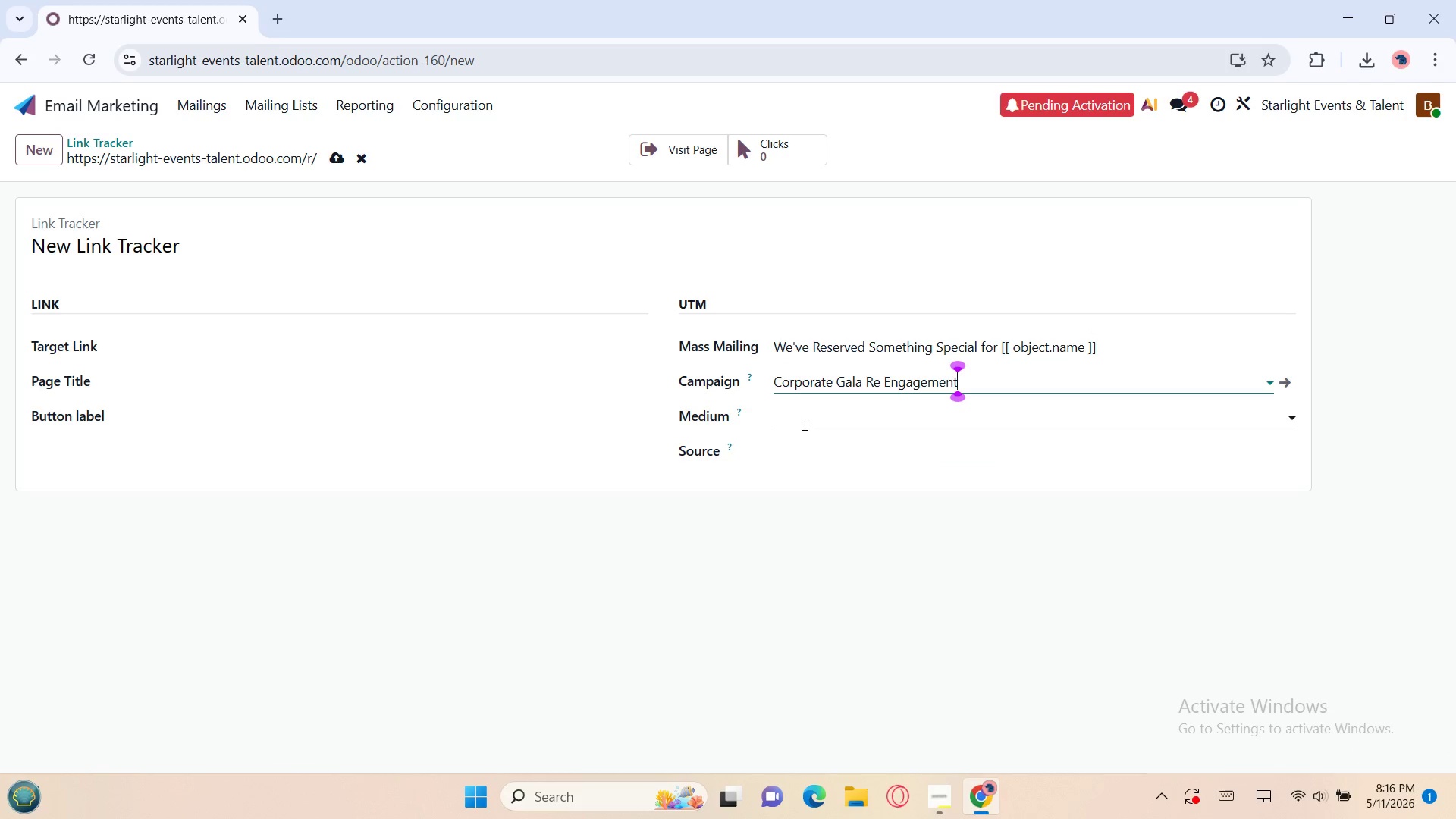 
left_click([803, 424])
 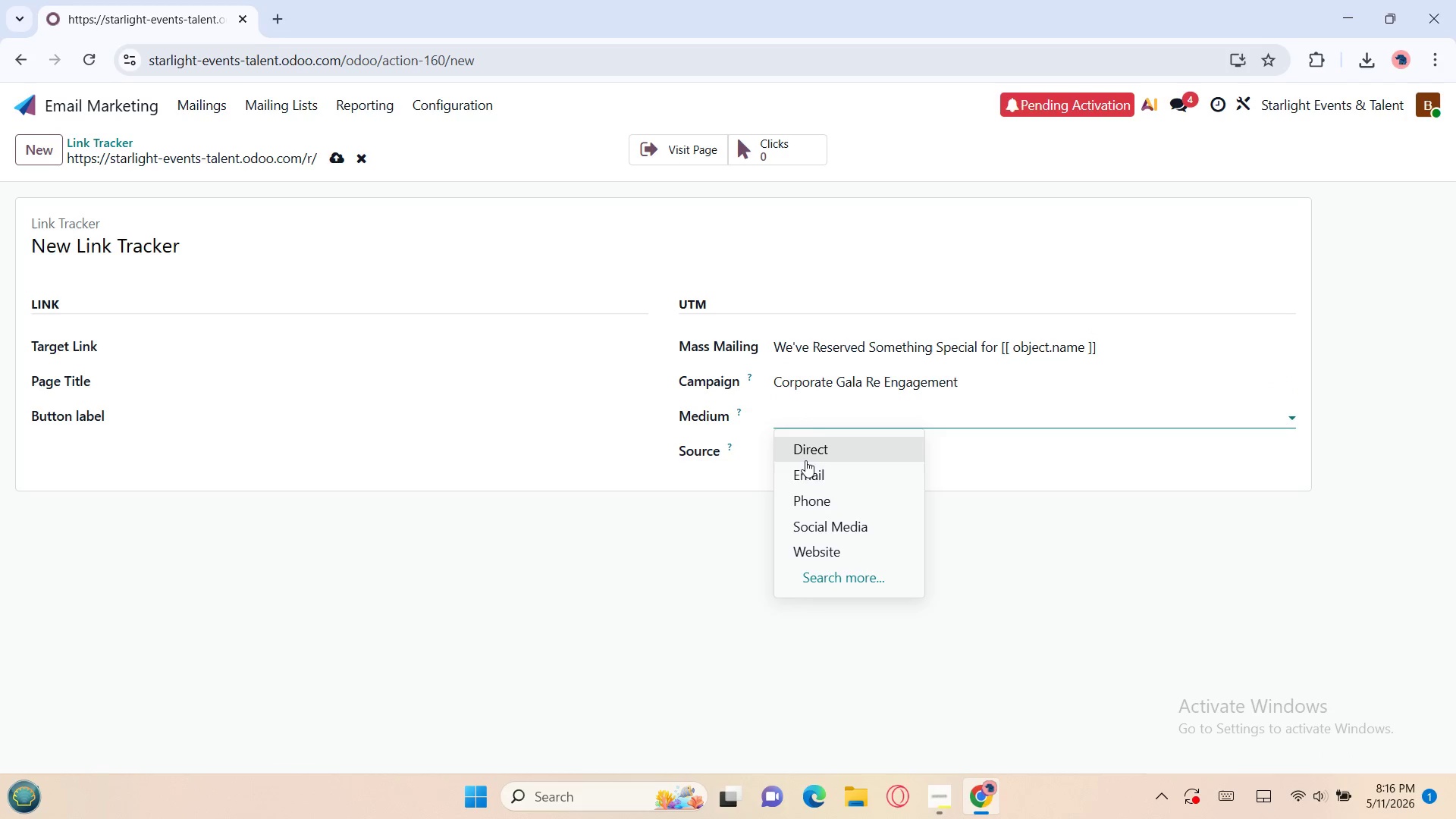 
left_click([808, 466])
 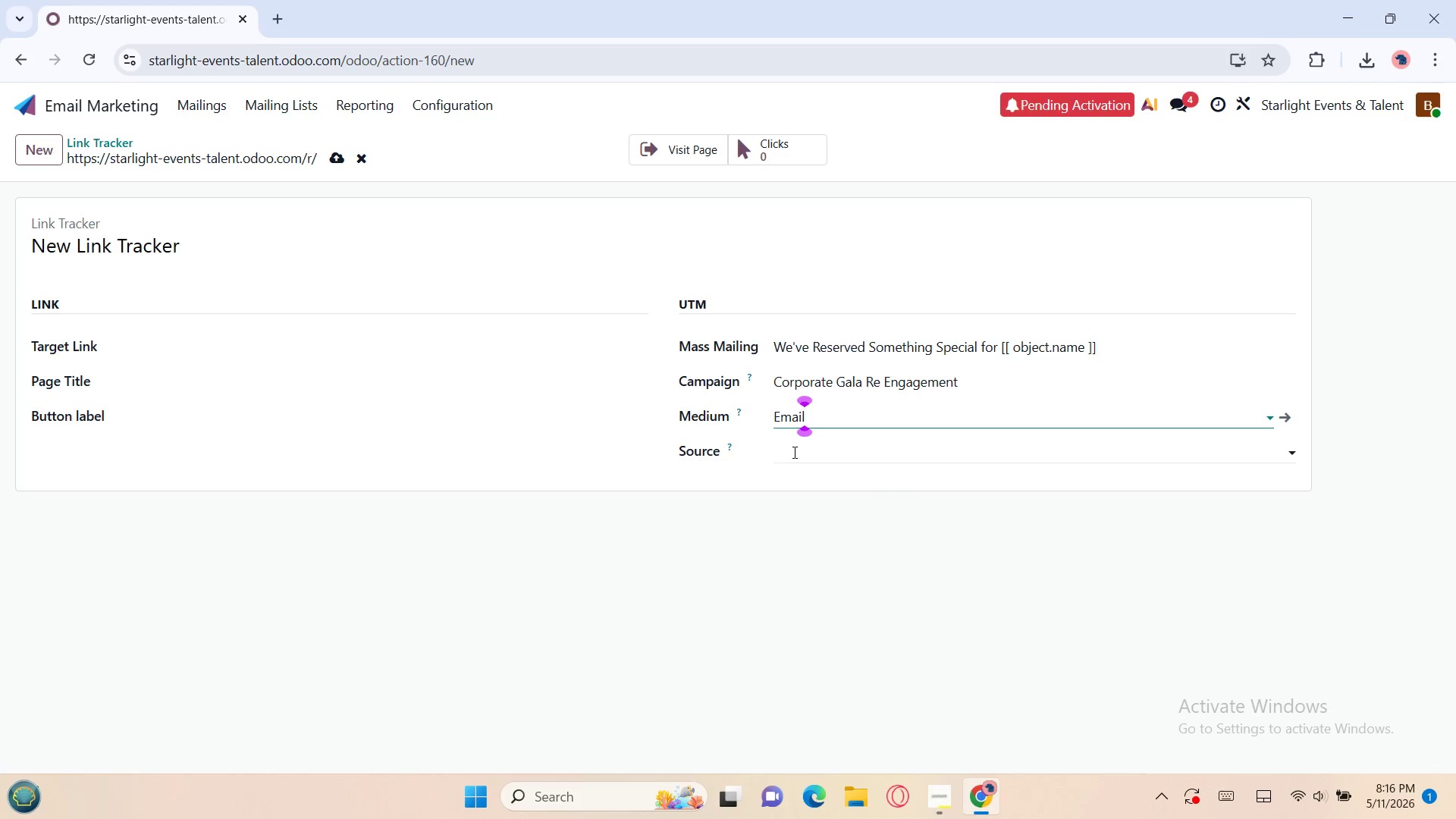 
left_click([792, 450])
 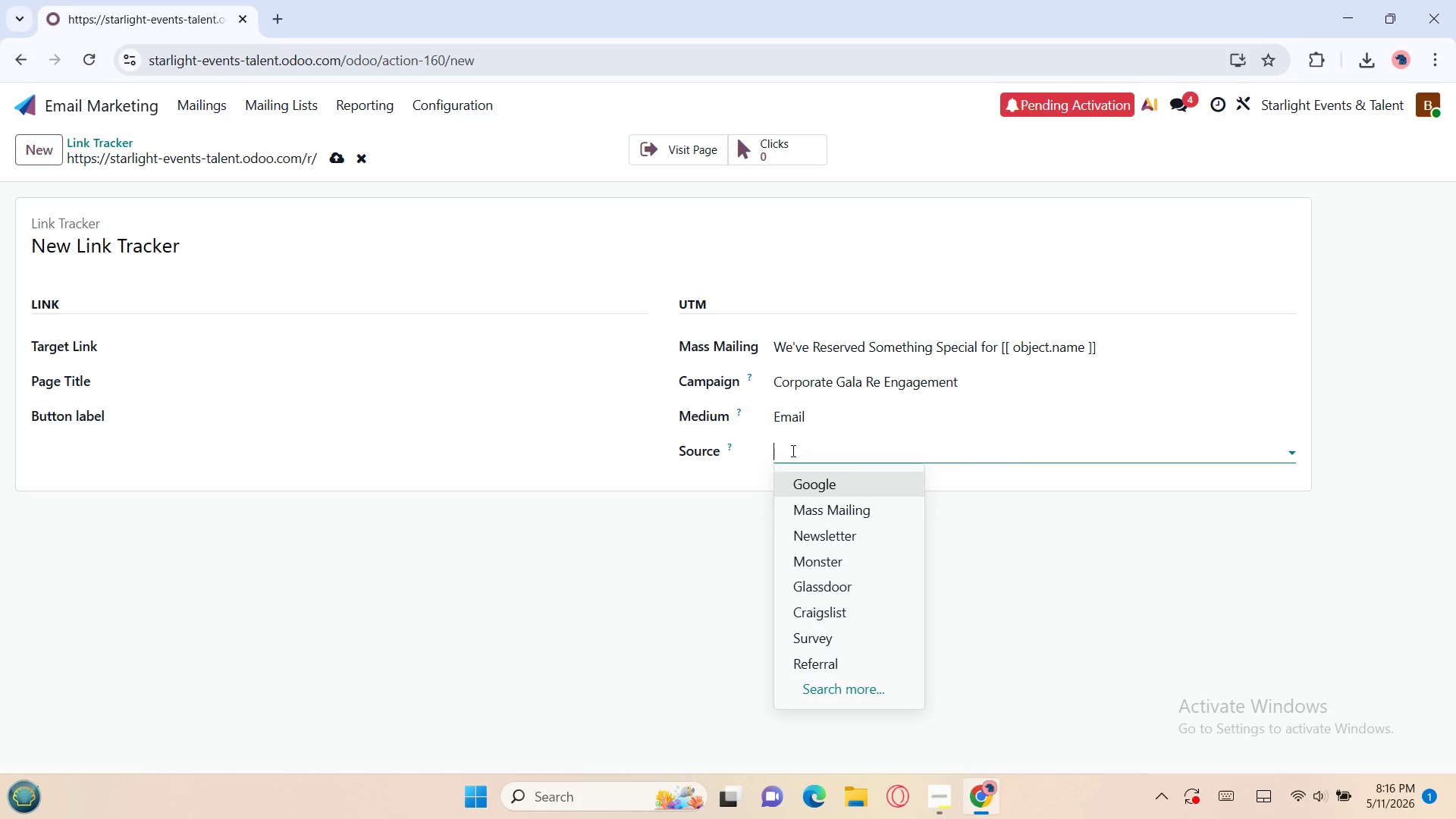 
type(Odoo)
 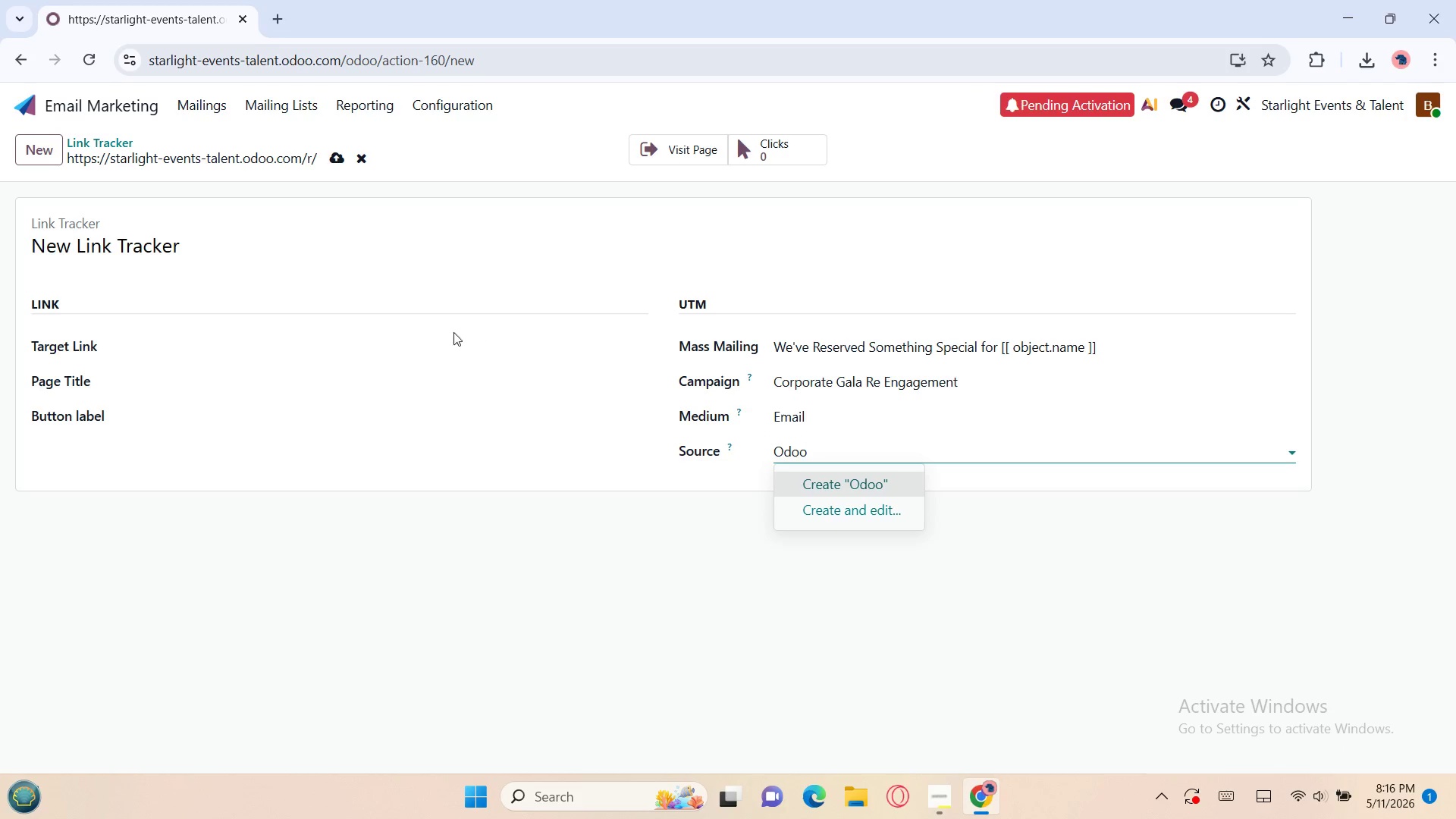 
left_click([424, 350])
 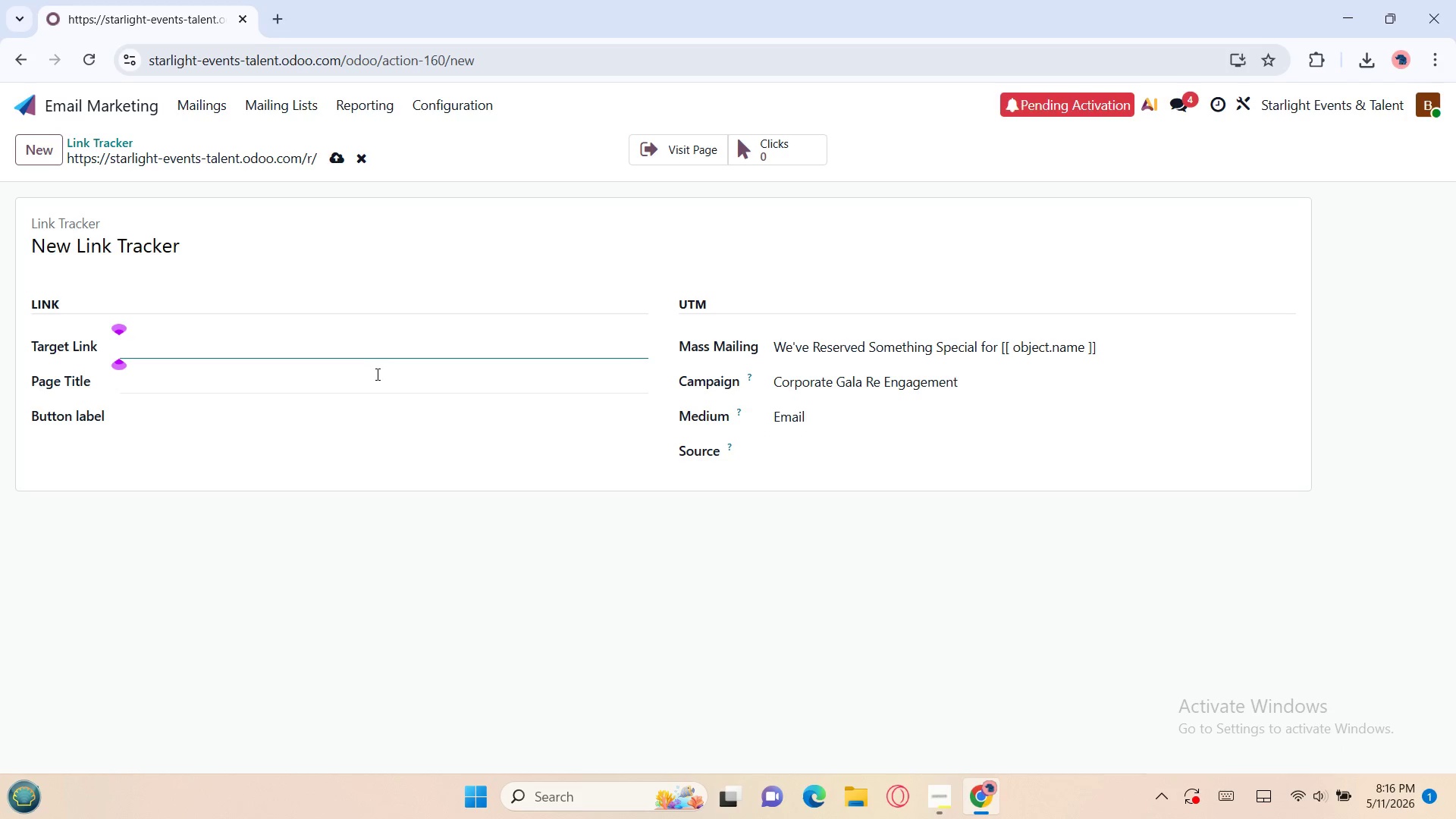 
left_click([358, 386])
 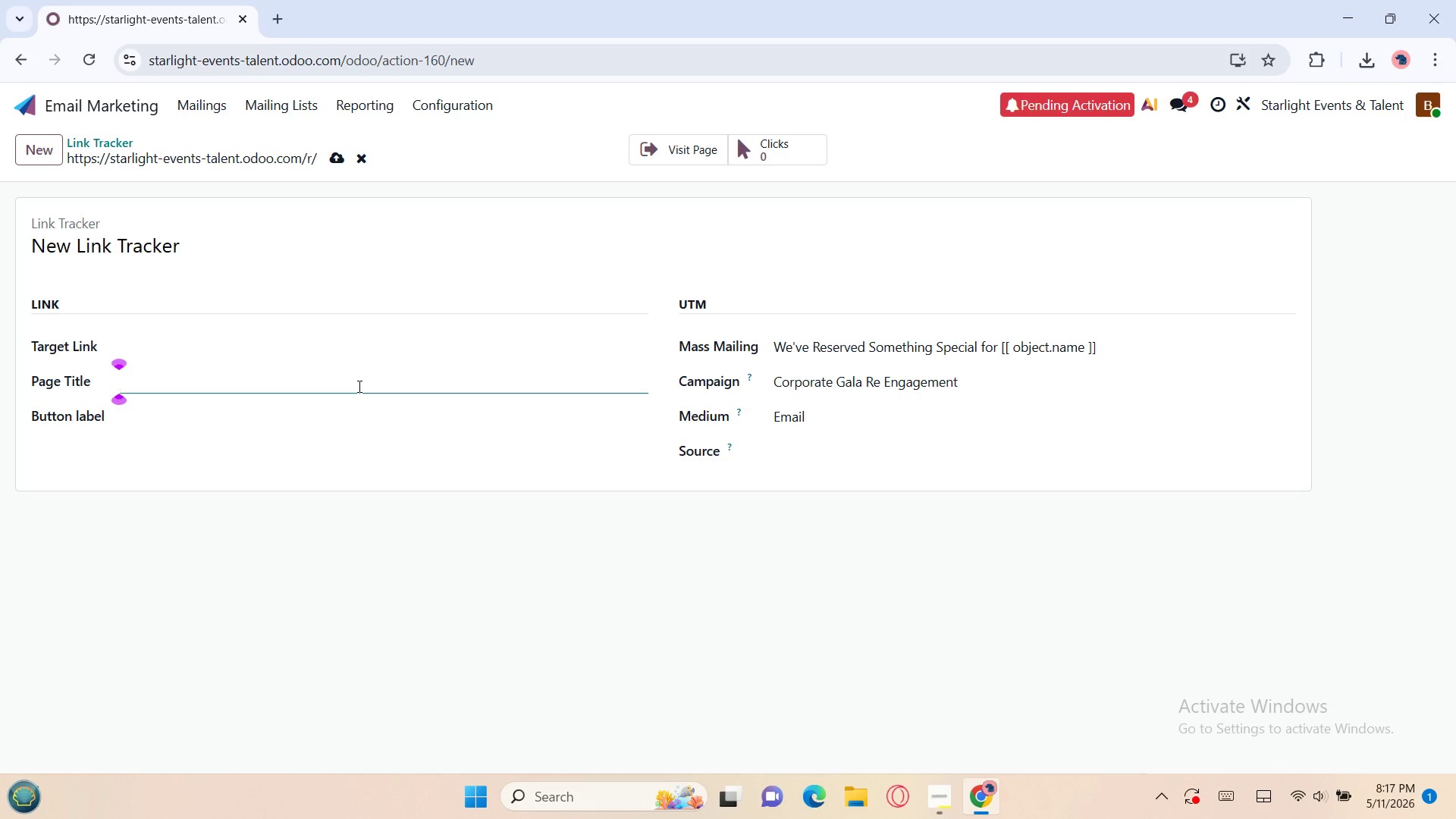 
wait(11.77)
 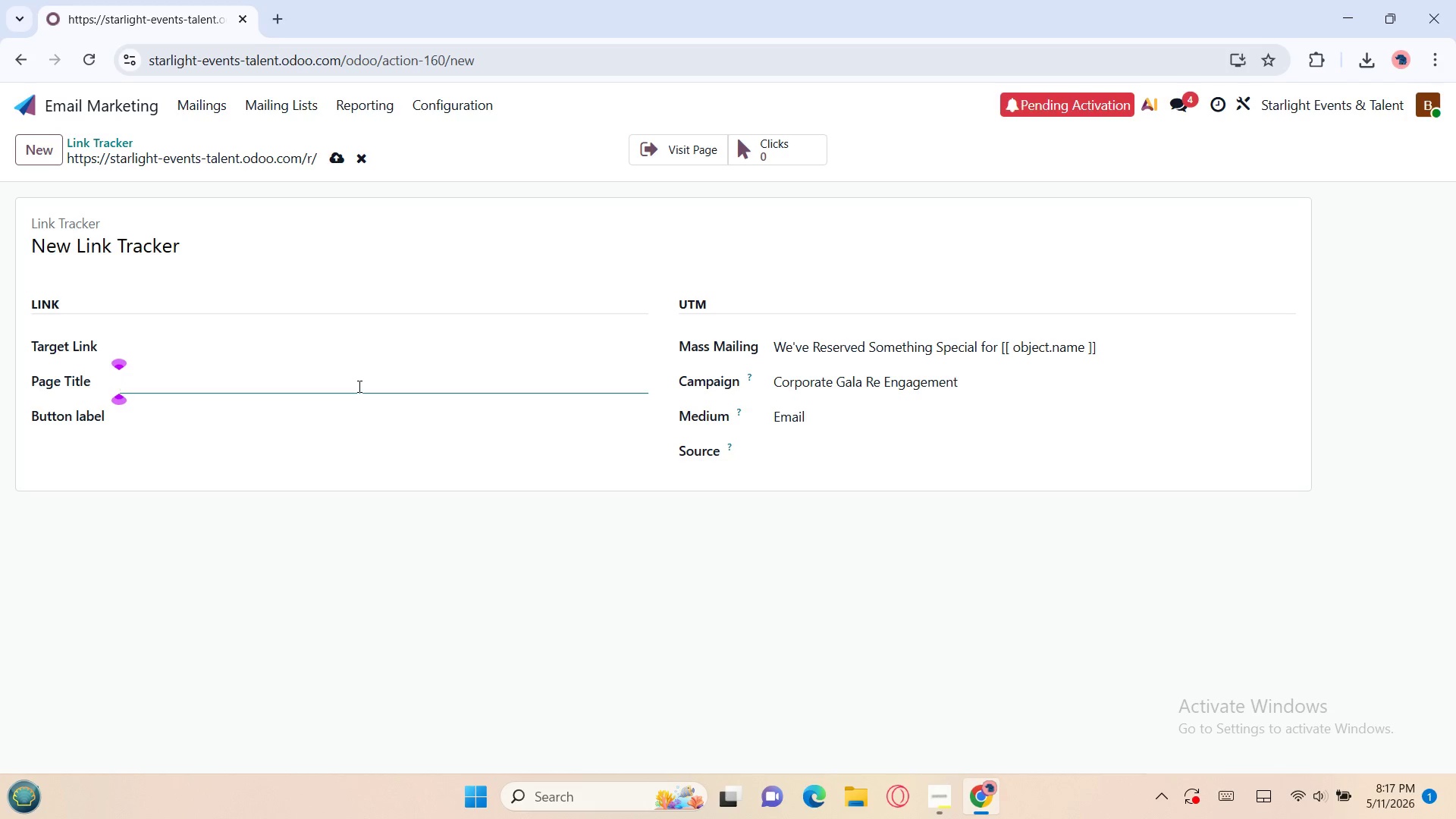 
left_click([249, 428])
 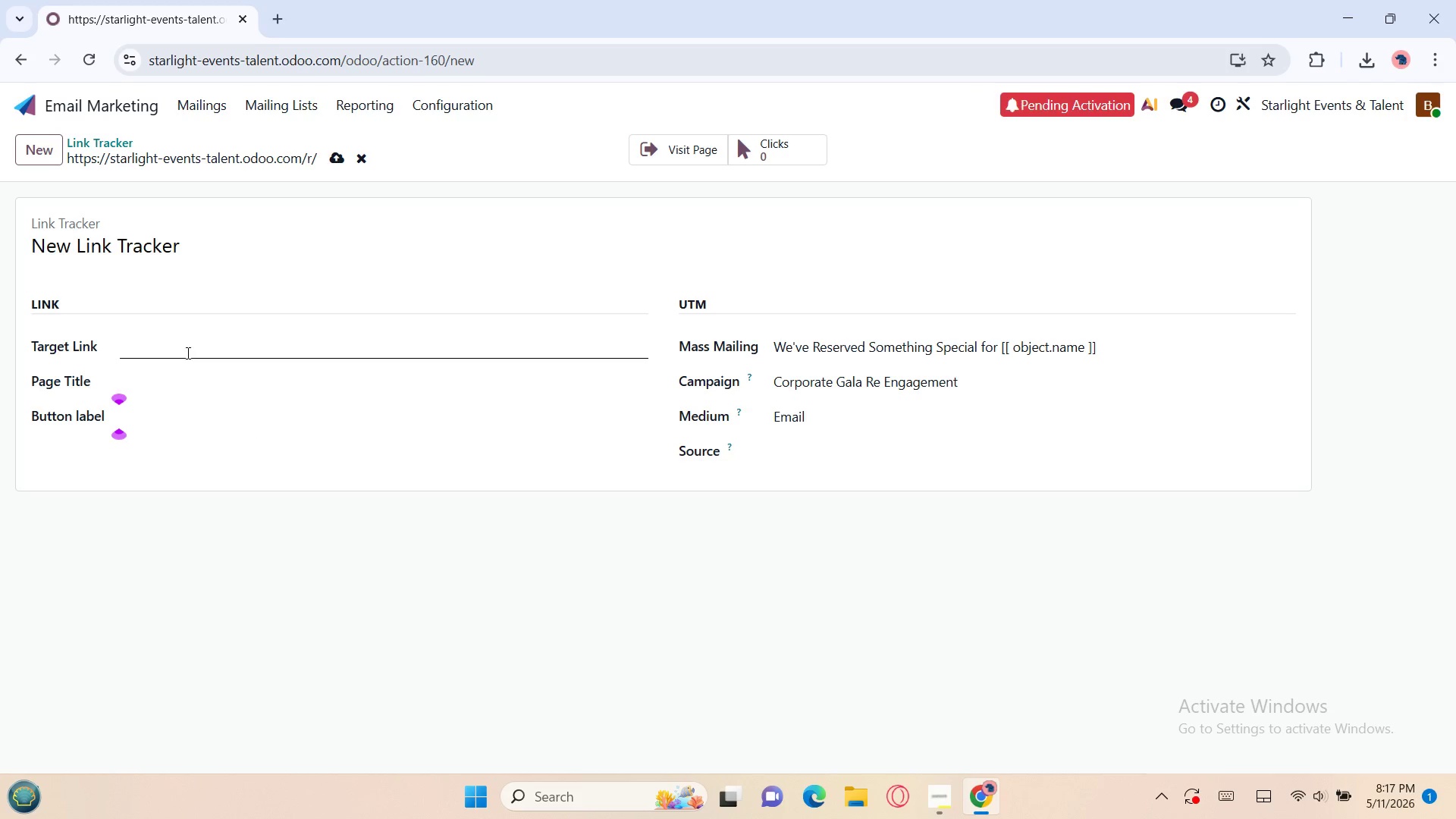 
left_click([187, 353])
 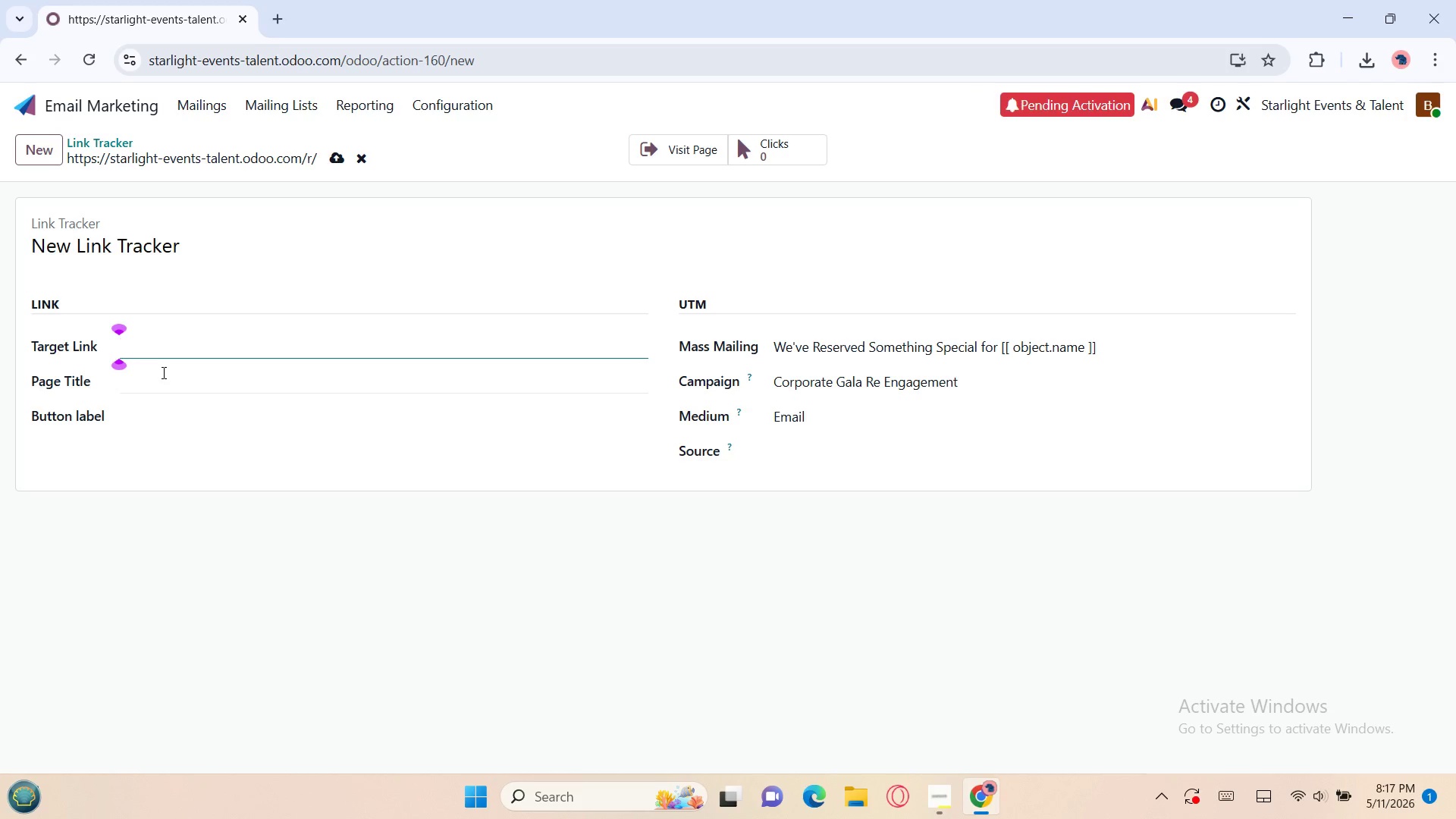 
left_click([158, 377])
 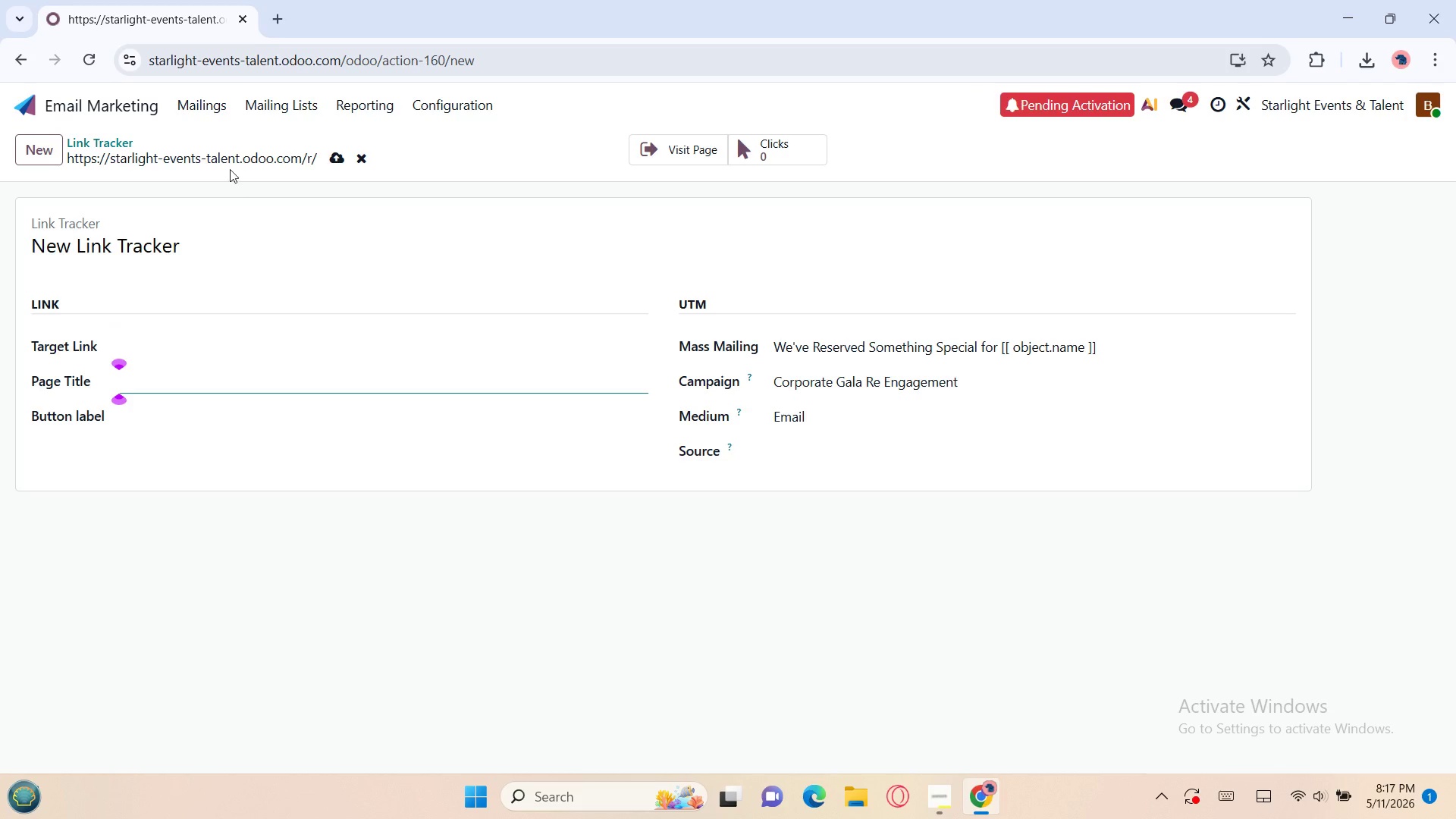 
wait(6.34)
 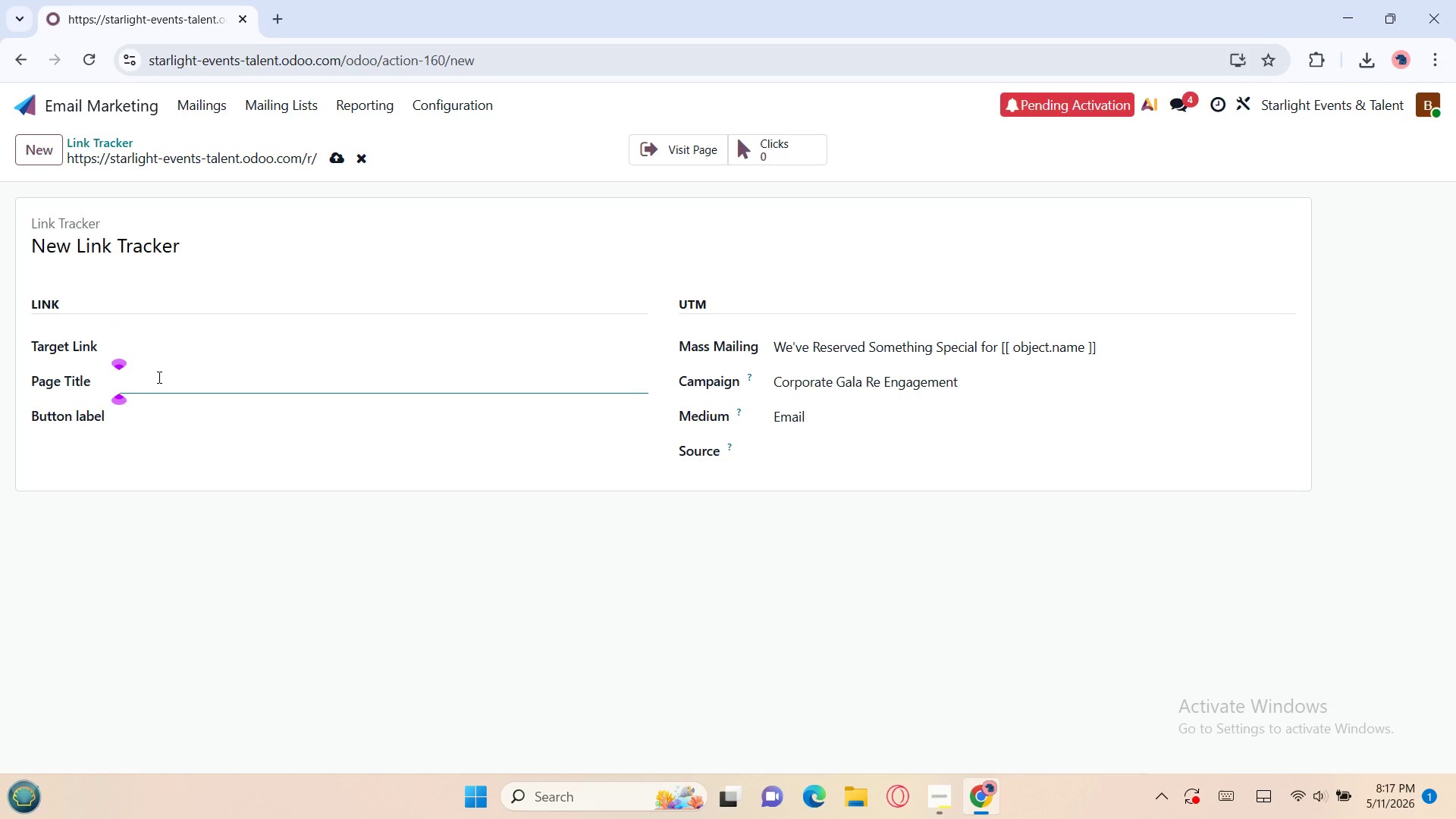 
left_click_drag(start_coordinate=[478, 59], to_coordinate=[144, 47])
 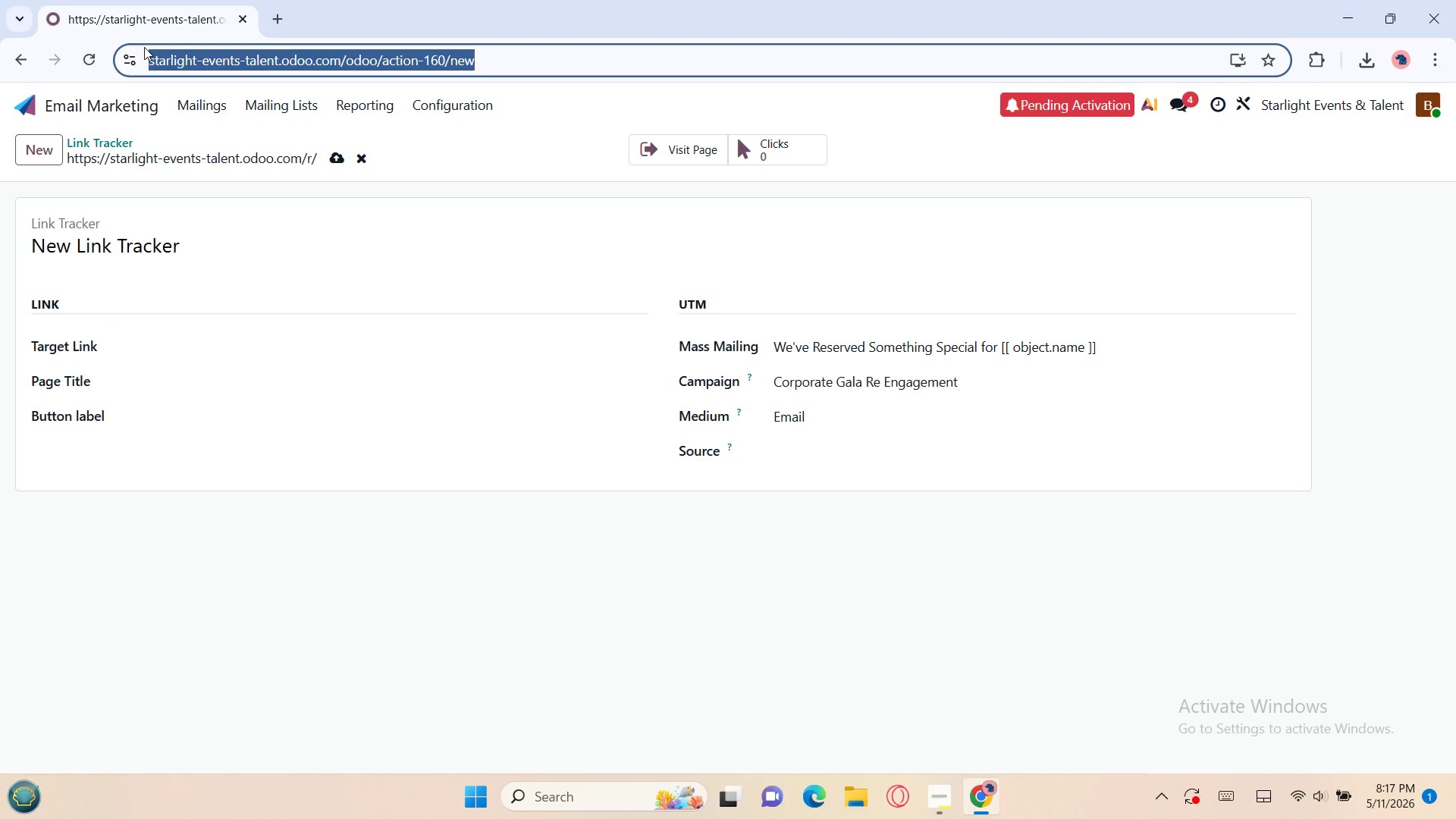 
key(Control+C)
 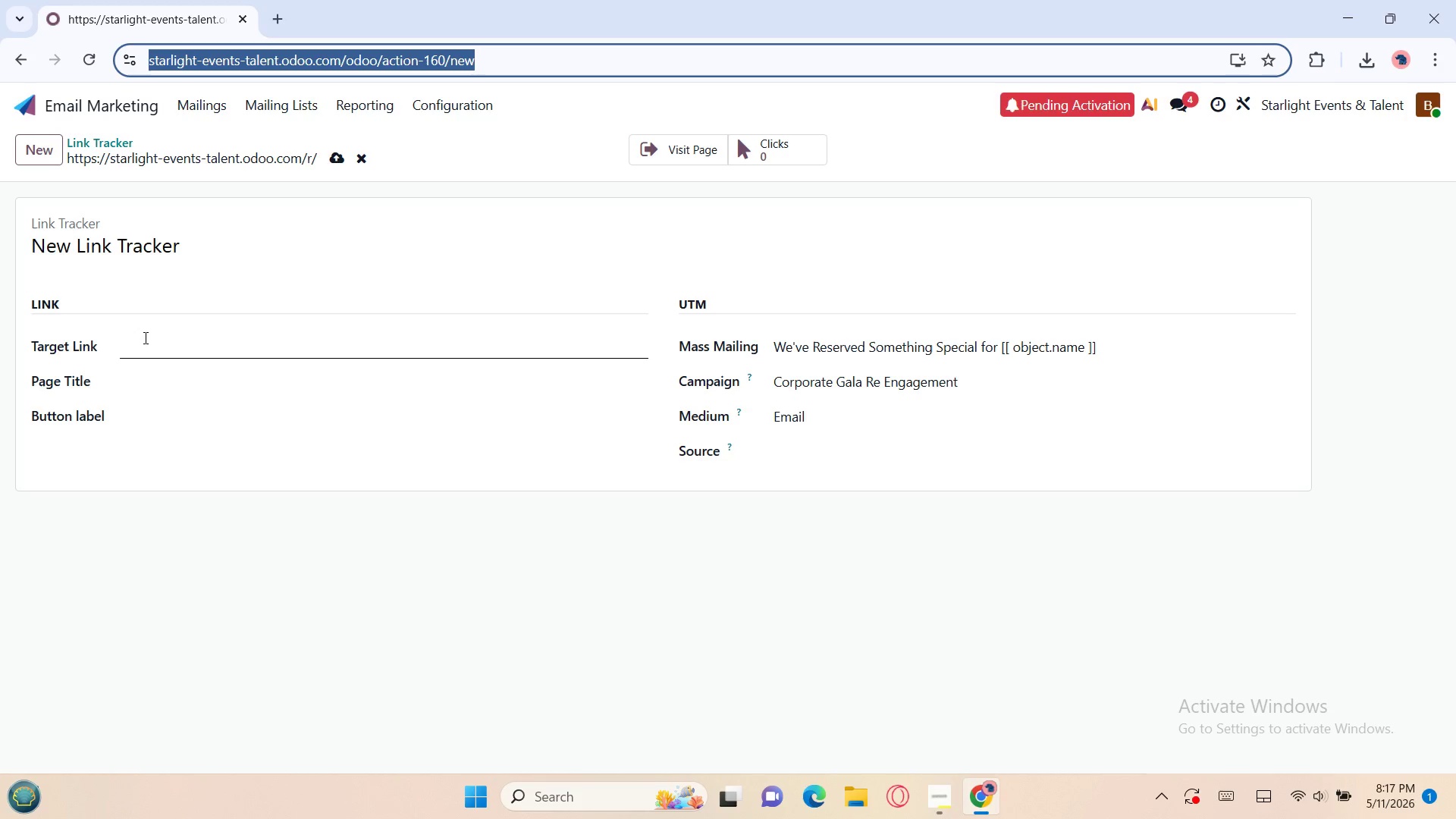 
left_click([149, 343])
 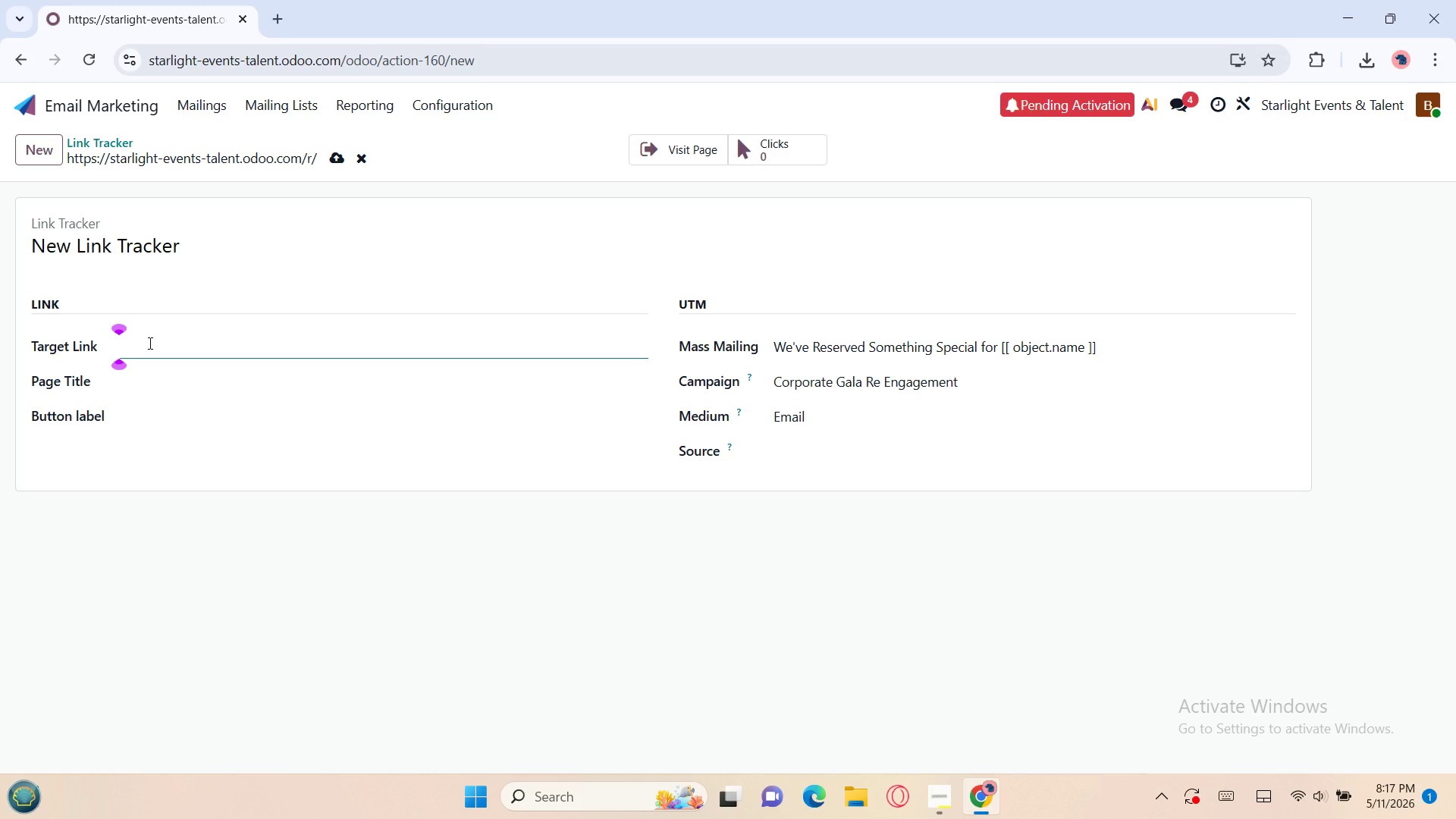 
key(Control+V)
 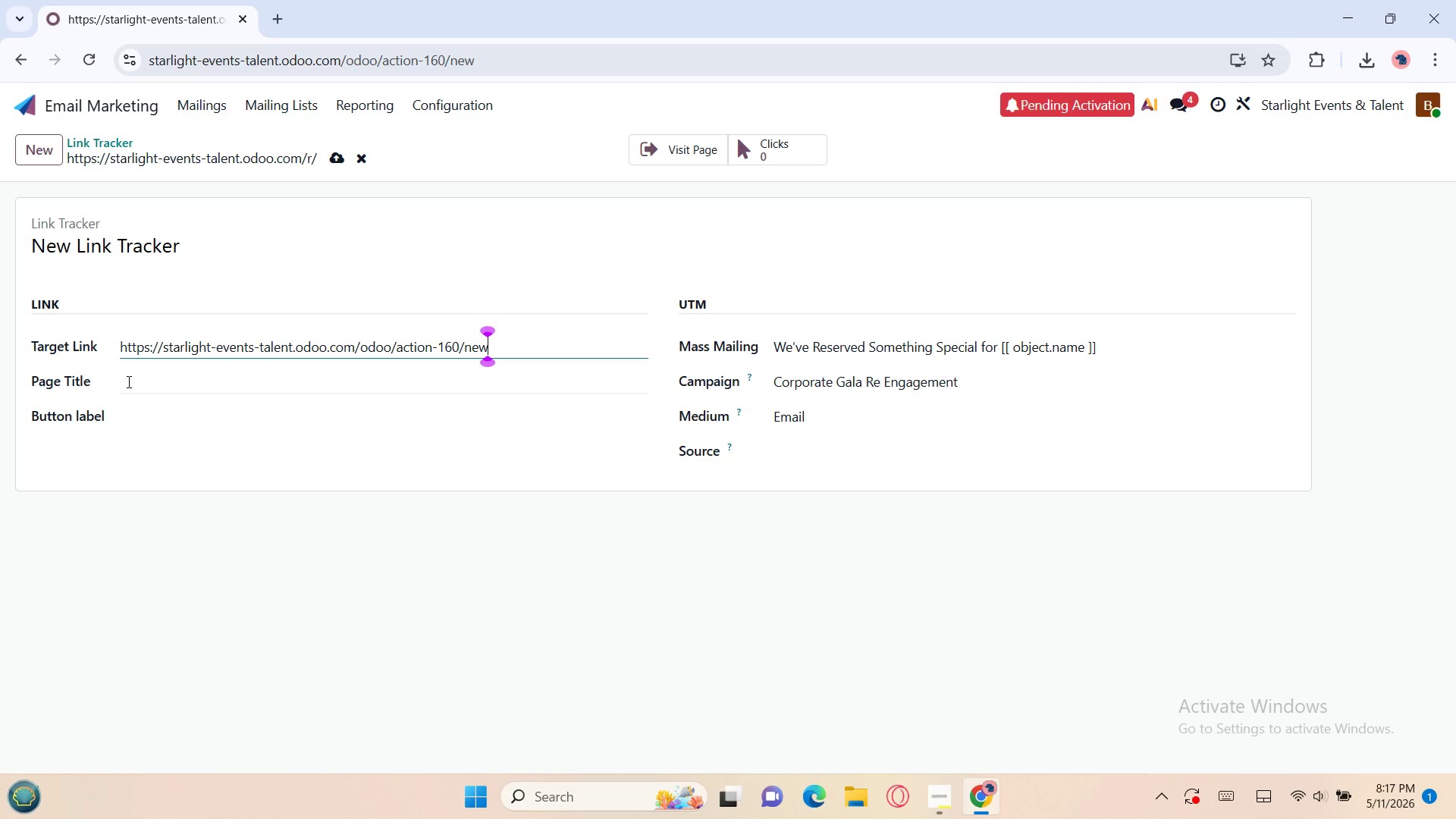 
left_click([133, 380])
 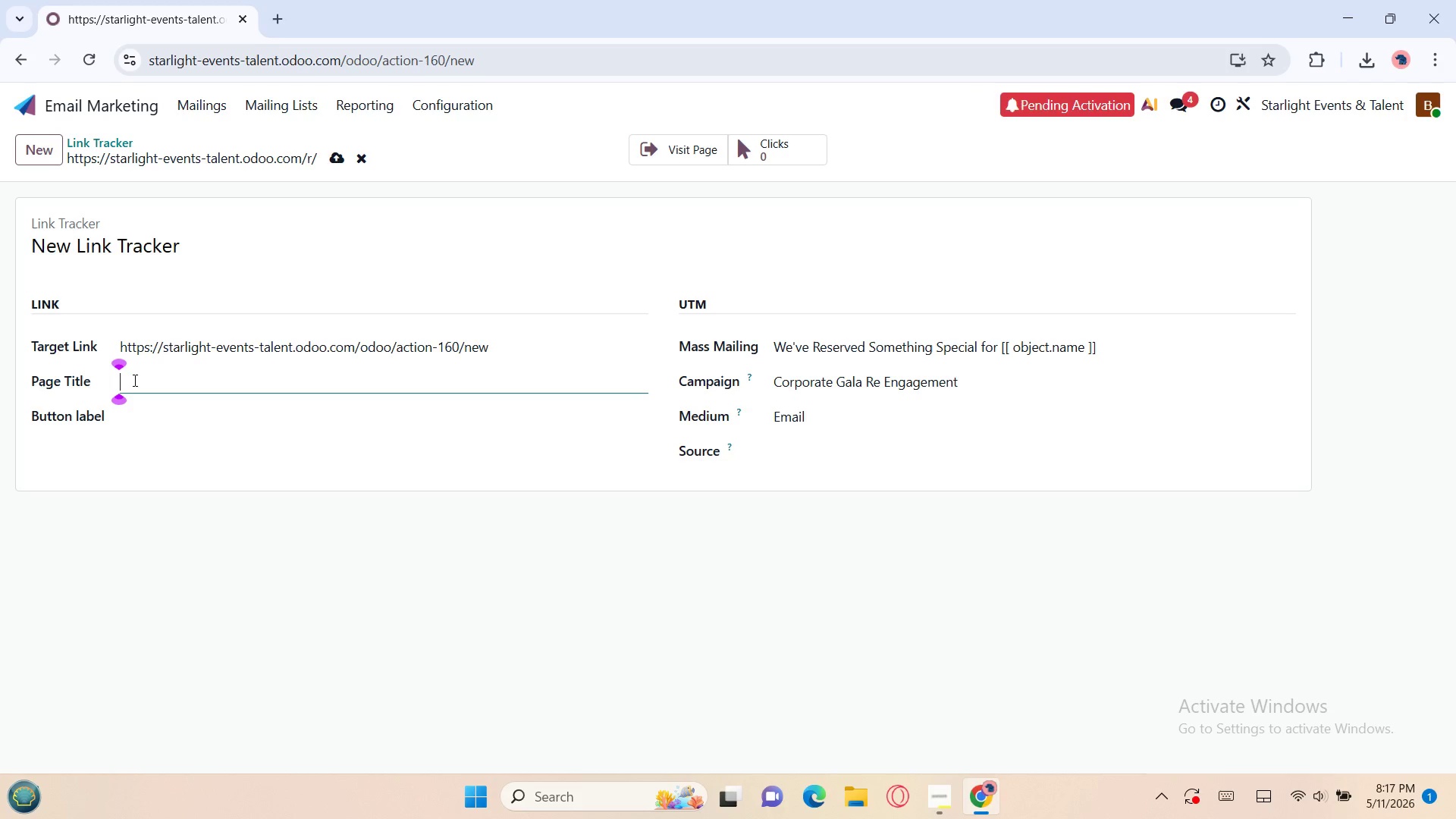 
wait(28.66)
 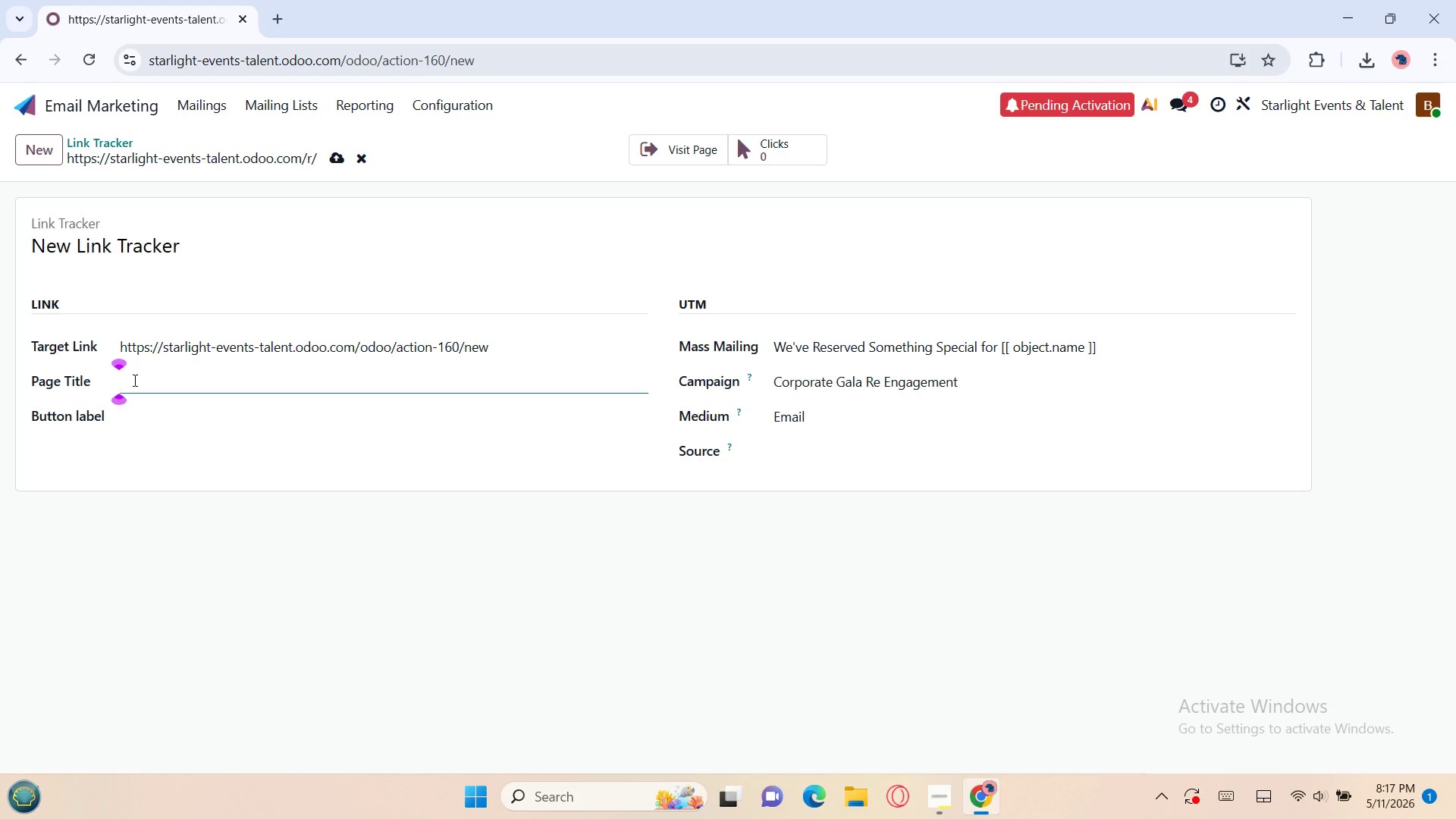 
type(Re)
 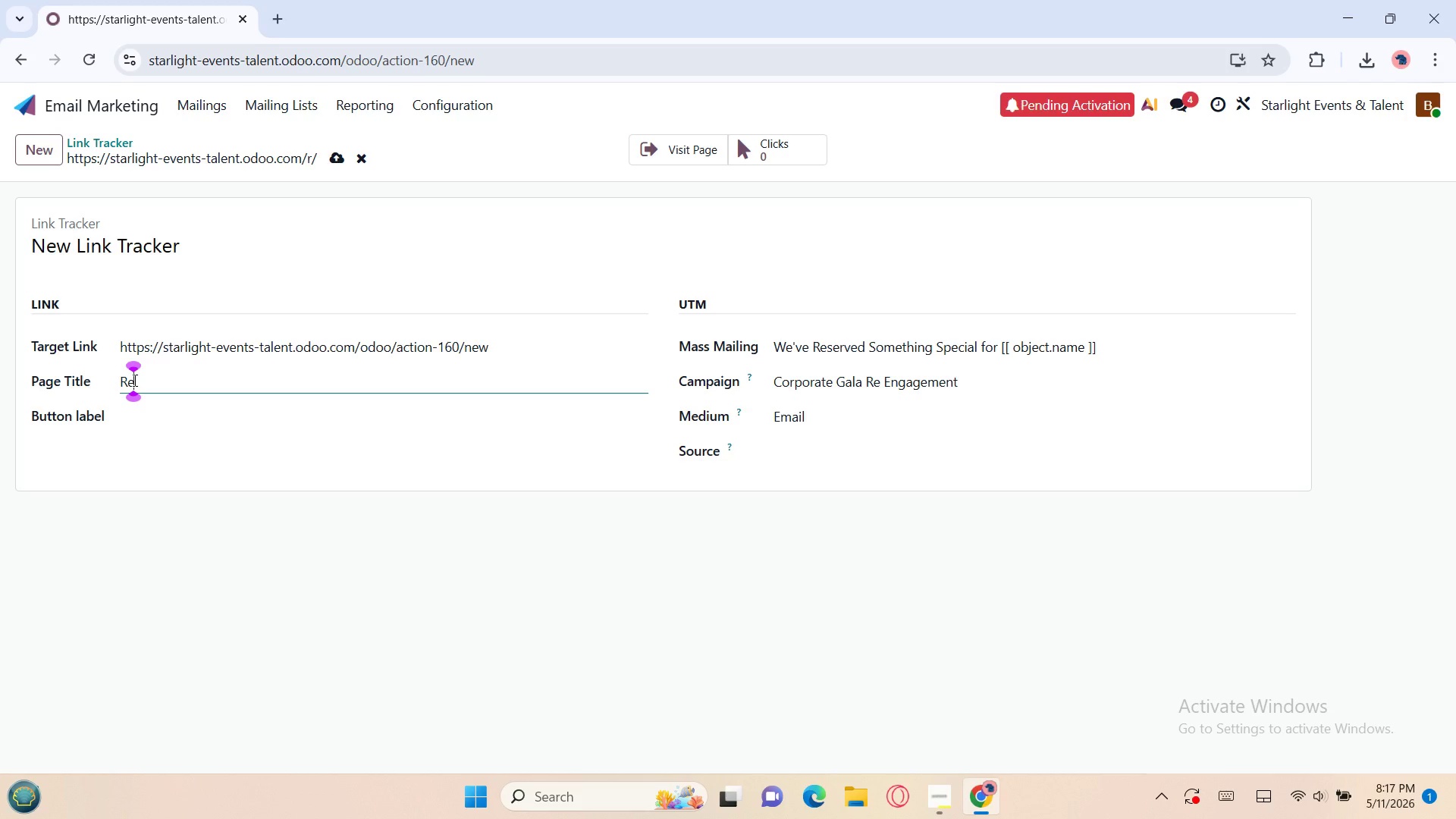 
type(ser)
 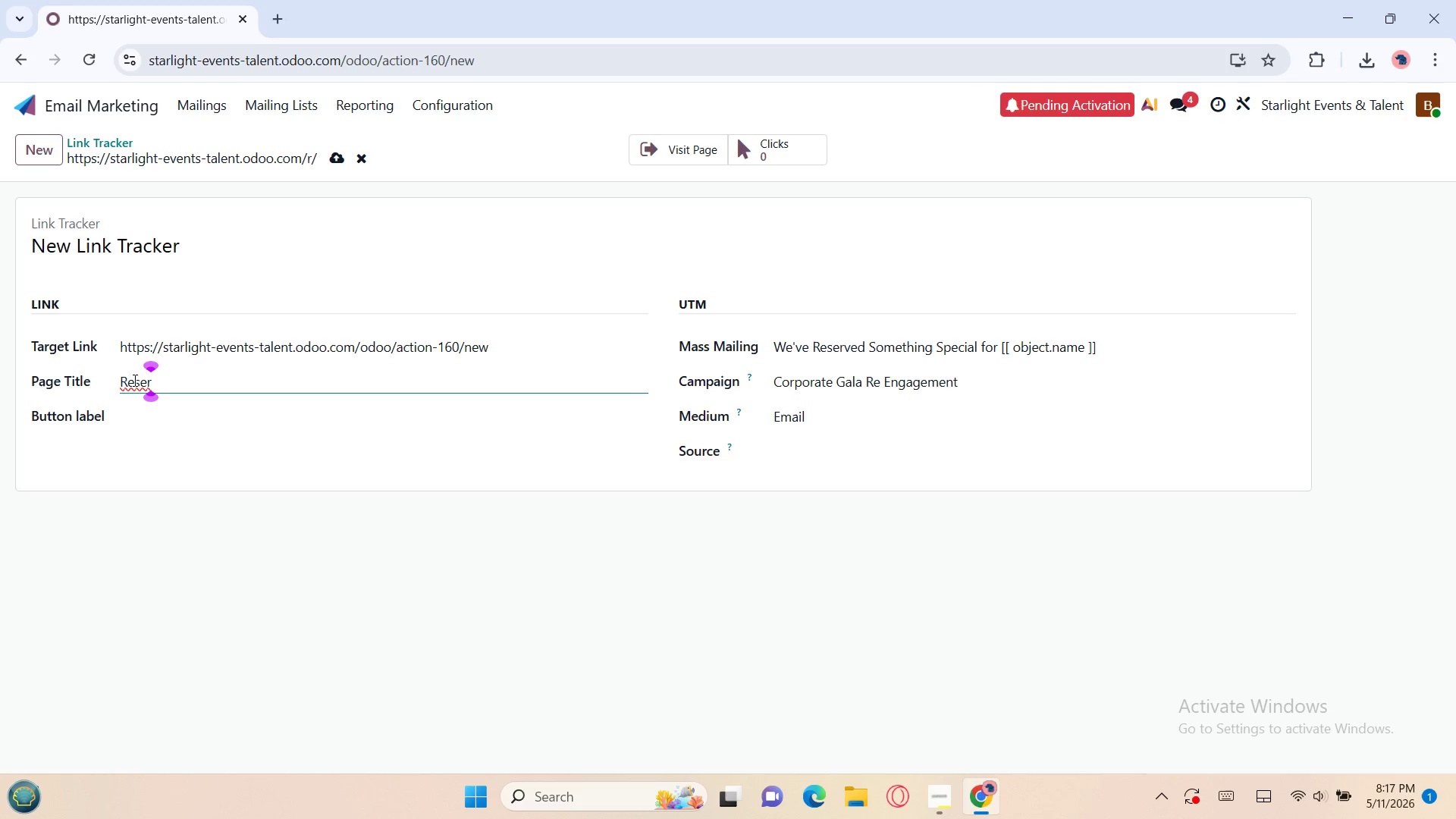 
type(ve My Gala Experience )
 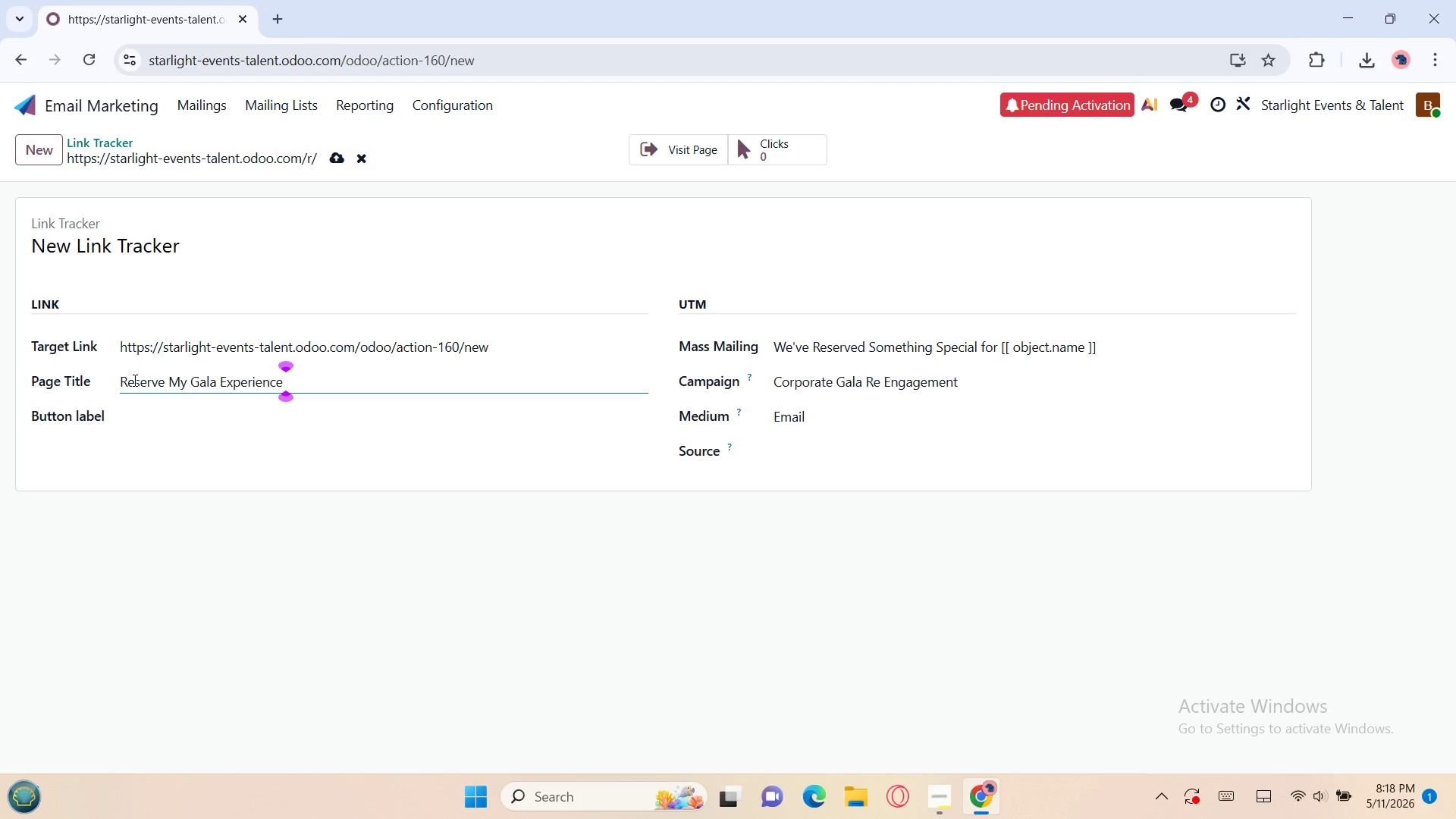 
left_click([159, 412])
 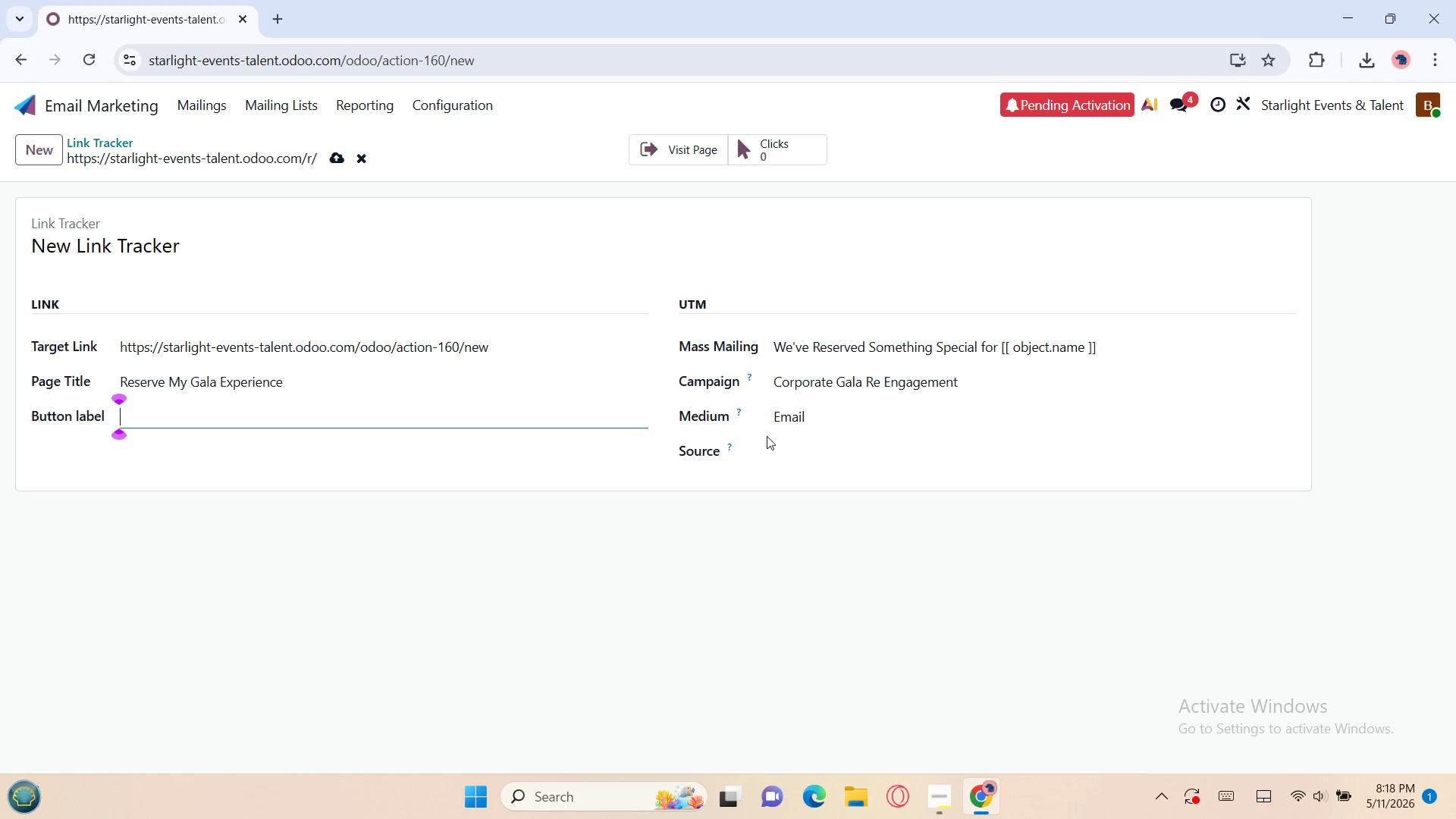 
left_click([768, 443])
 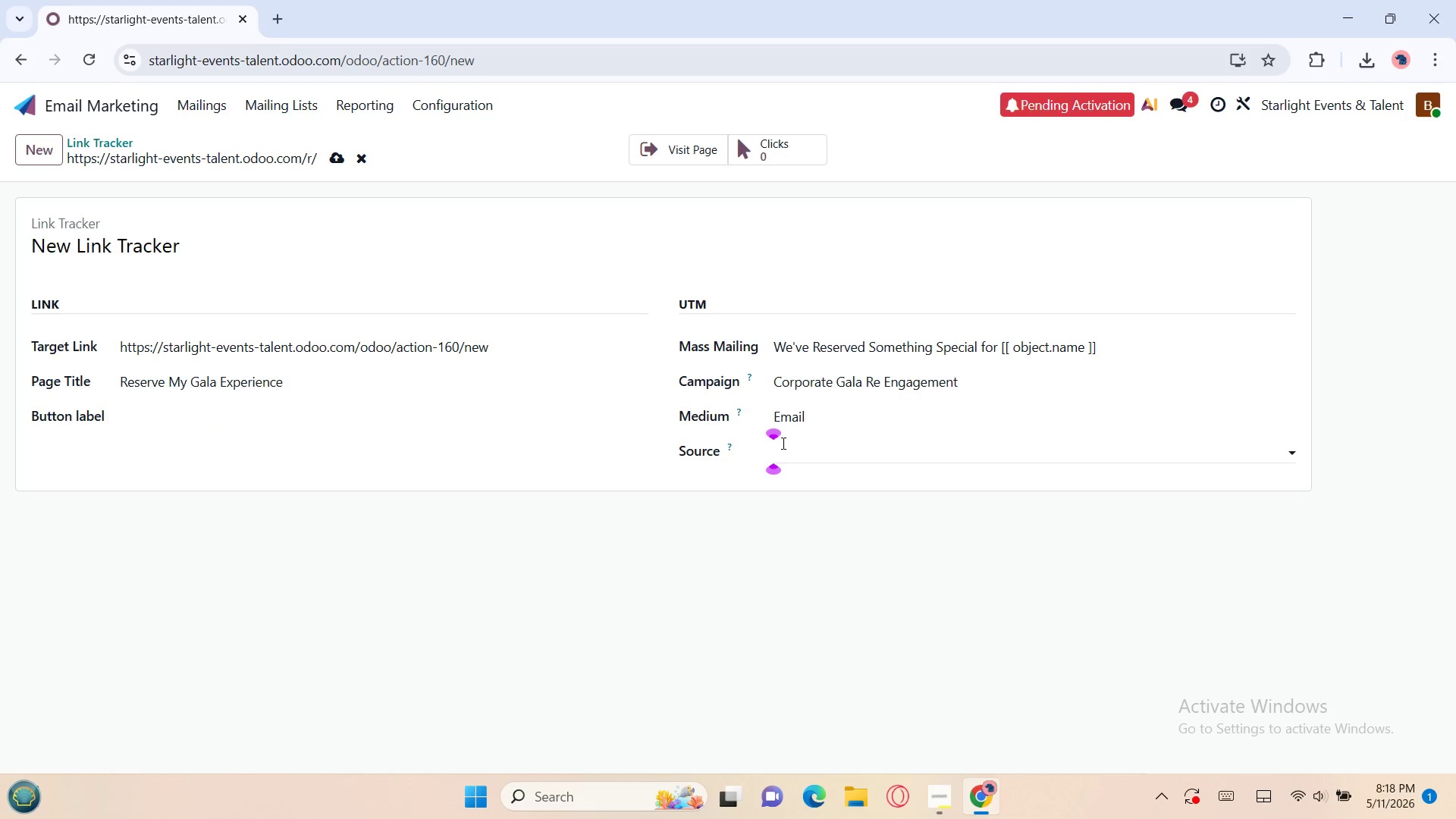 
left_click([783, 444])
 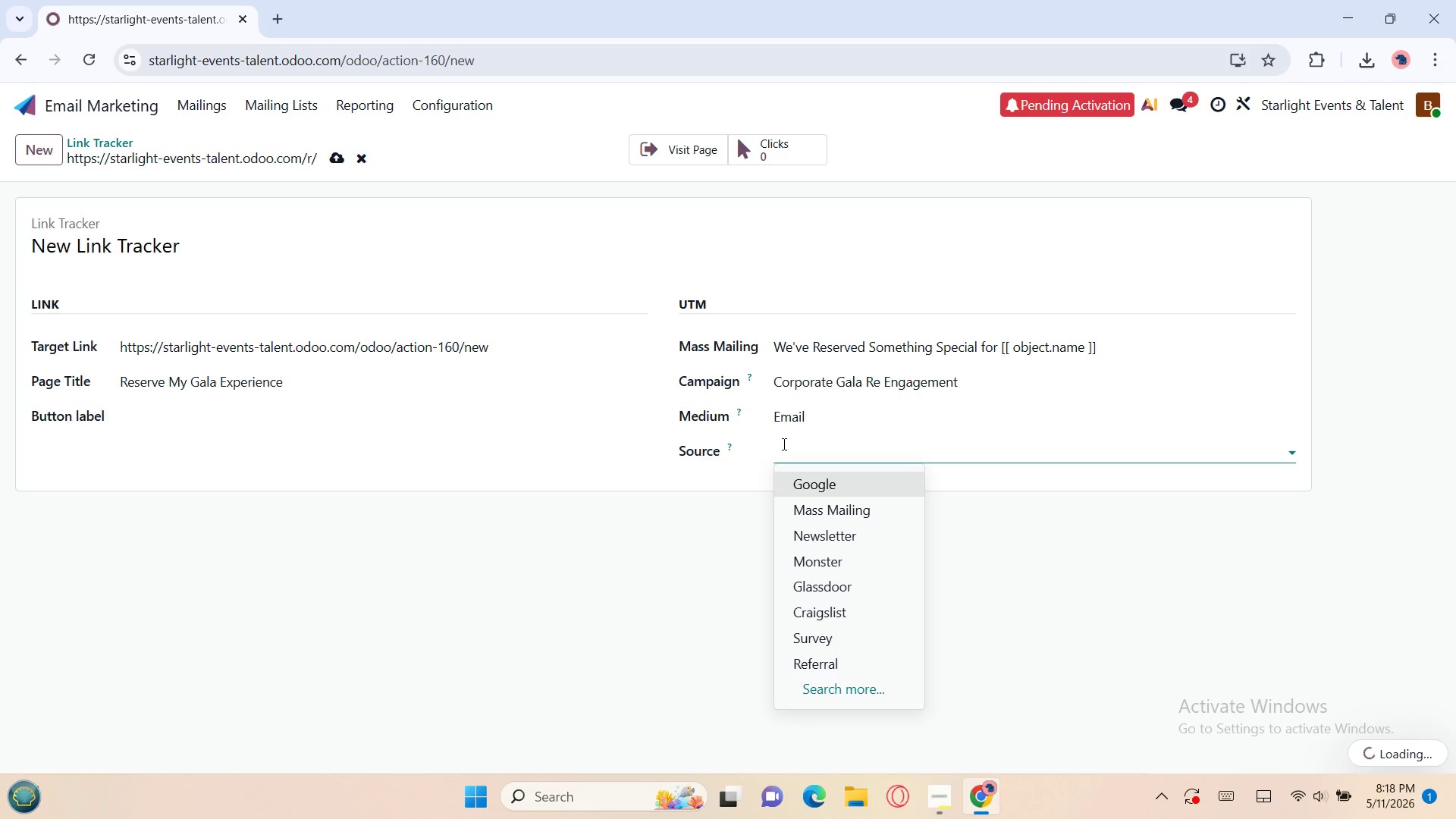 
type(Odoo)
 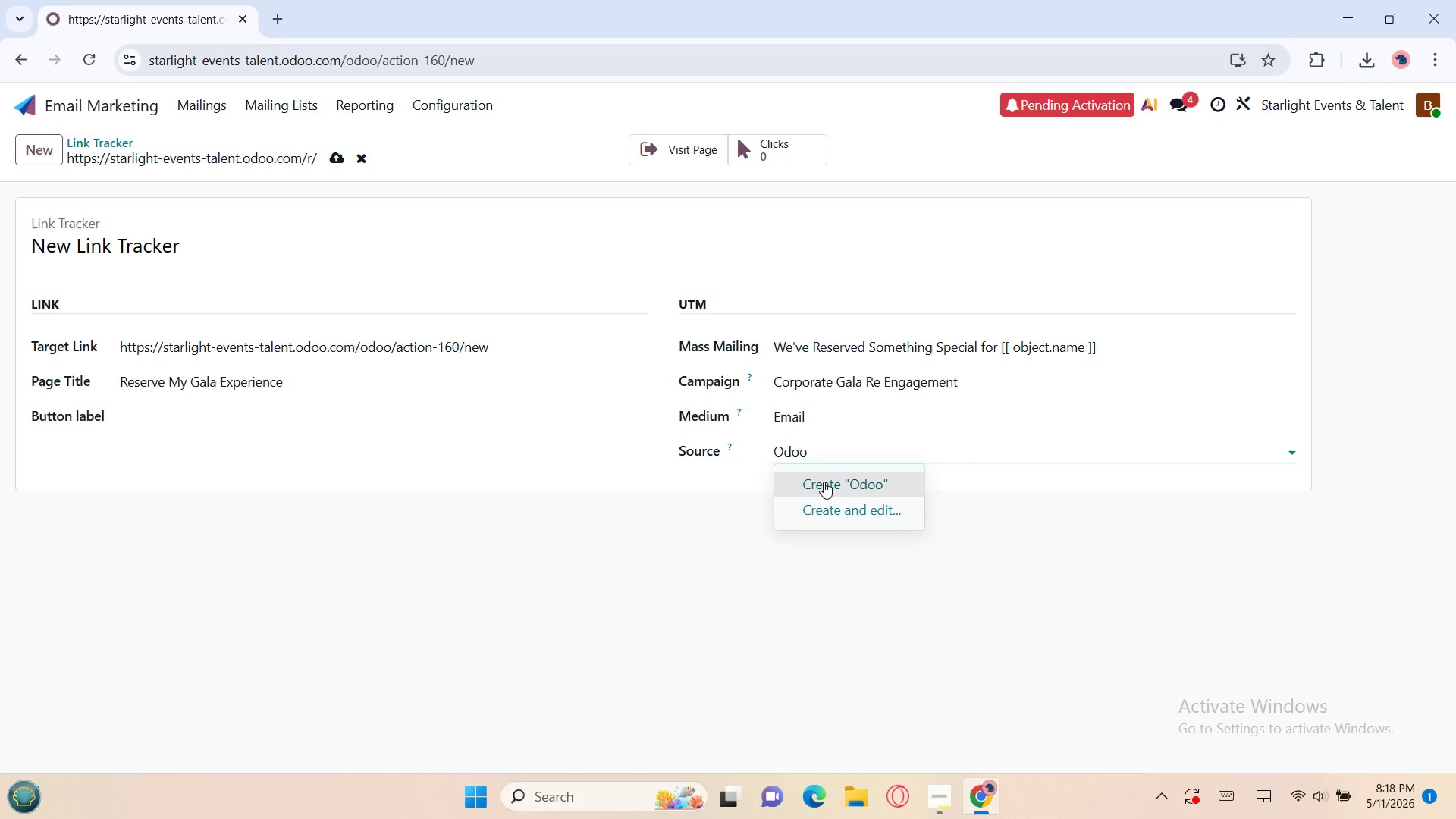 
left_click([824, 482])
 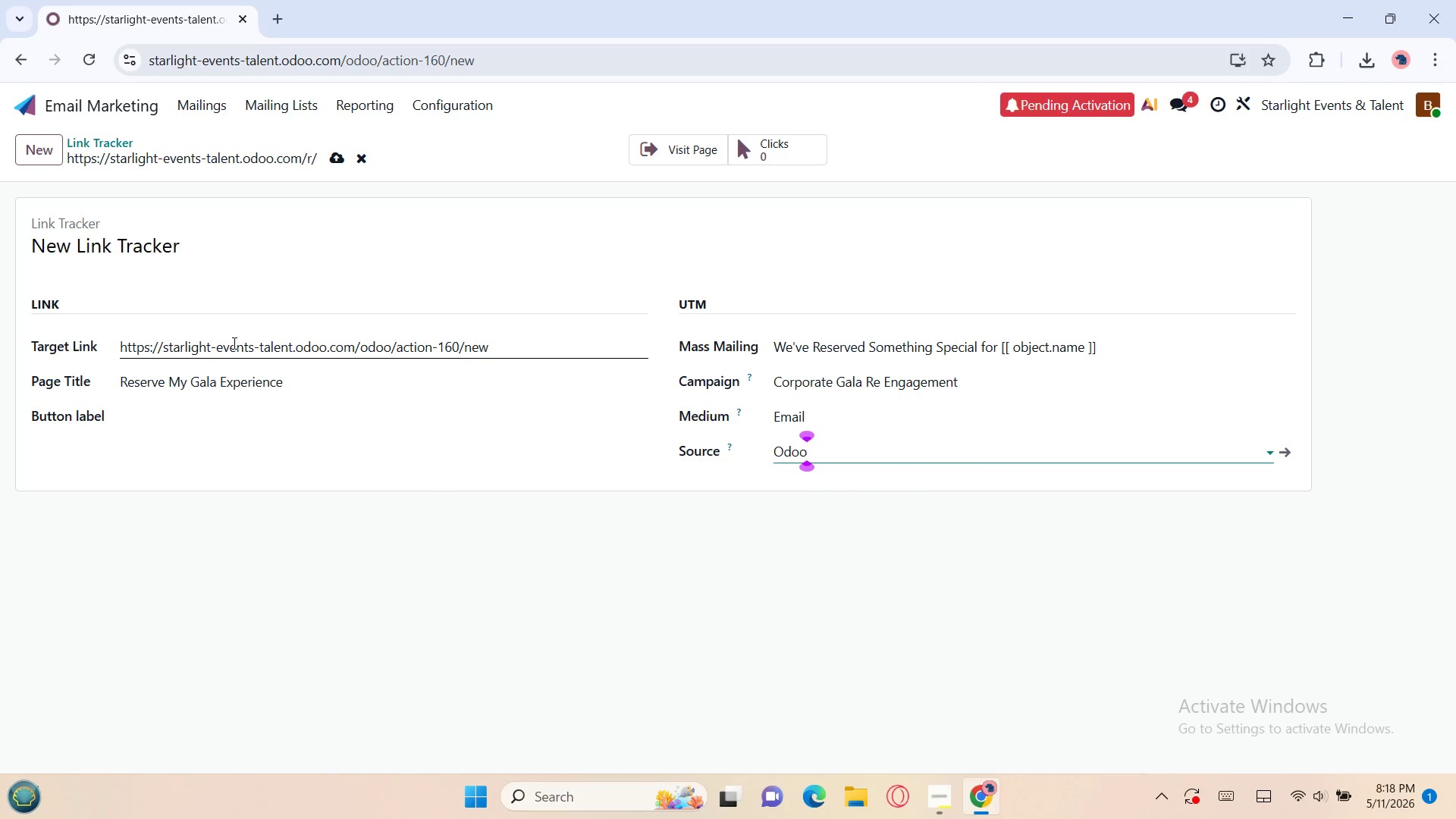 
wait(5.64)
 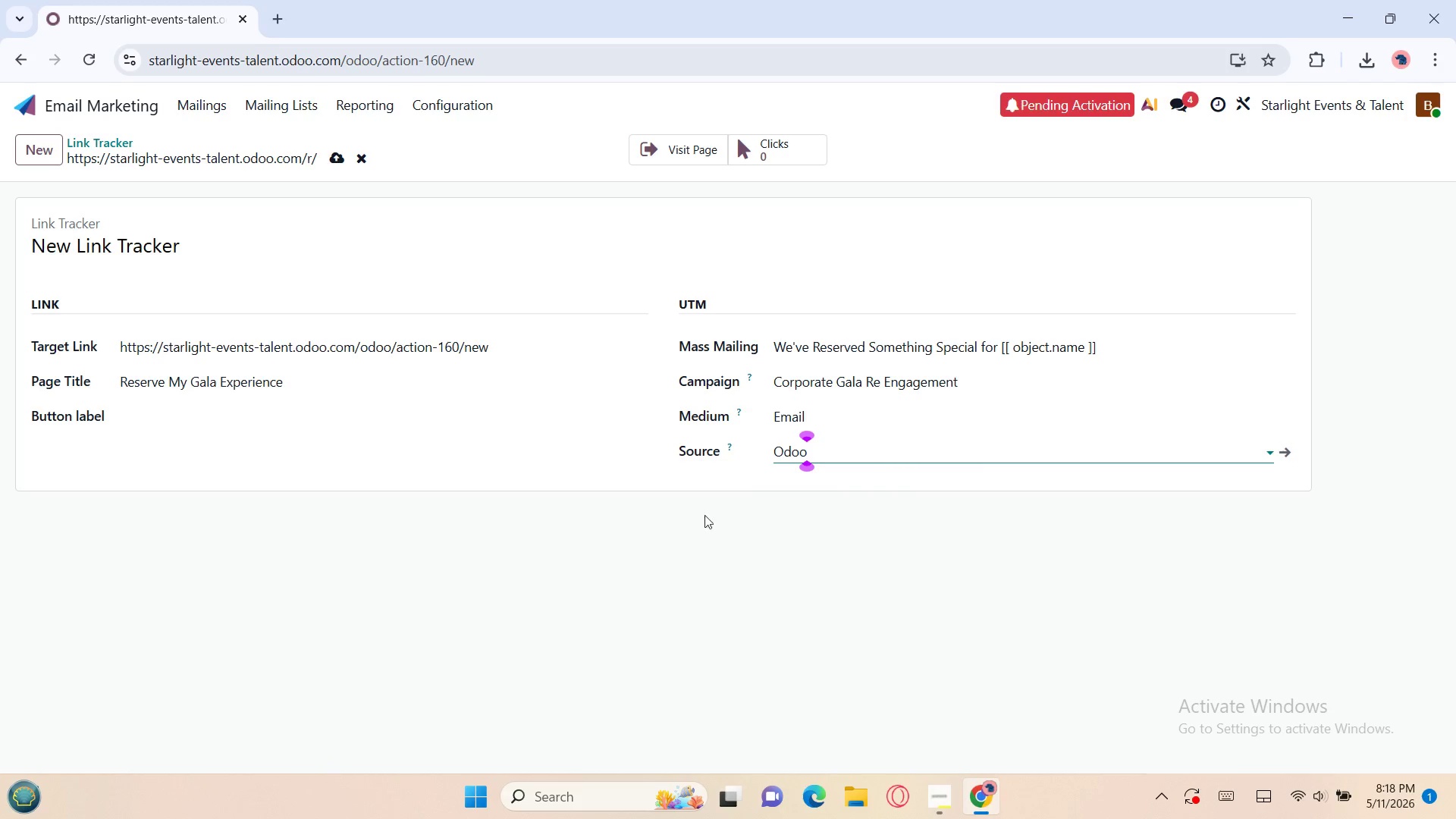 
left_click([190, 409])
 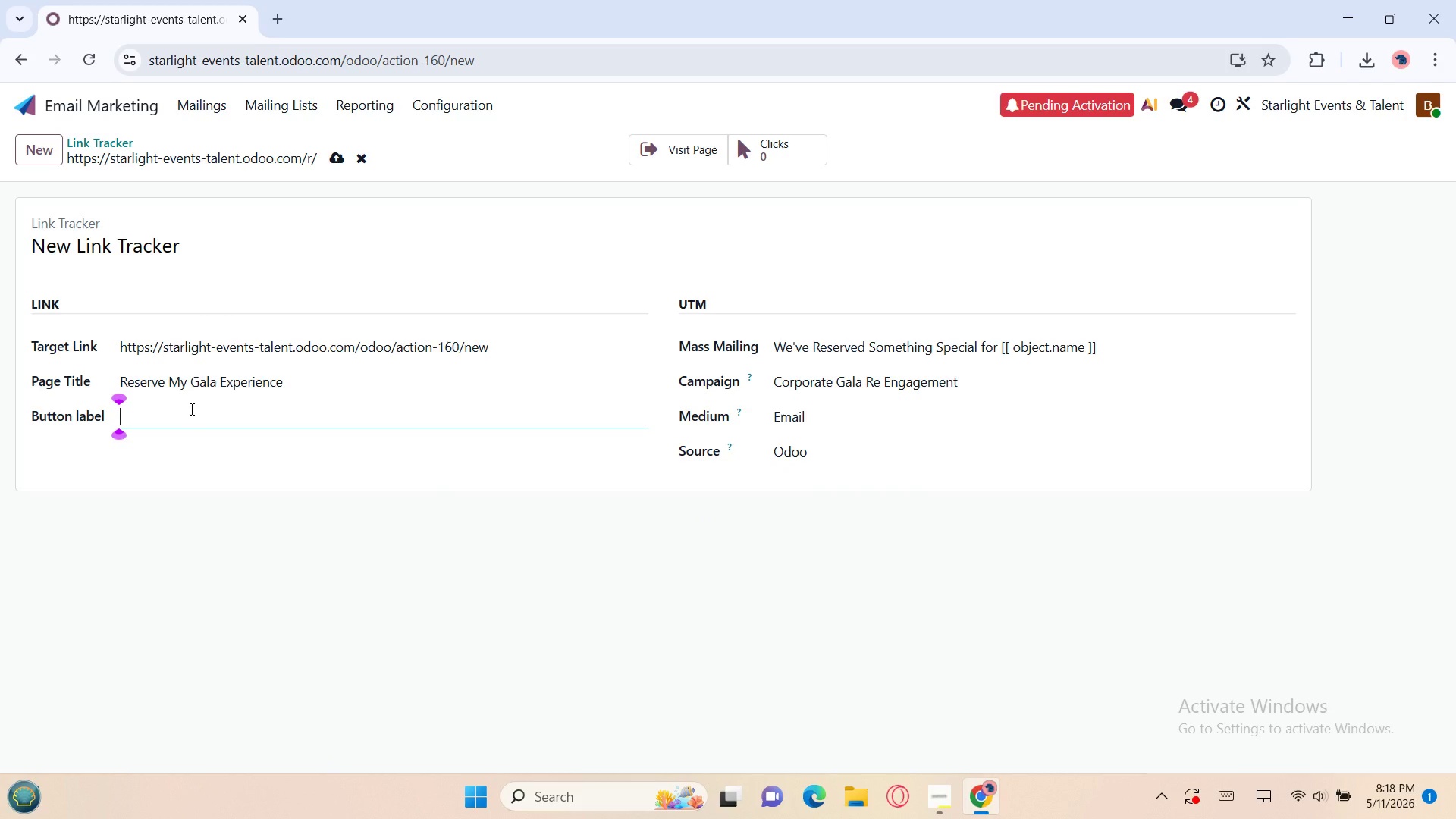 
left_click([190, 409])
 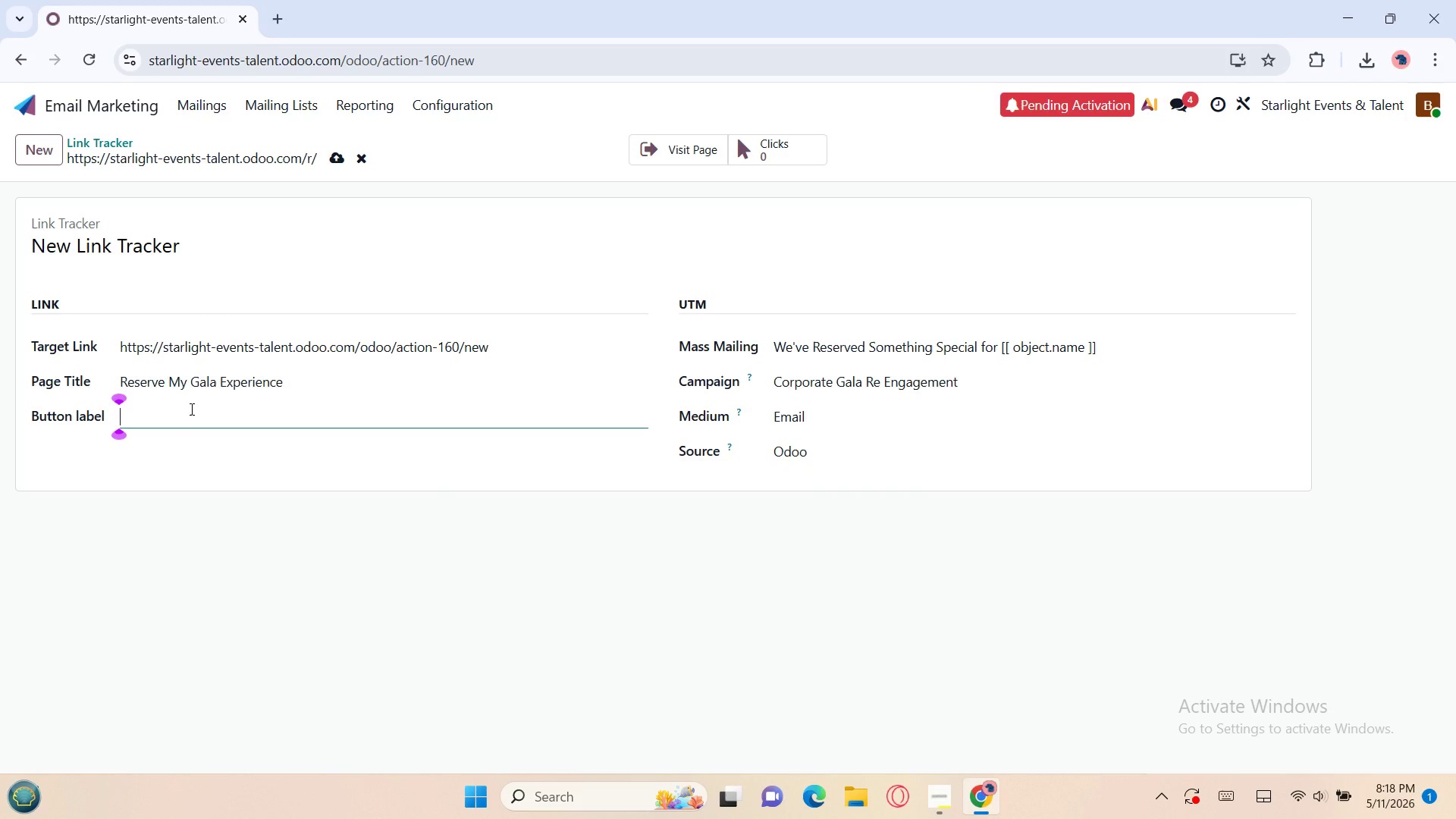 
type(CAT)
 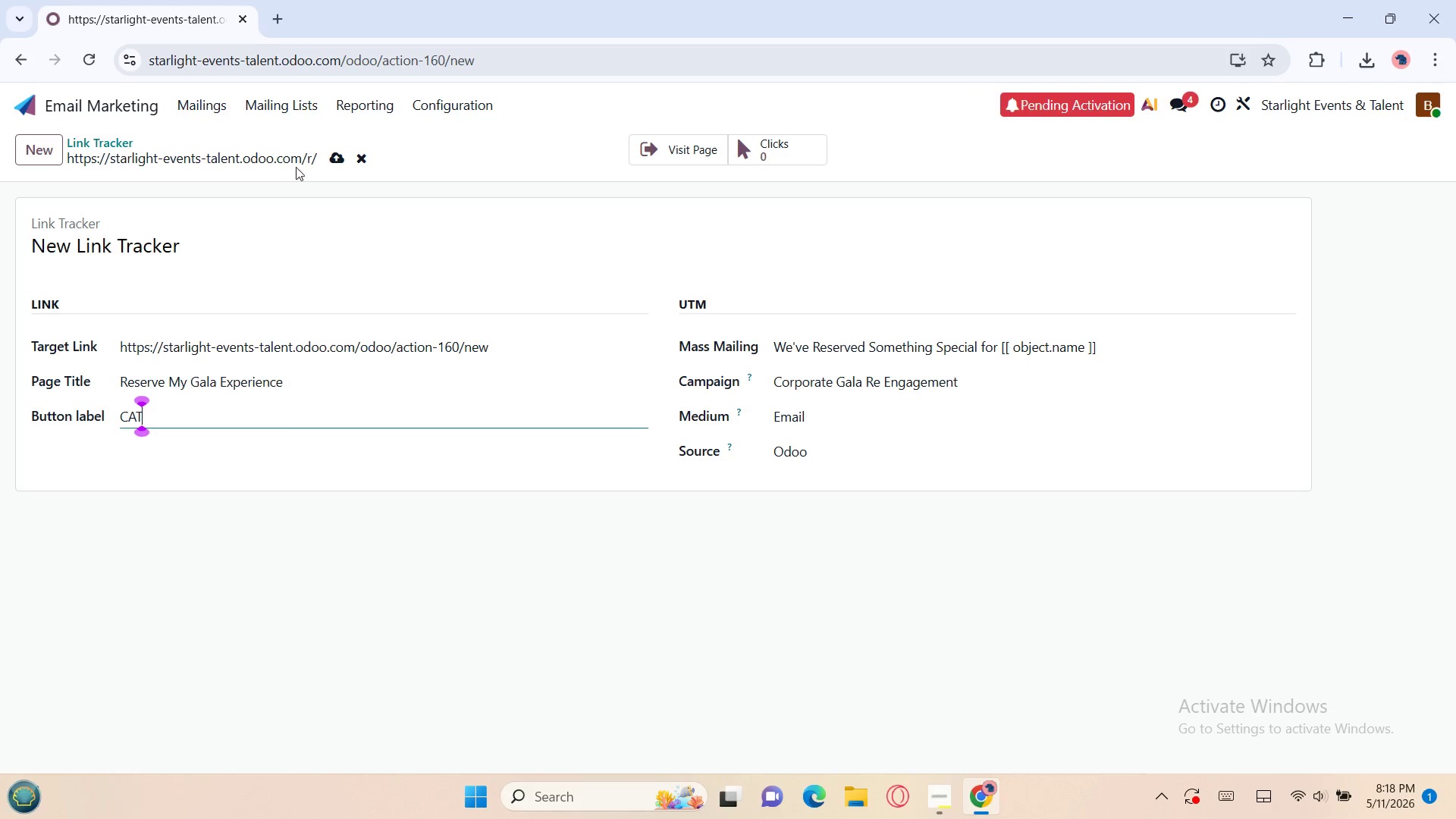 
left_click([340, 155])
 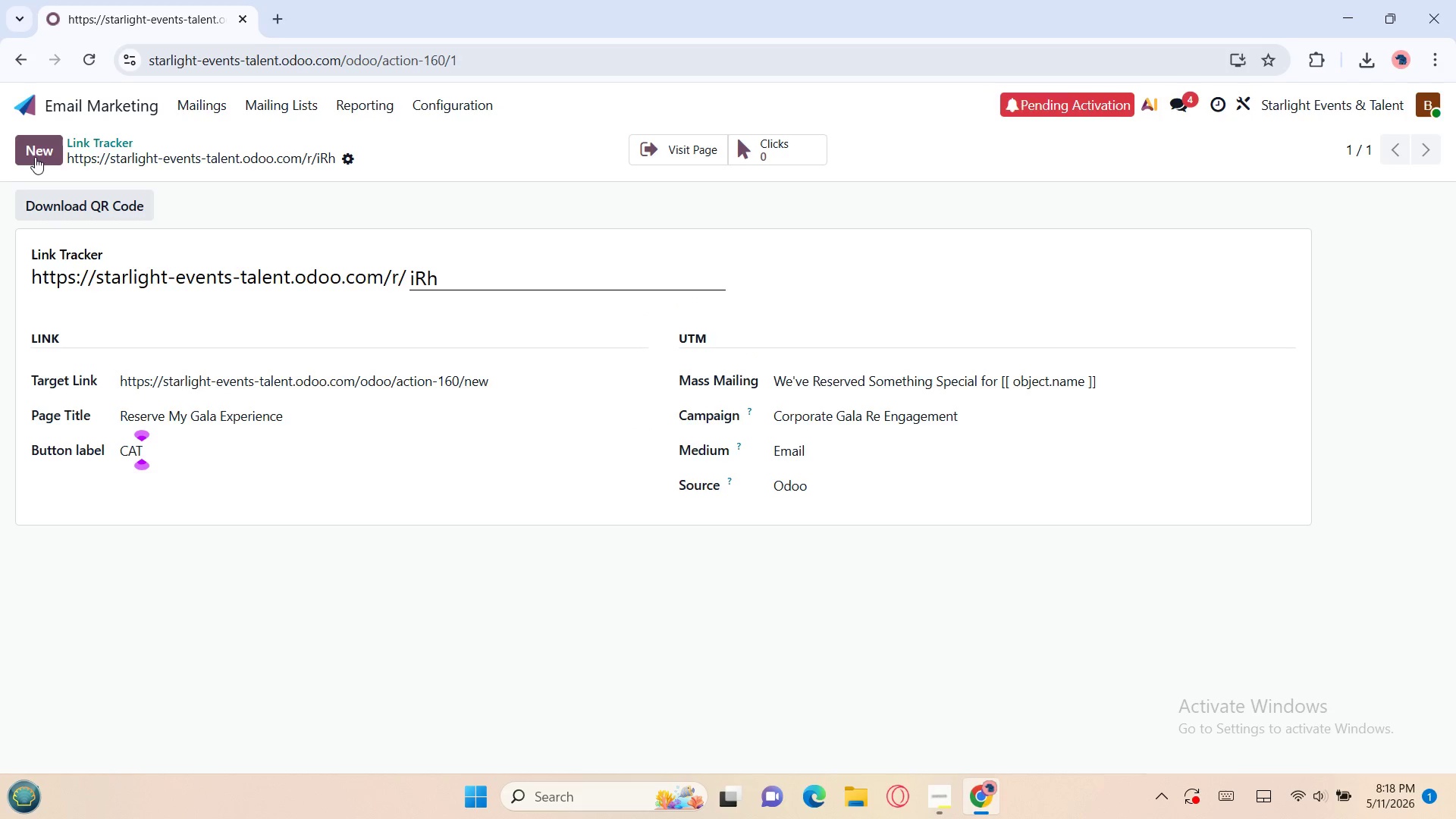 
wait(8.48)
 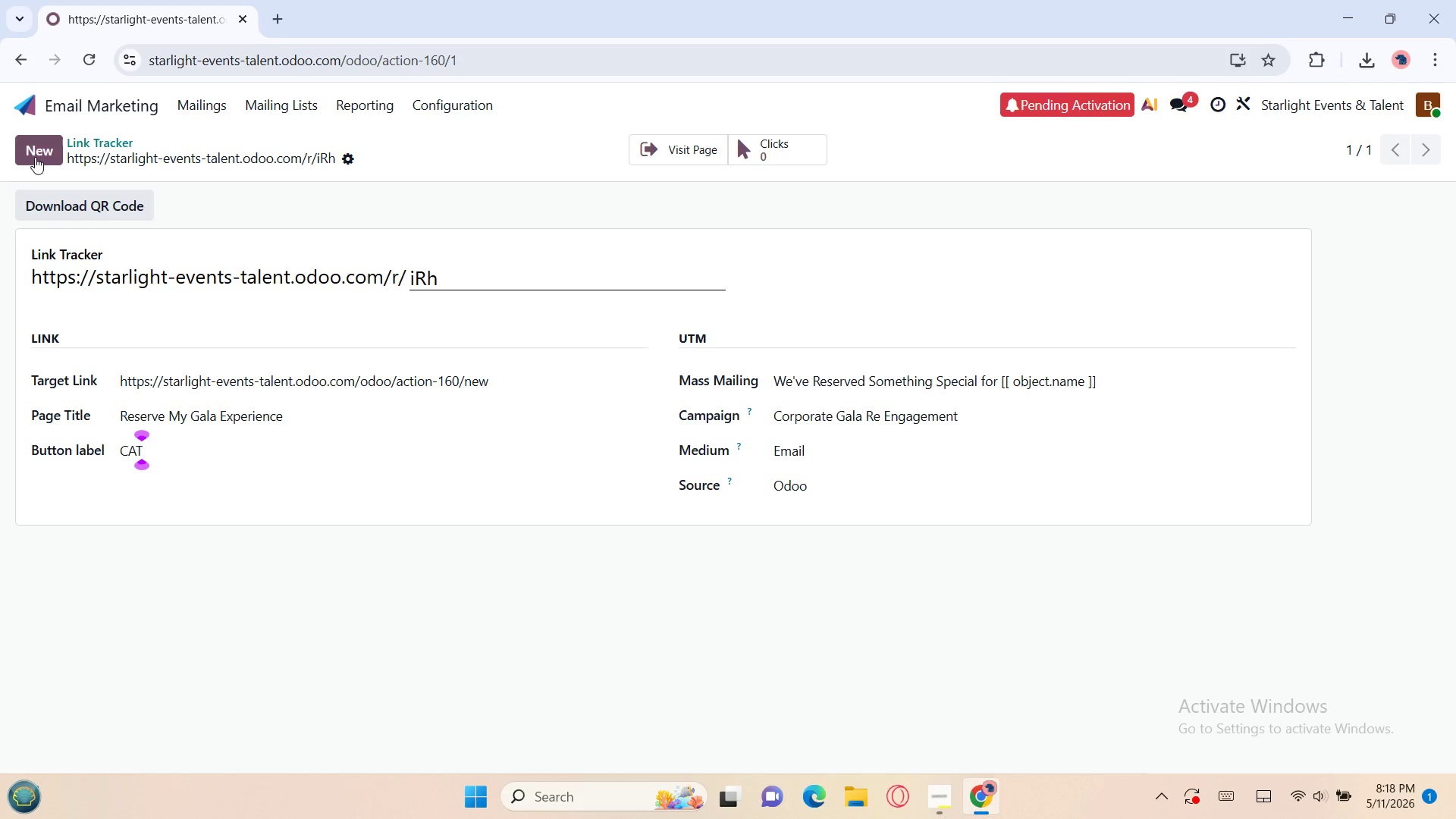 
left_click([33, 154])
 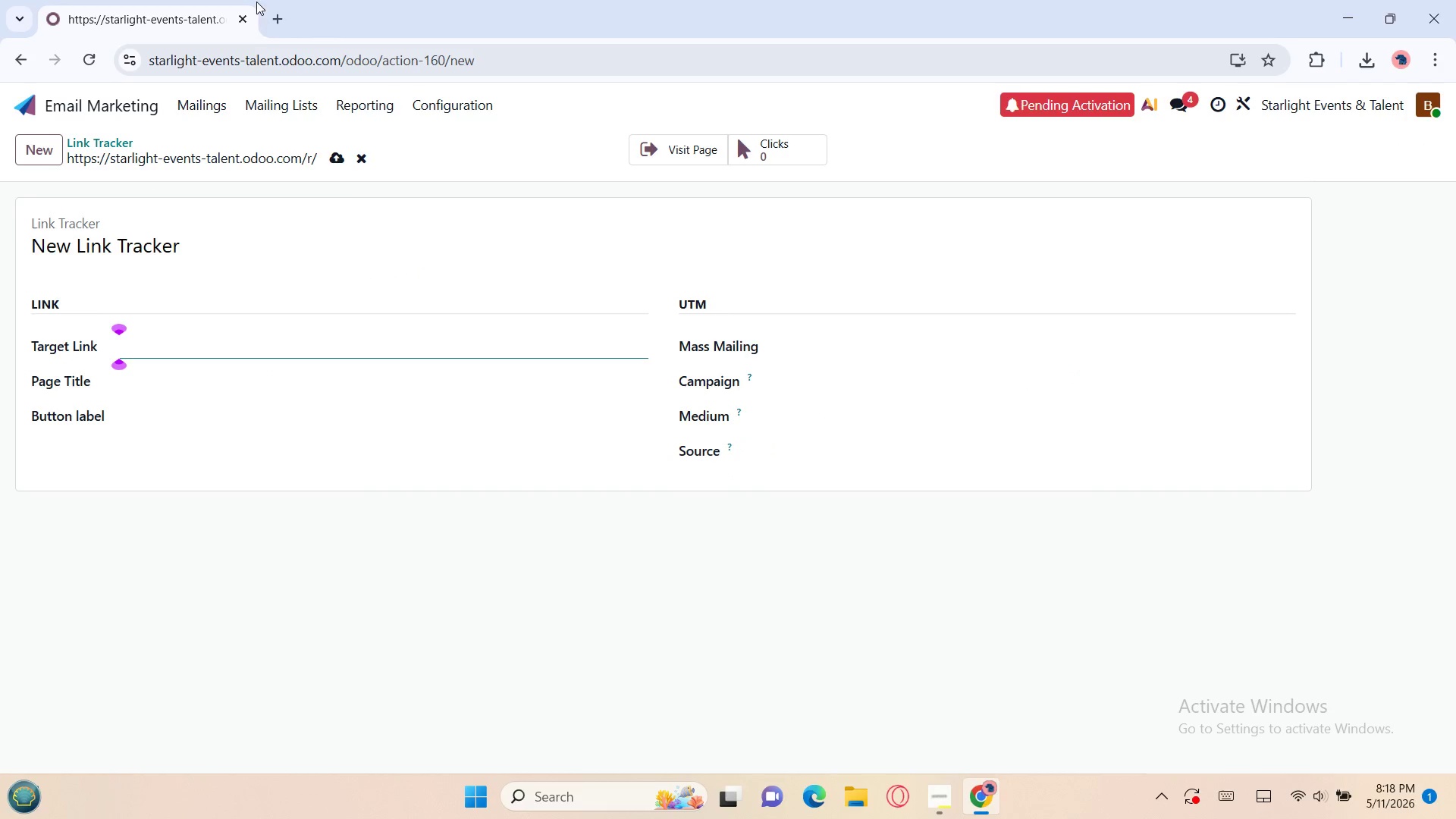 
left_click([275, 14])
 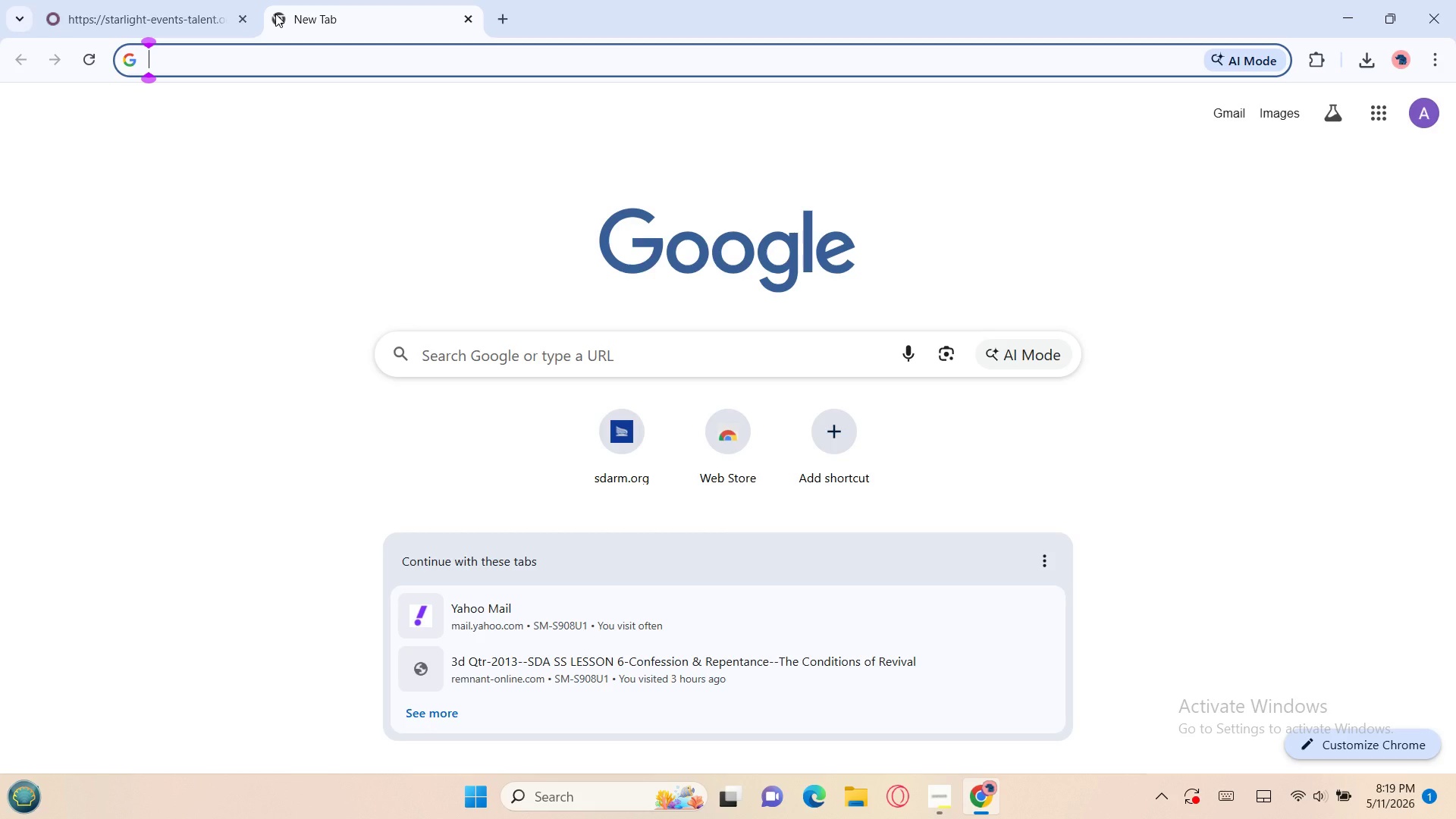 
wait(25.78)
 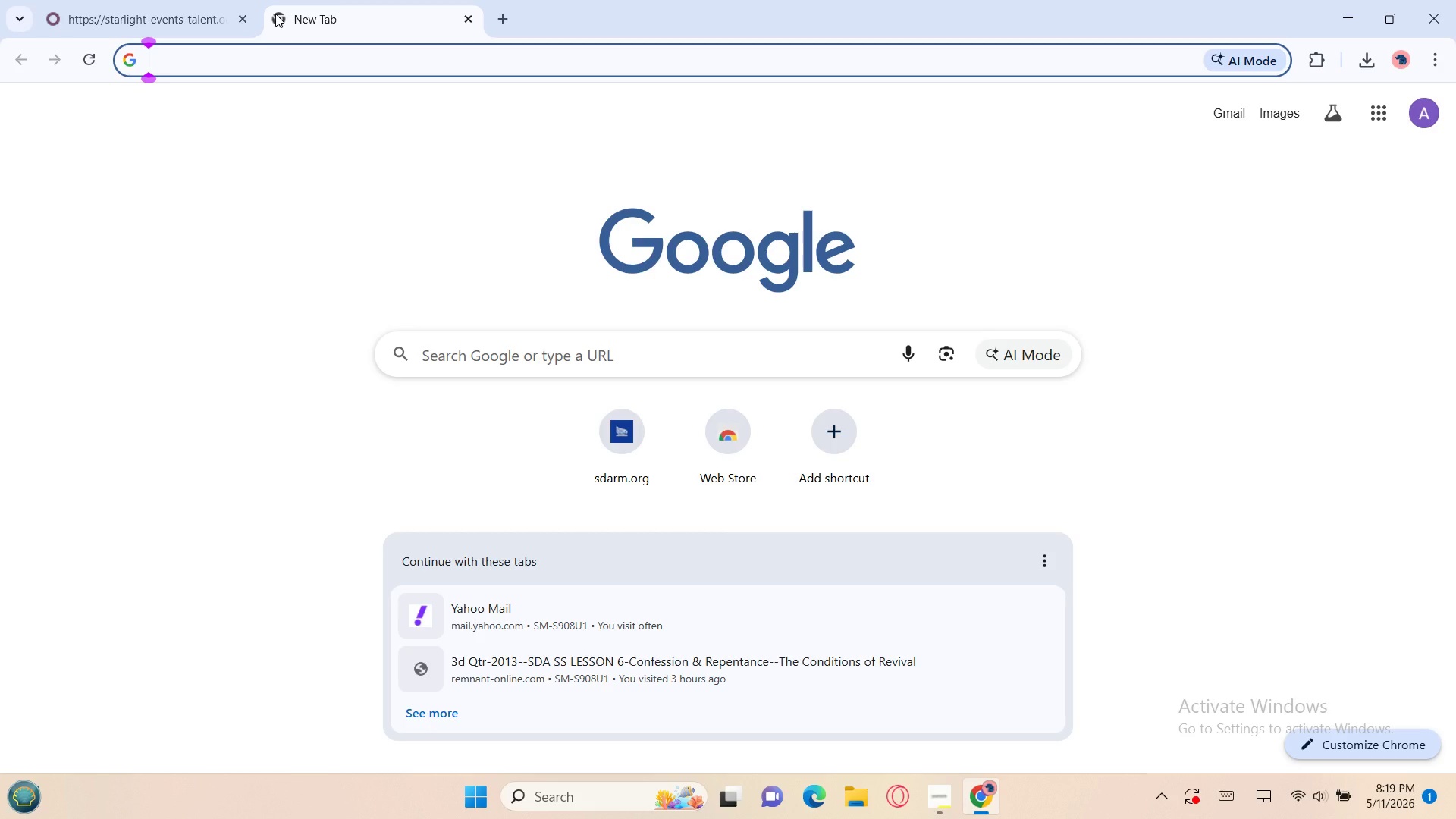 
left_click([151, 8])
 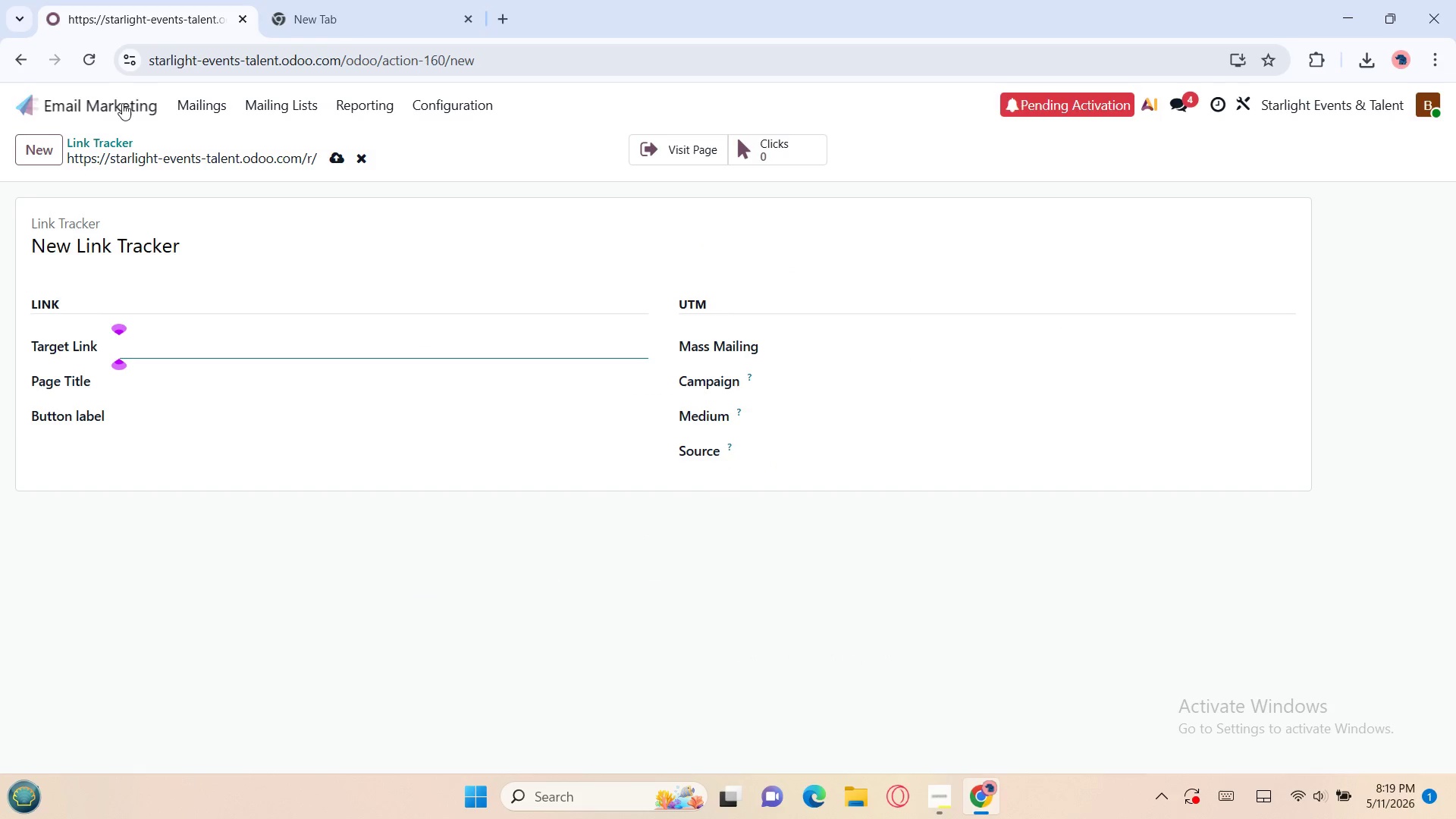 
left_click([121, 105])
 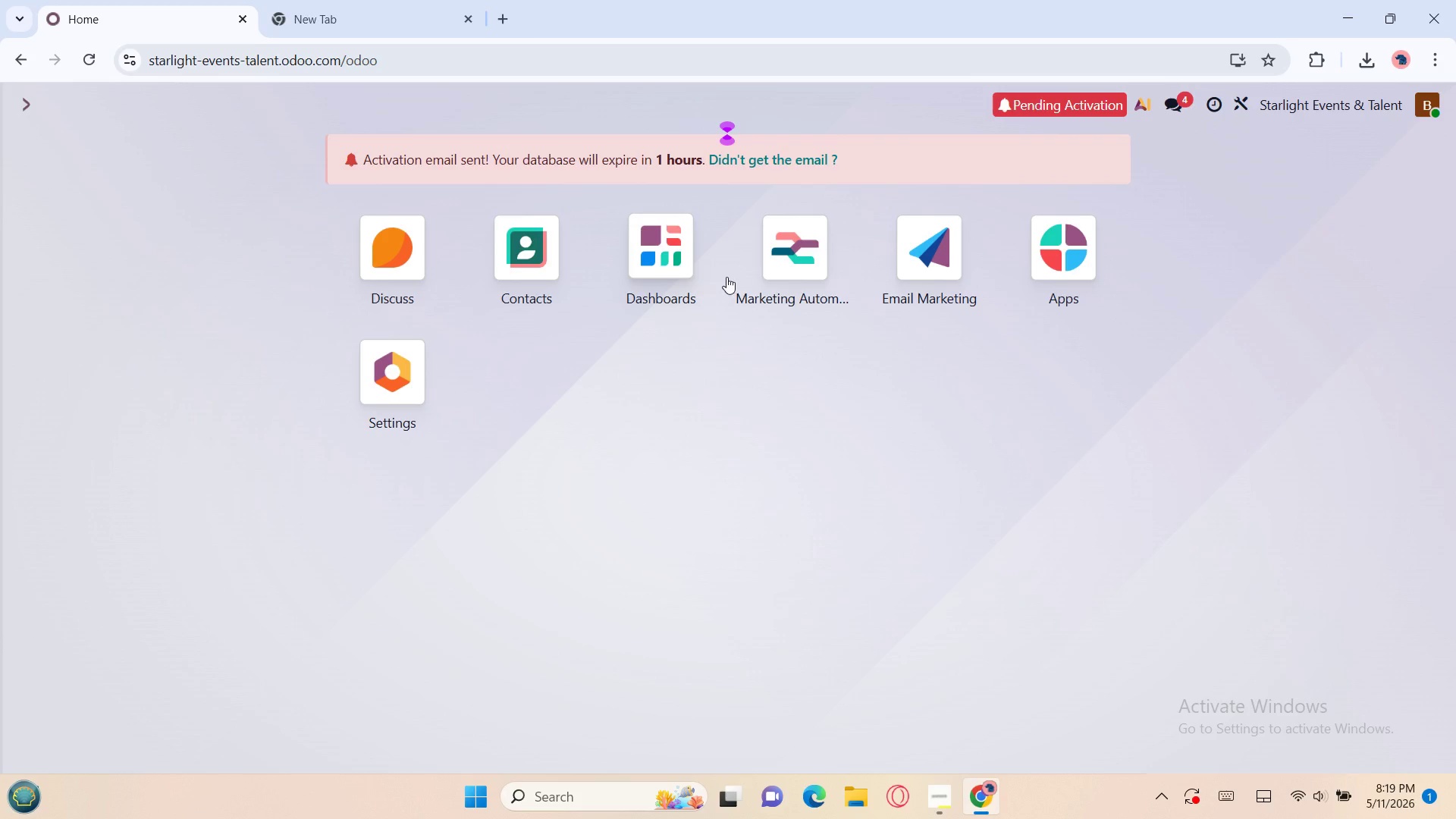 
left_click([808, 273])
 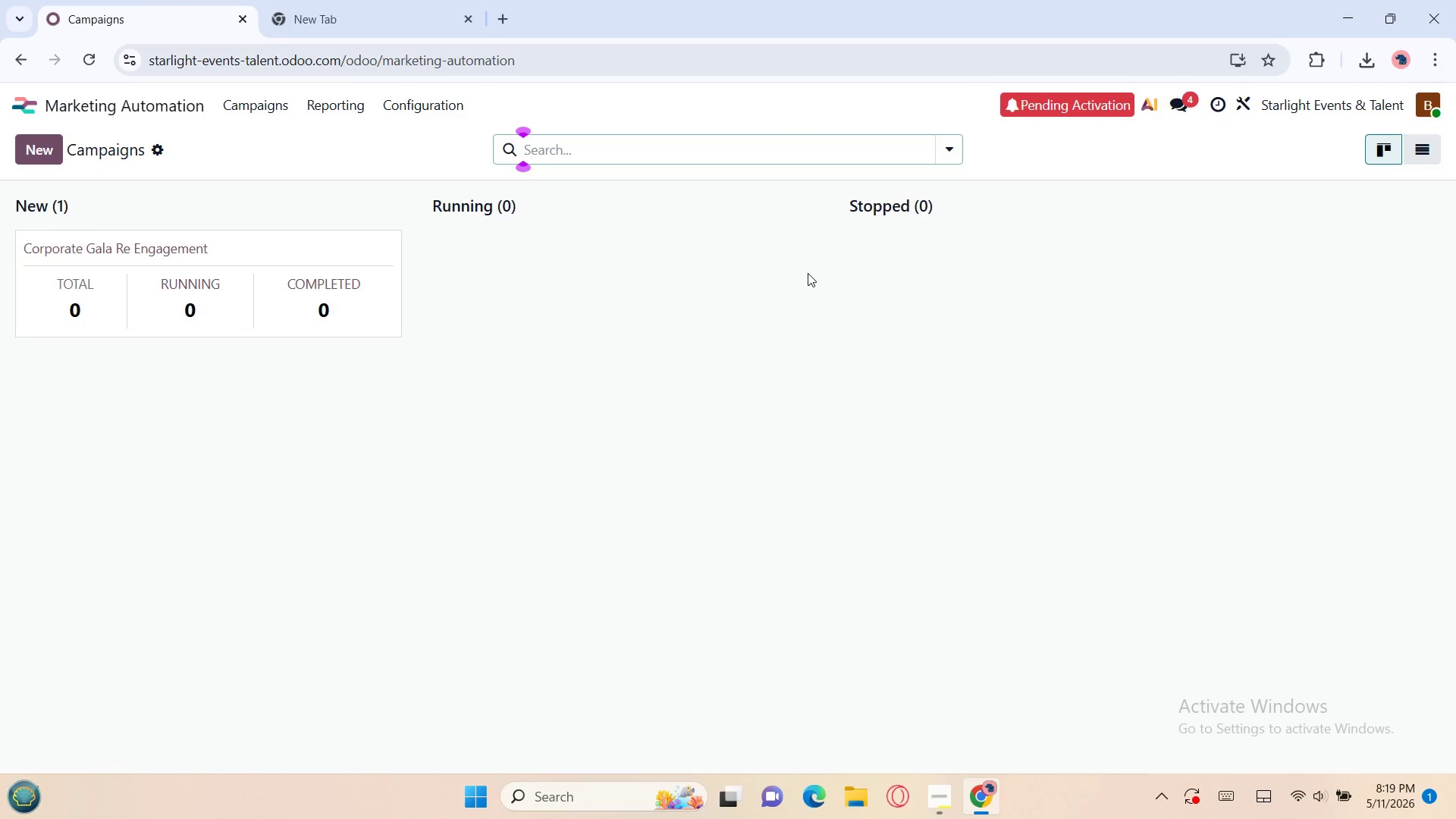 
wait(10.02)
 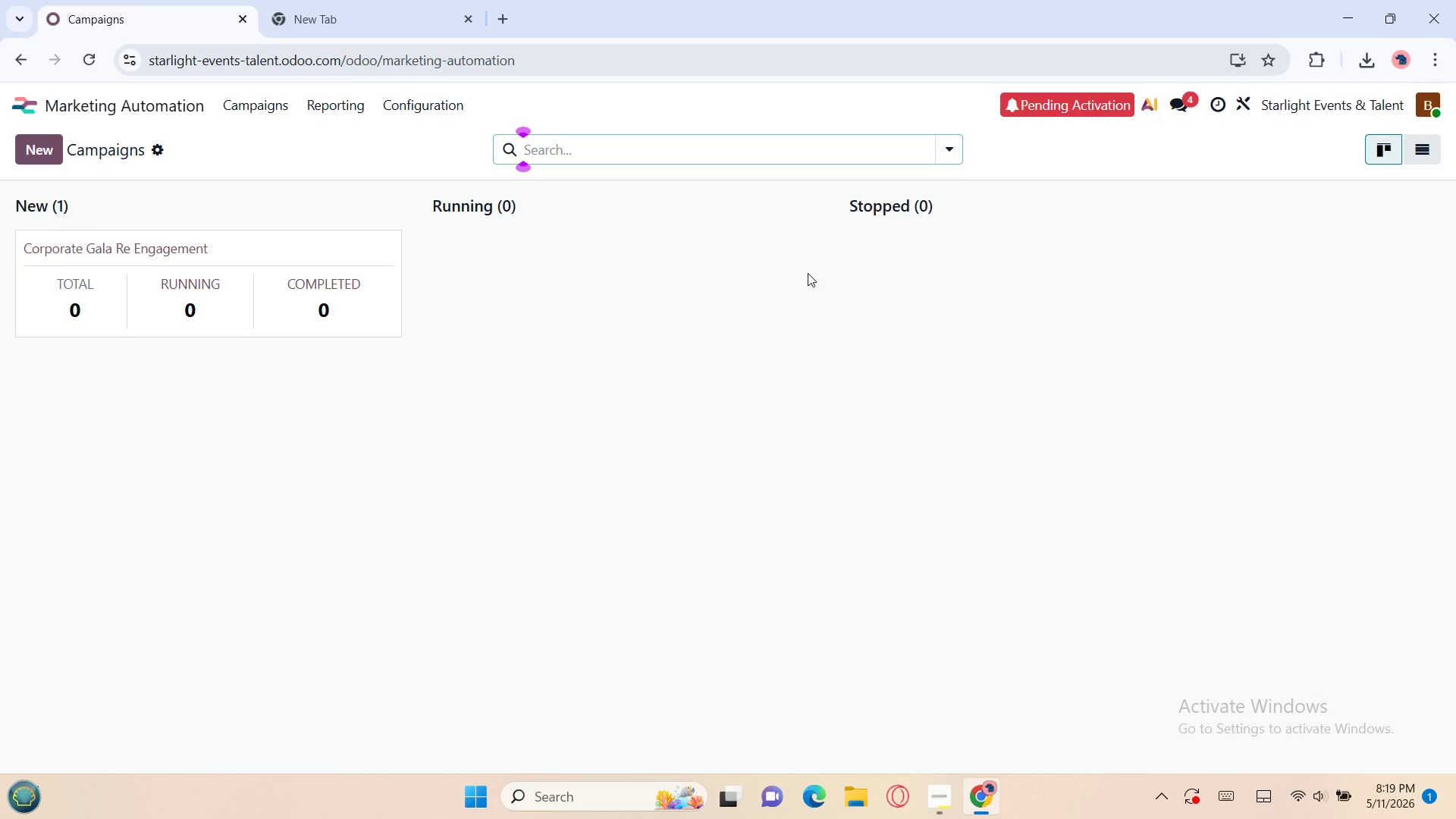 
left_click_drag(start_coordinate=[601, 49], to_coordinate=[149, 62])
 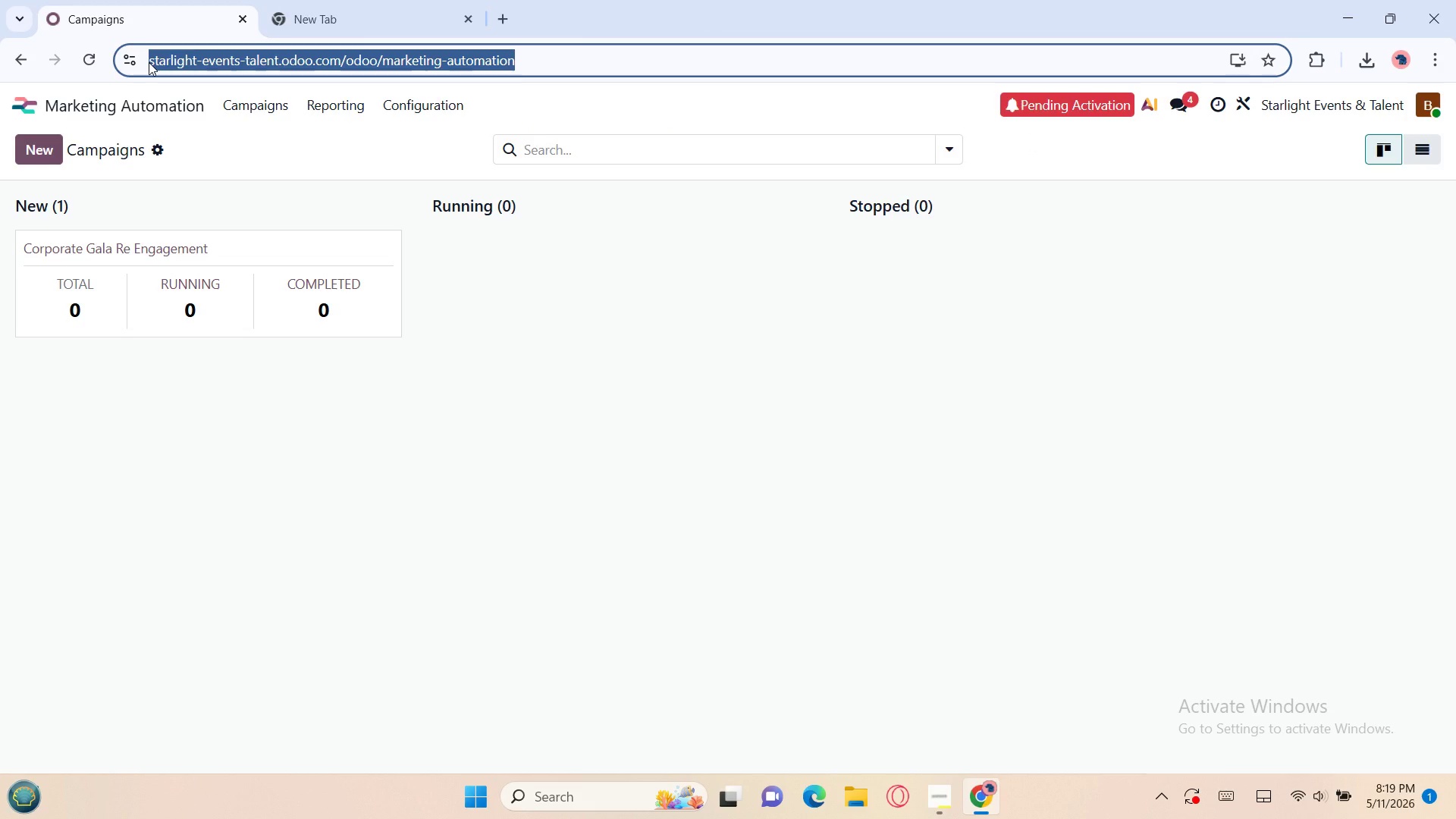 
key(Control+C)
 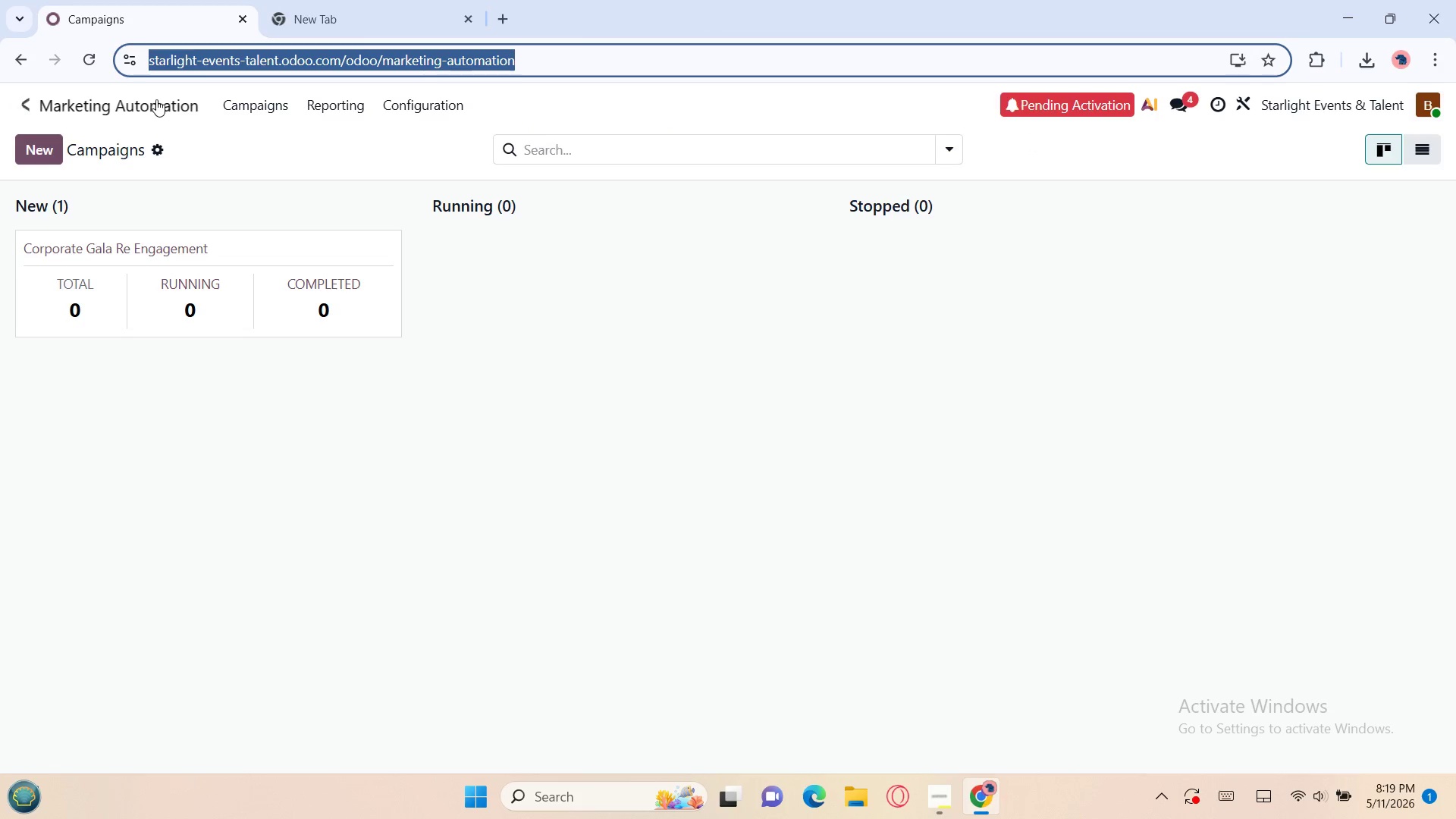 
left_click([156, 99])
 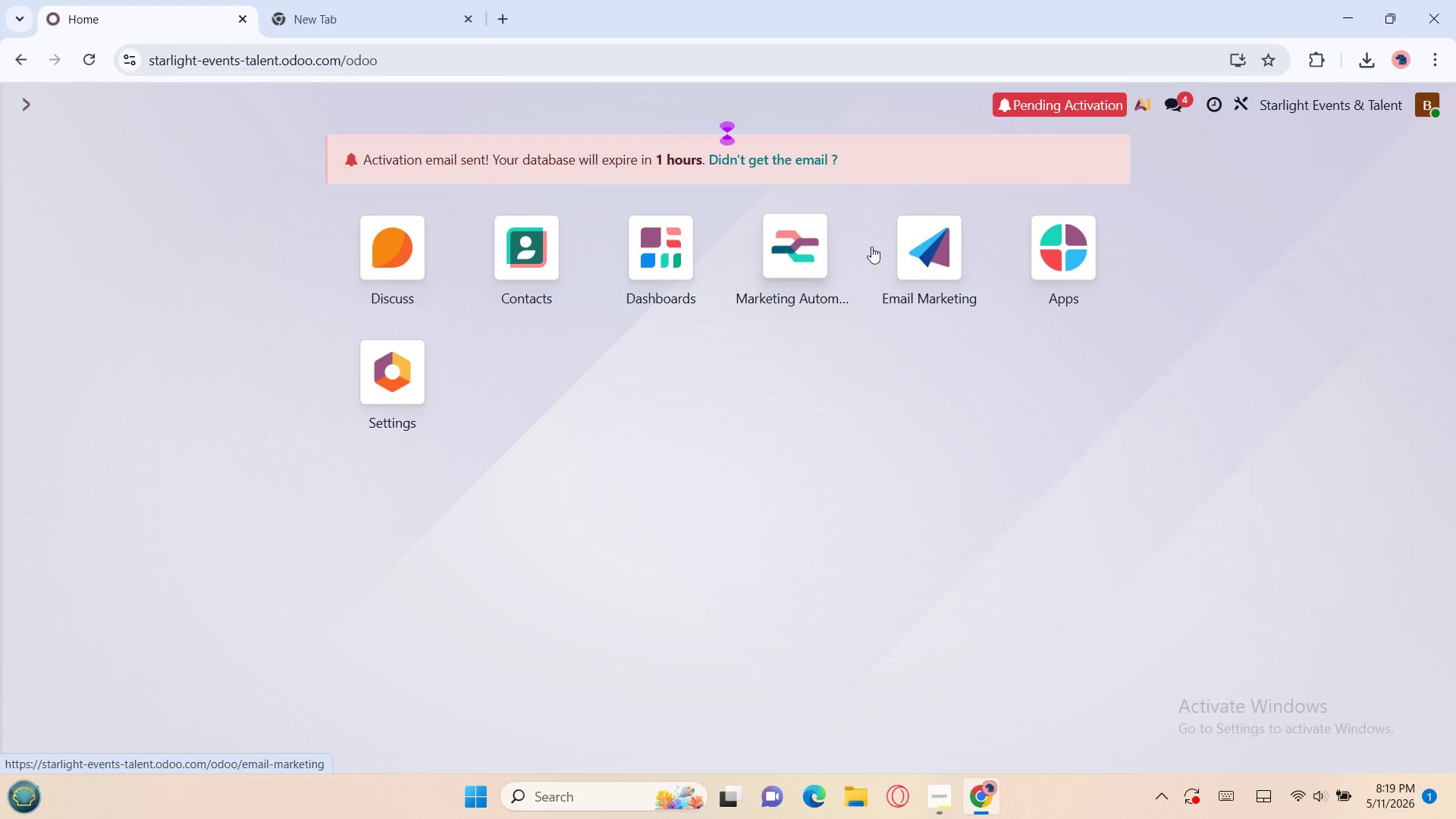 
left_click([919, 260])
 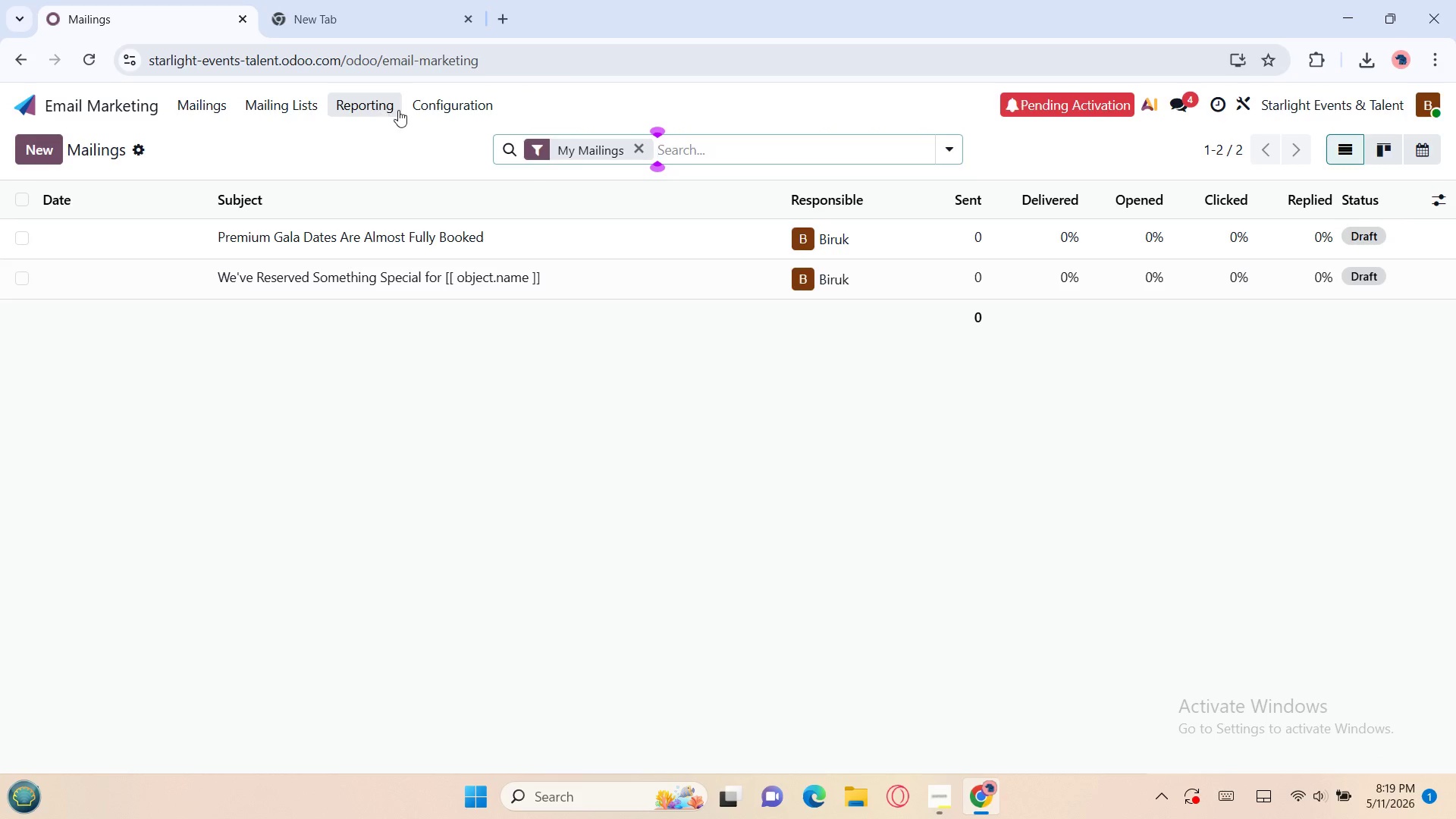 
left_click([425, 108])
 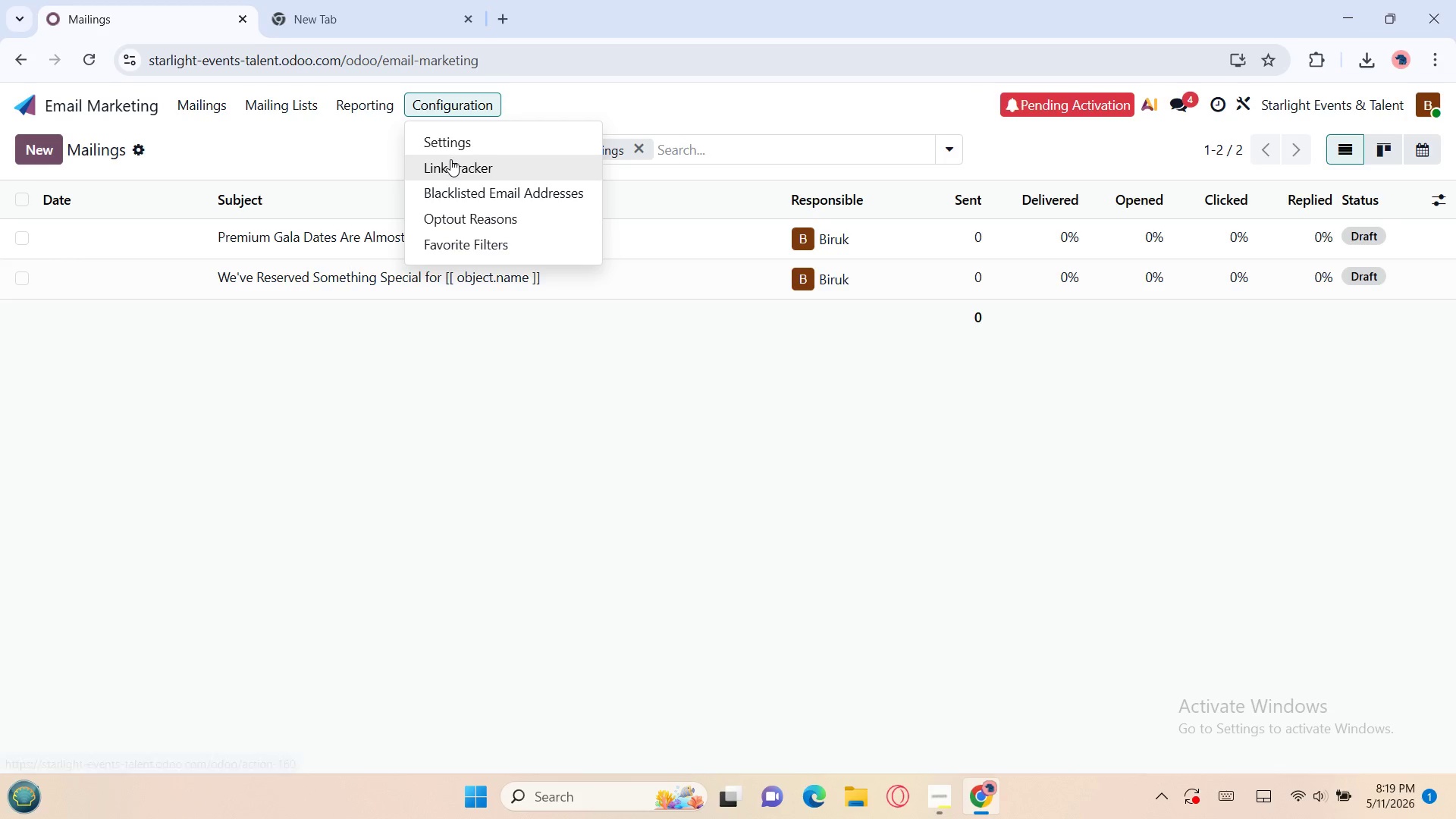 
left_click([450, 159])
 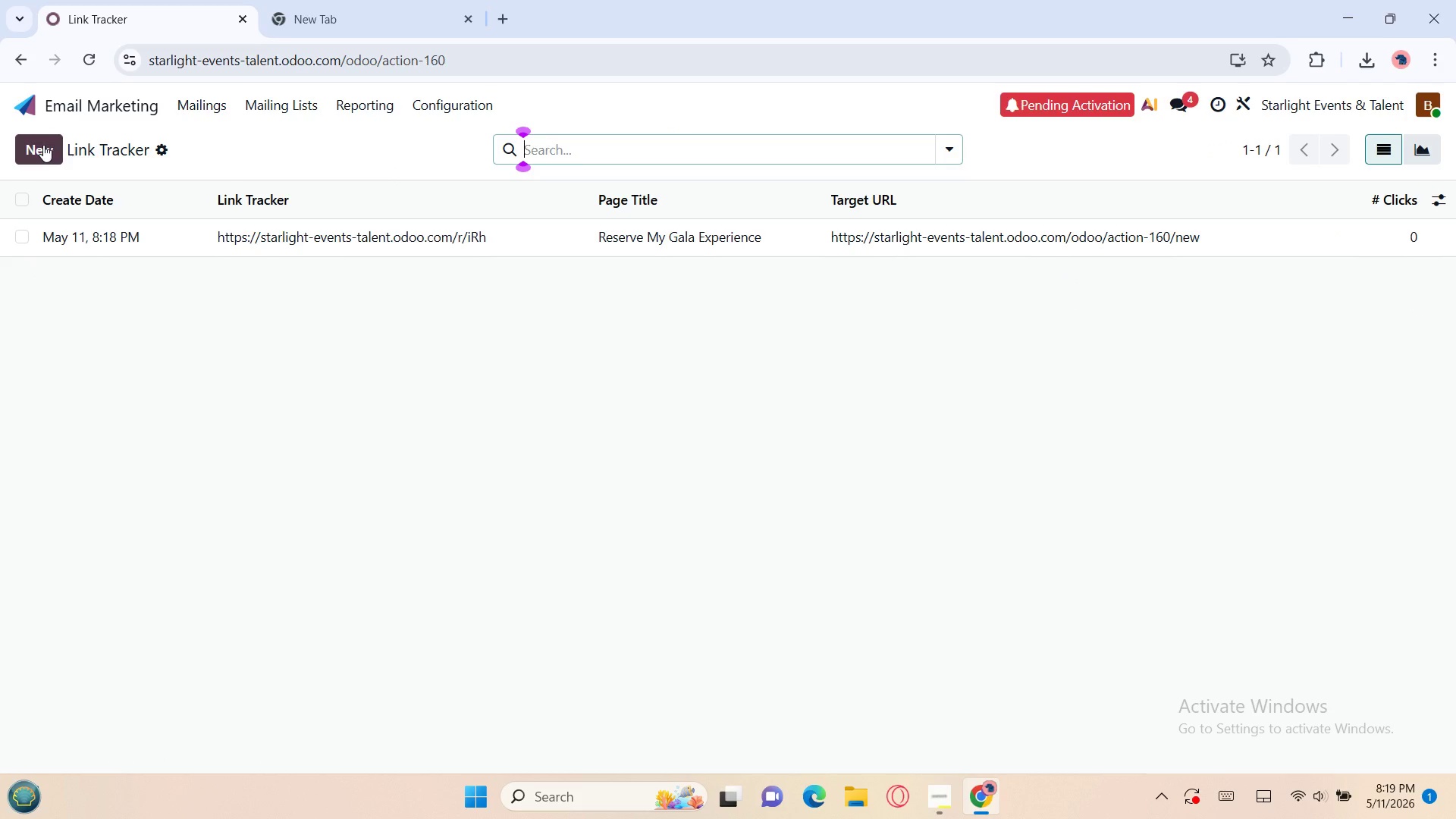 
left_click([43, 145])
 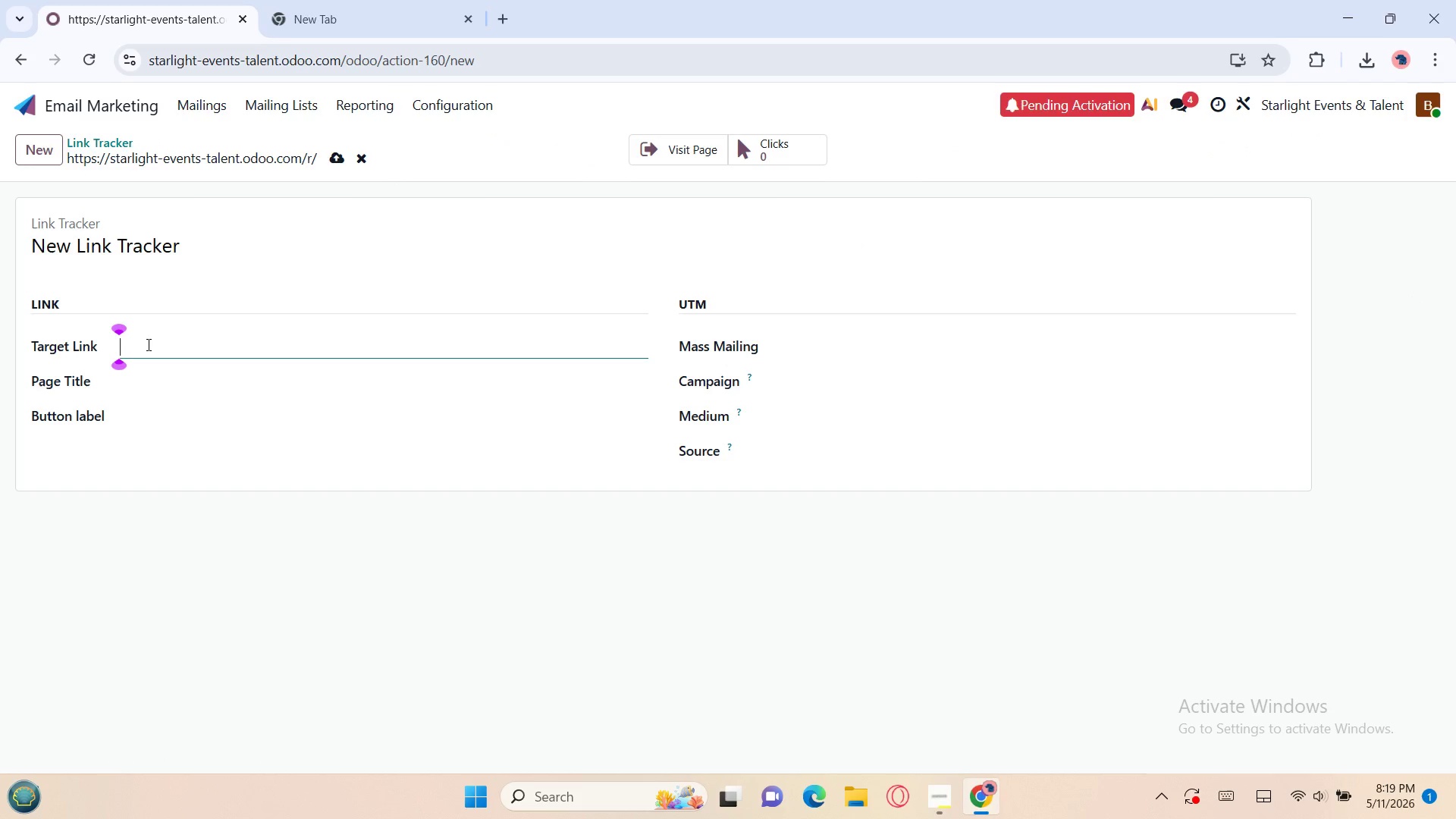 
key(Control+V)
 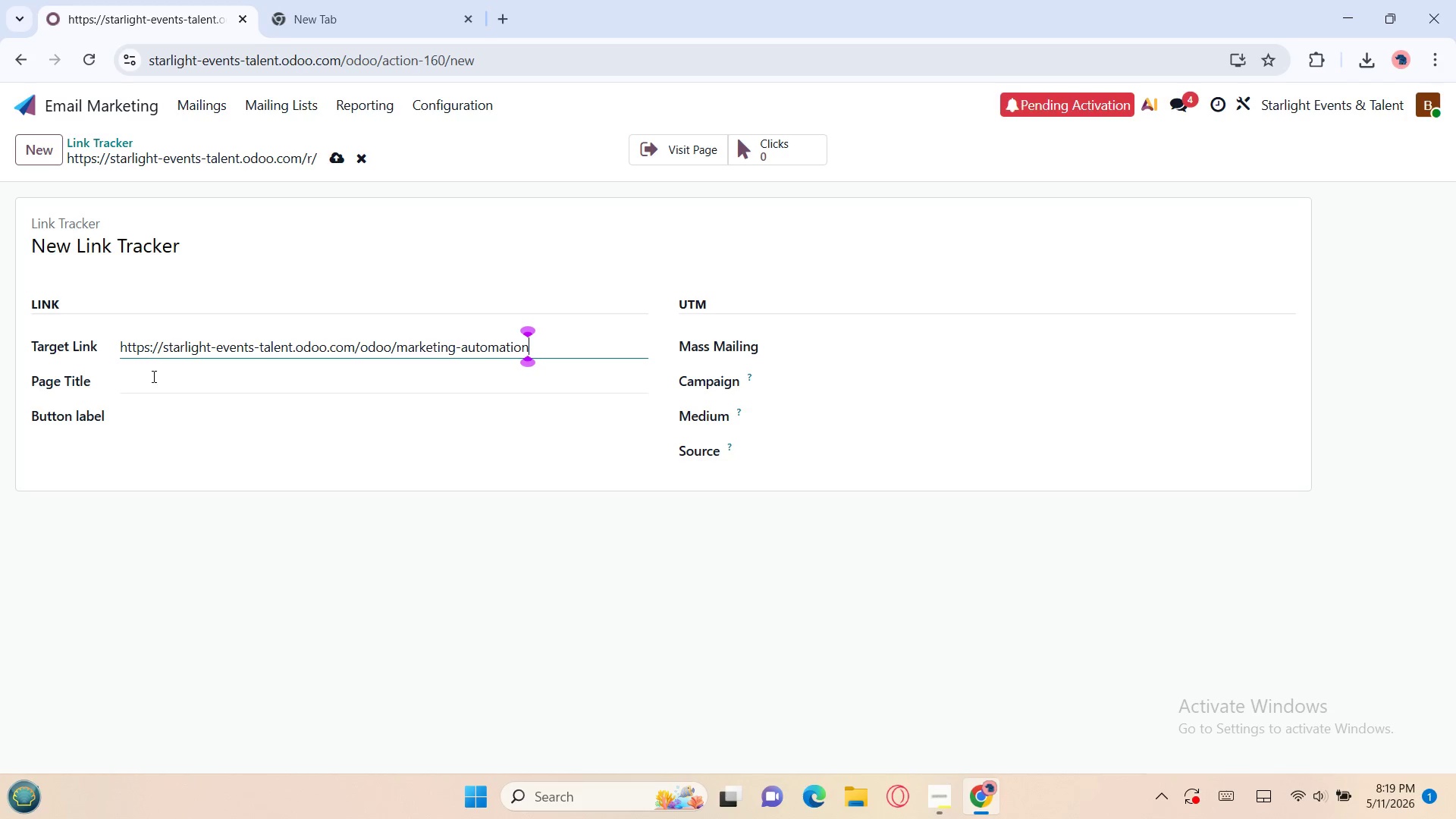 
left_click([149, 382])
 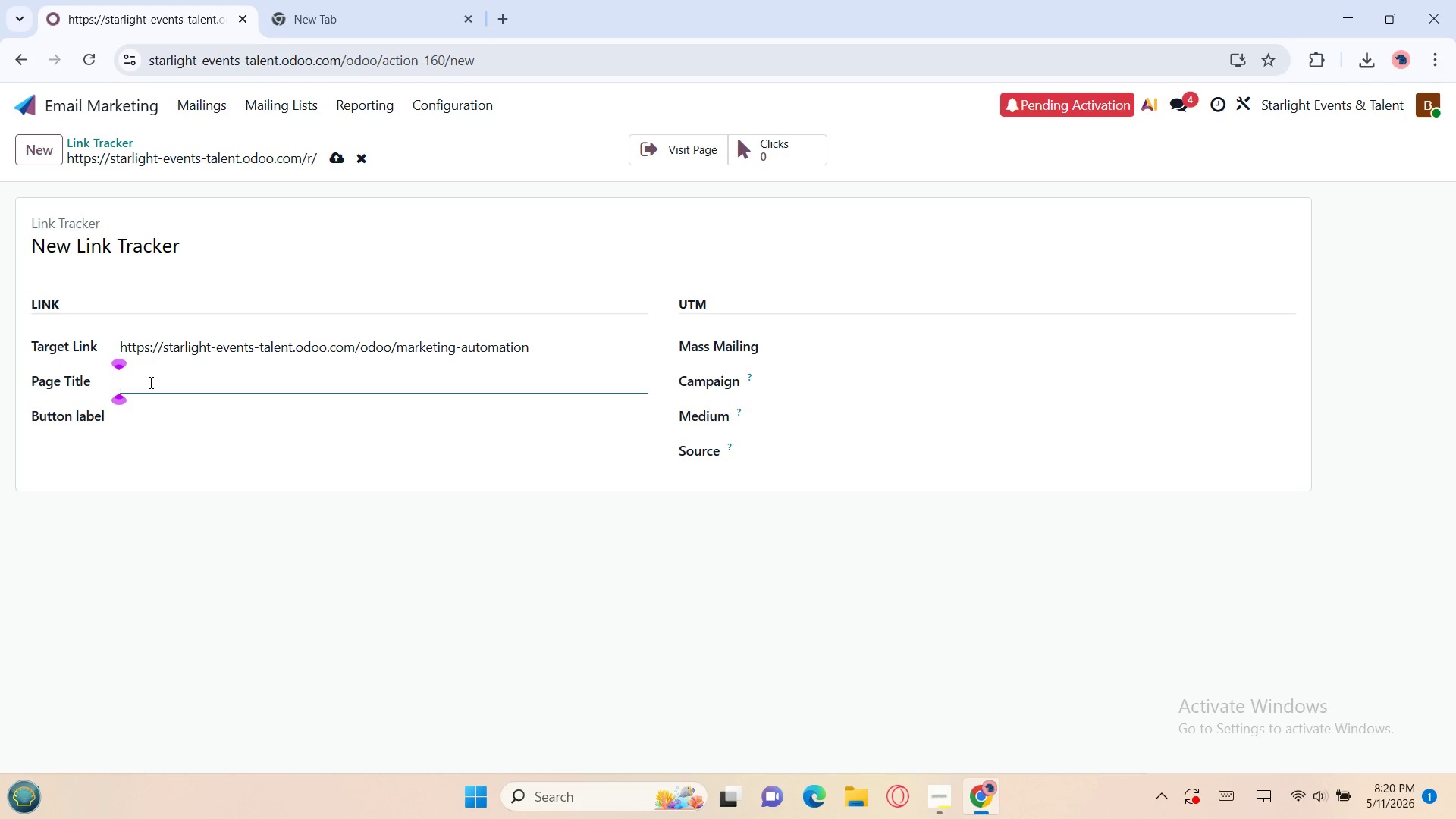 
wait(7.92)
 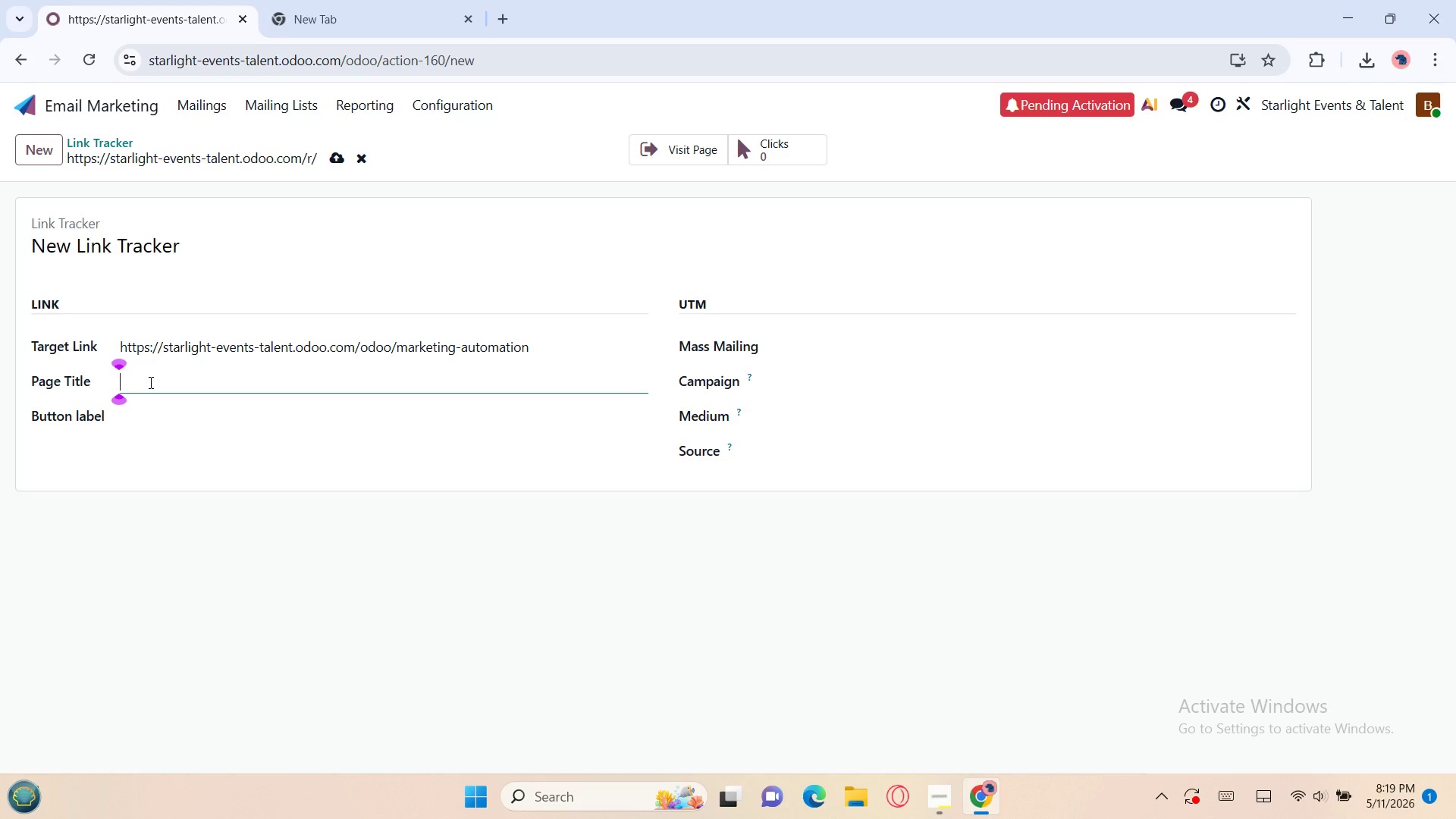 
type(Se)
 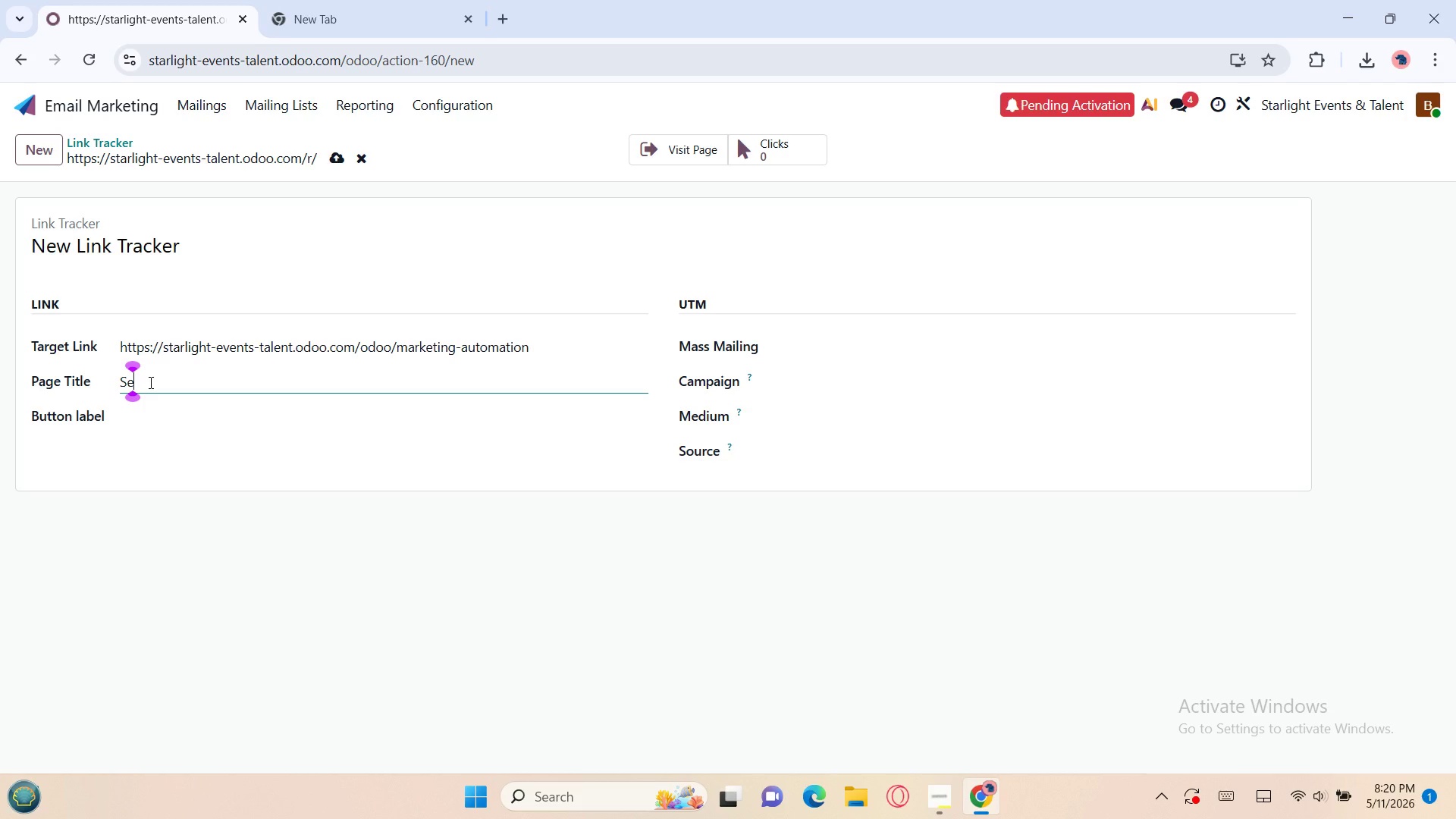 
wait(10.33)
 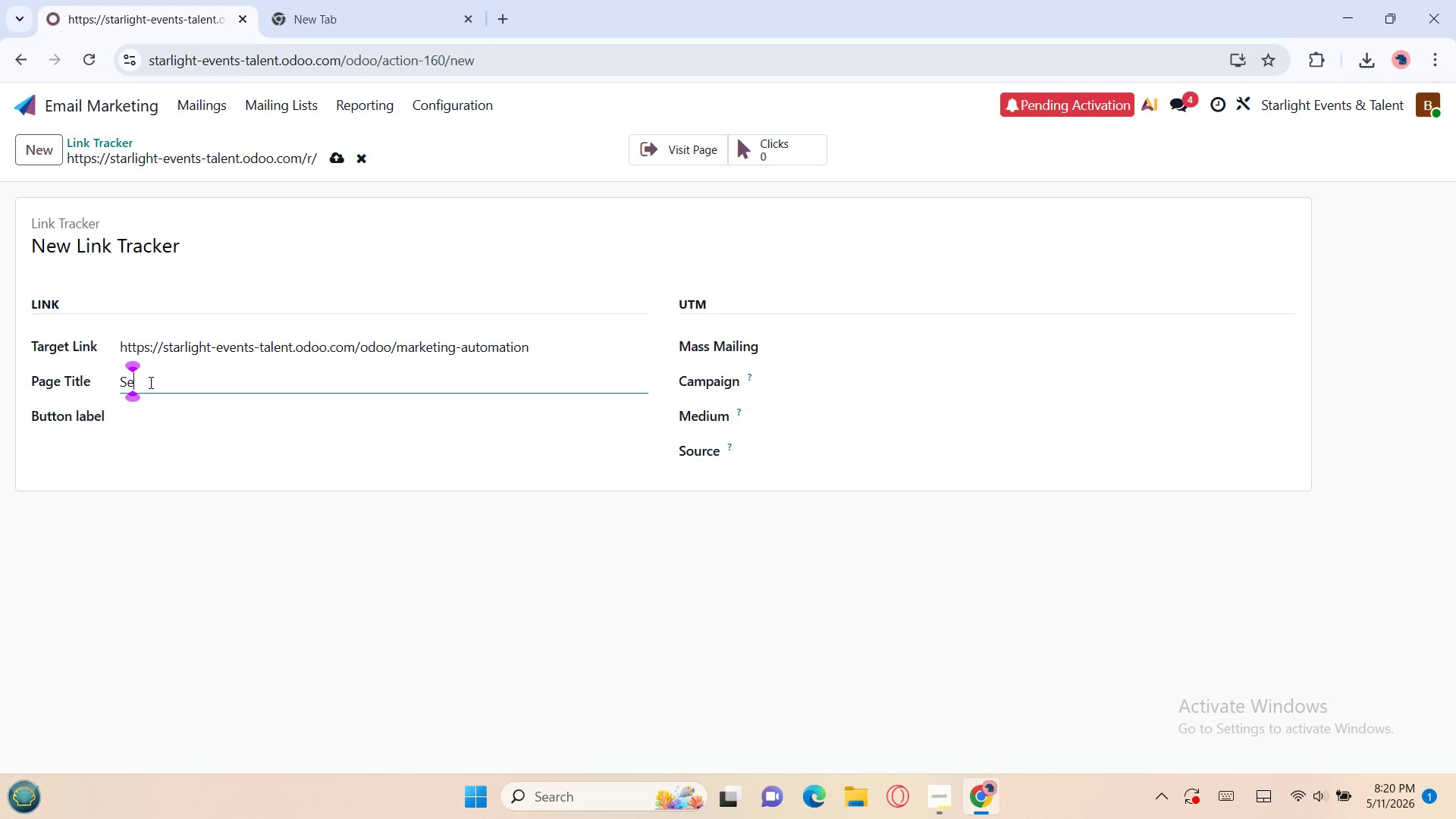 
type(cure)
 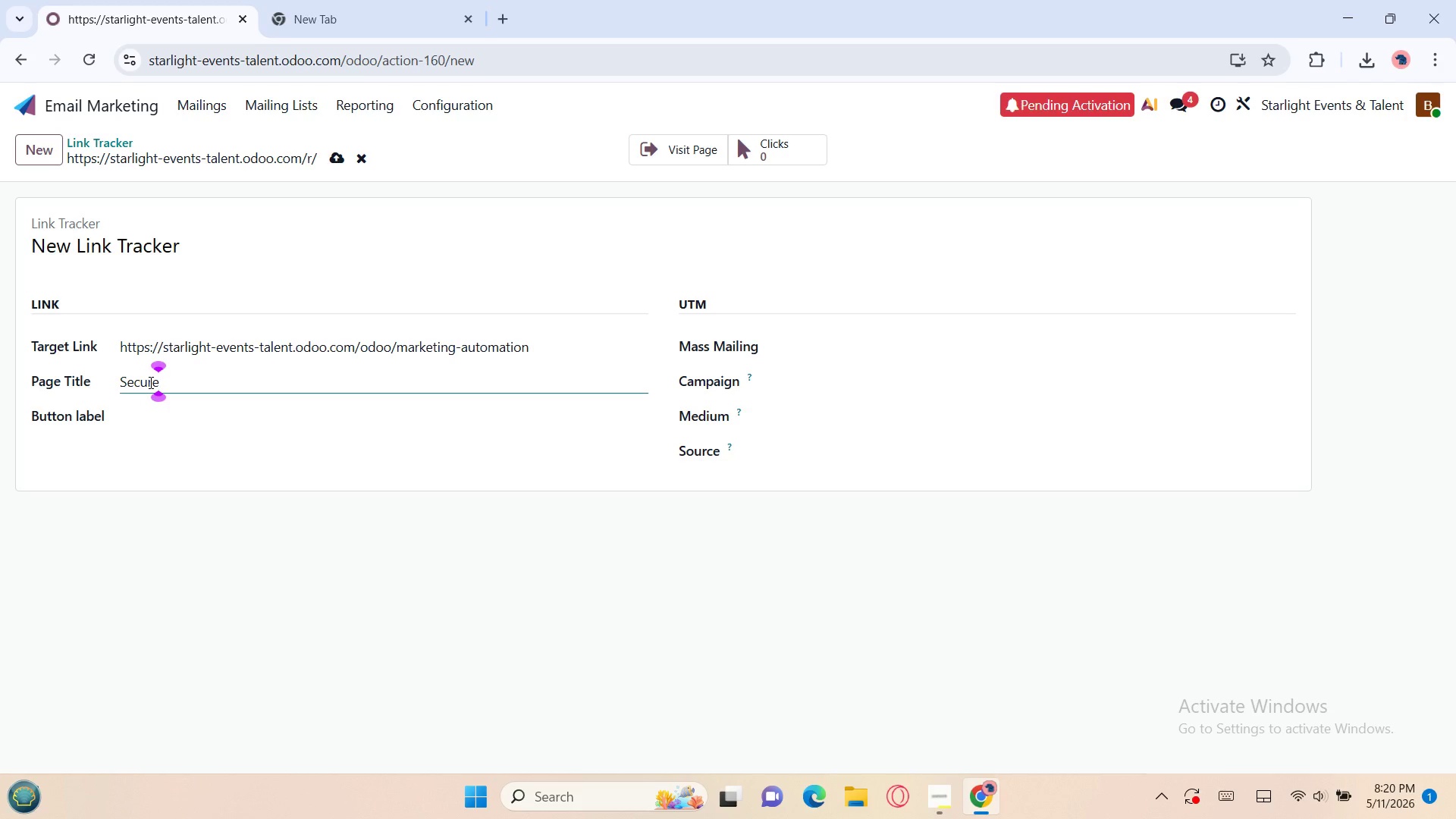 
type( My )
 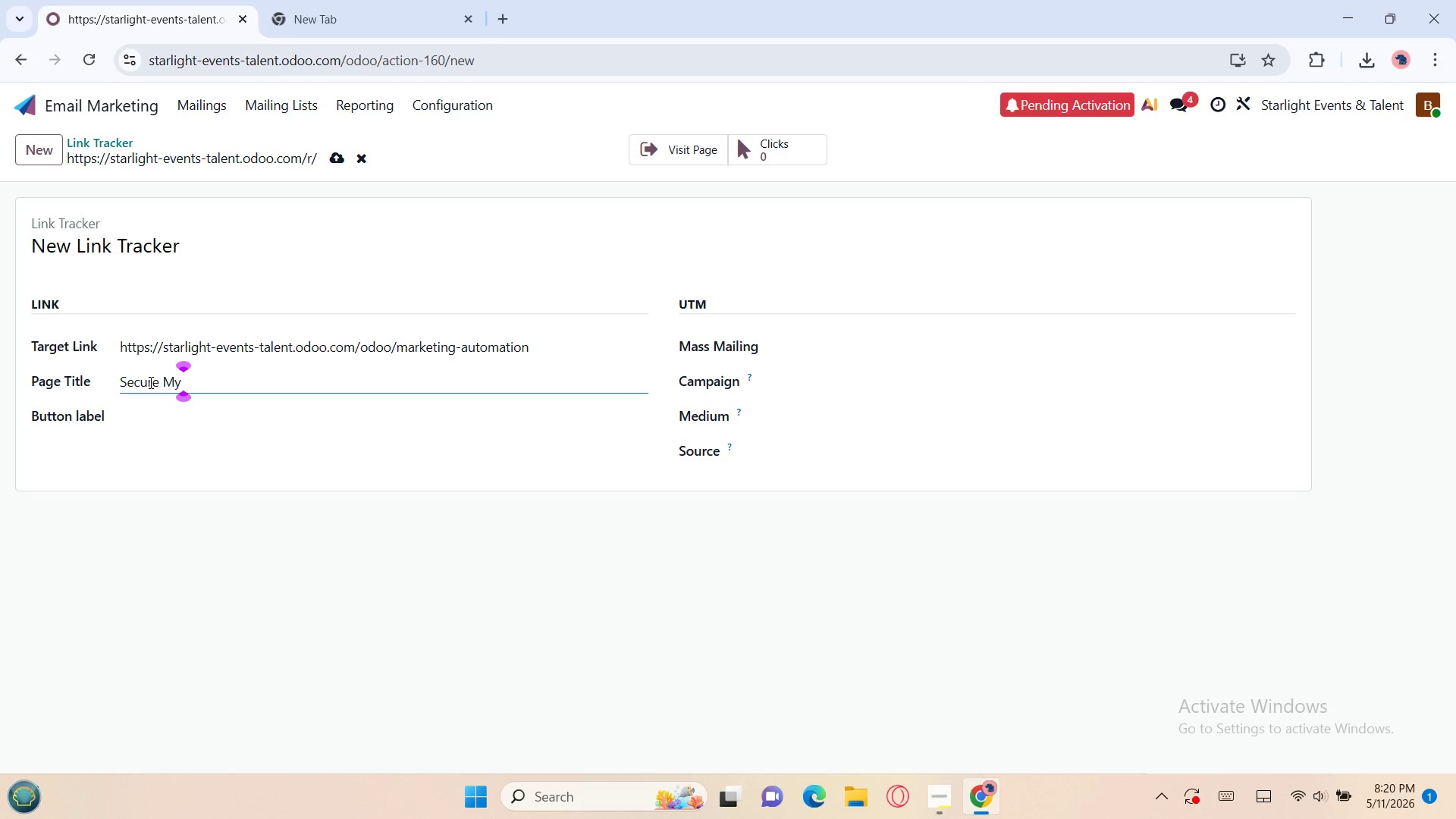 
type(Preferred Date)
 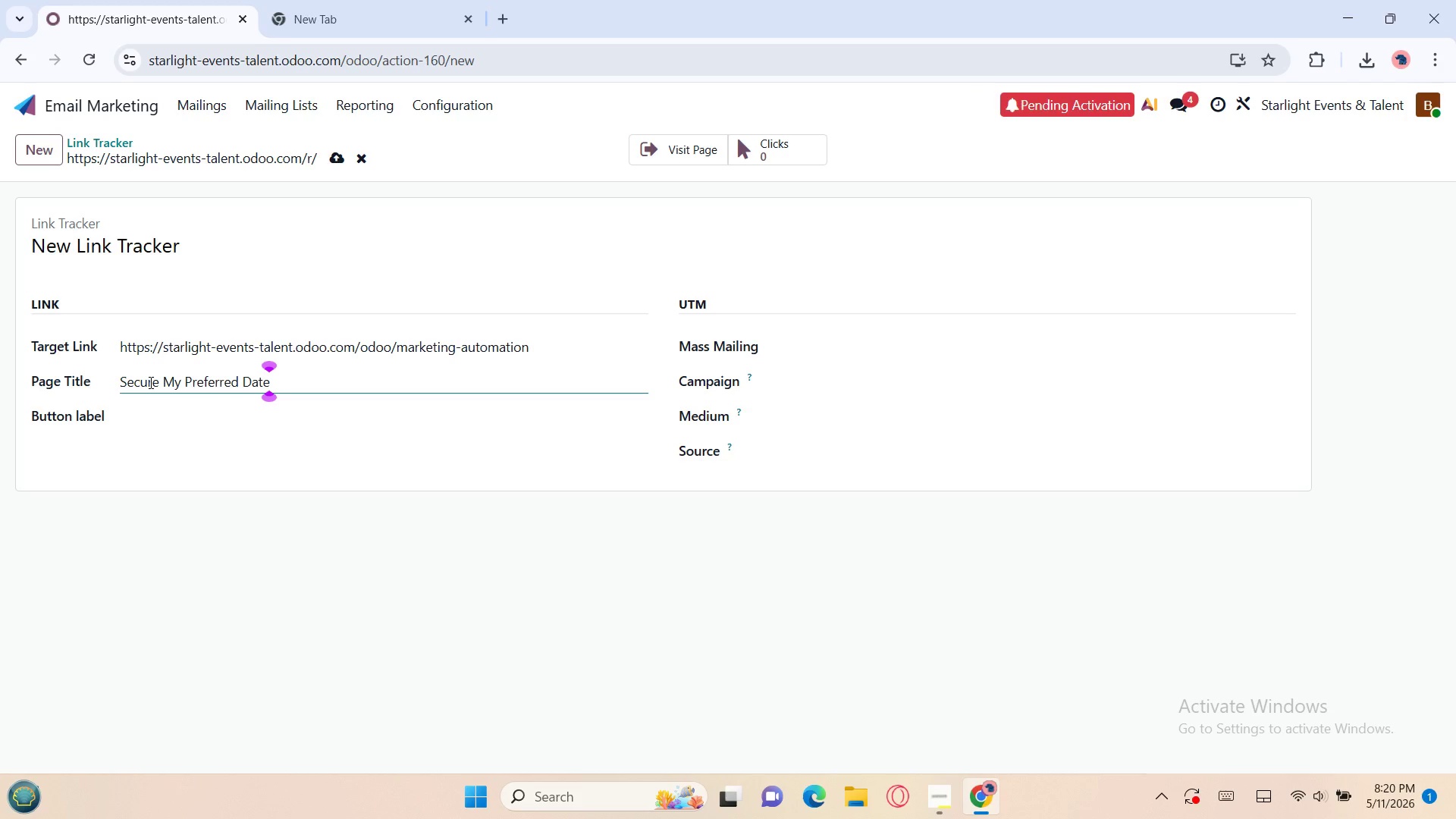 
left_click([134, 416])
 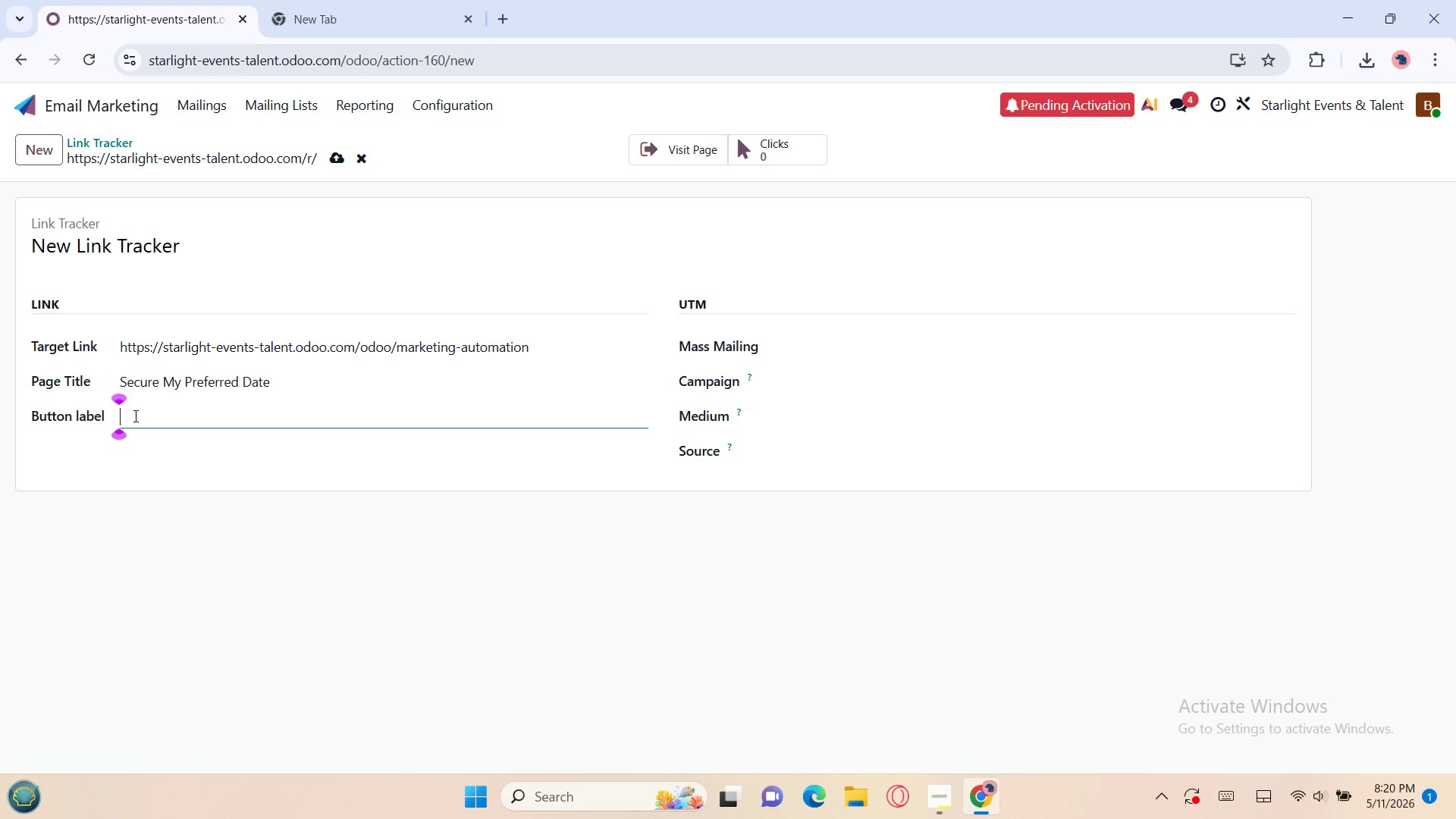 
type(CAT)
 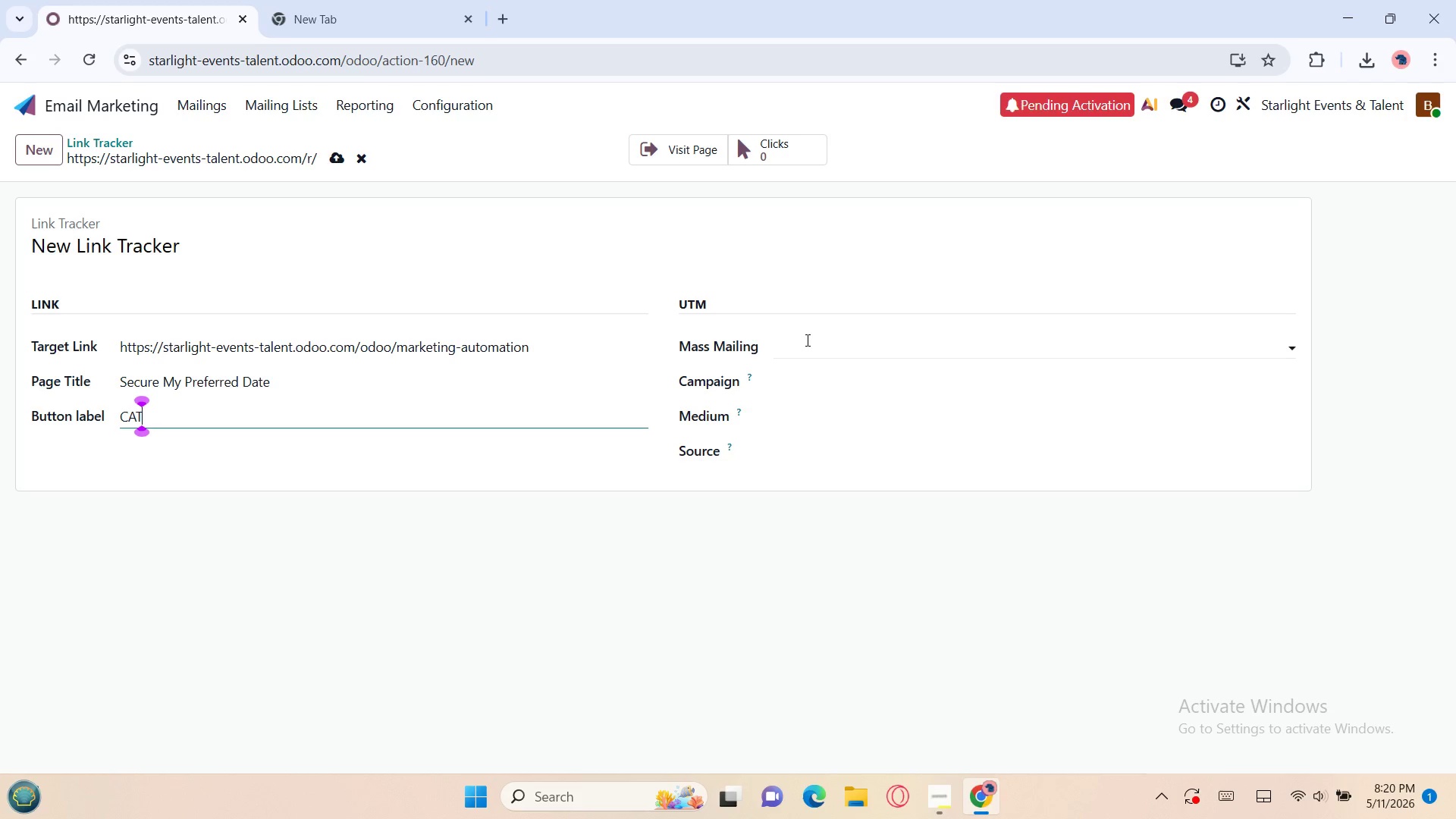 
left_click([798, 342])
 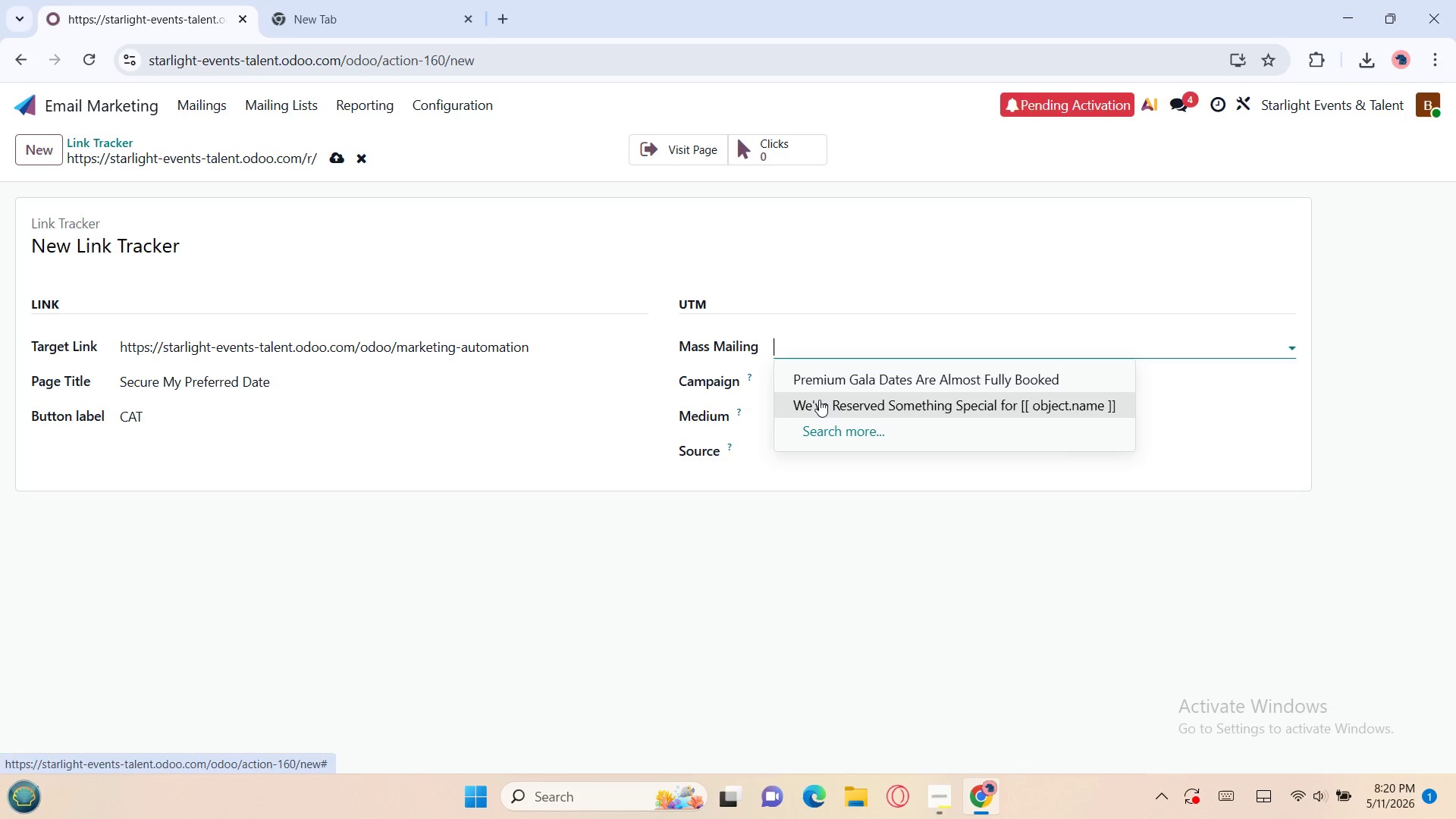 
wait(10.14)
 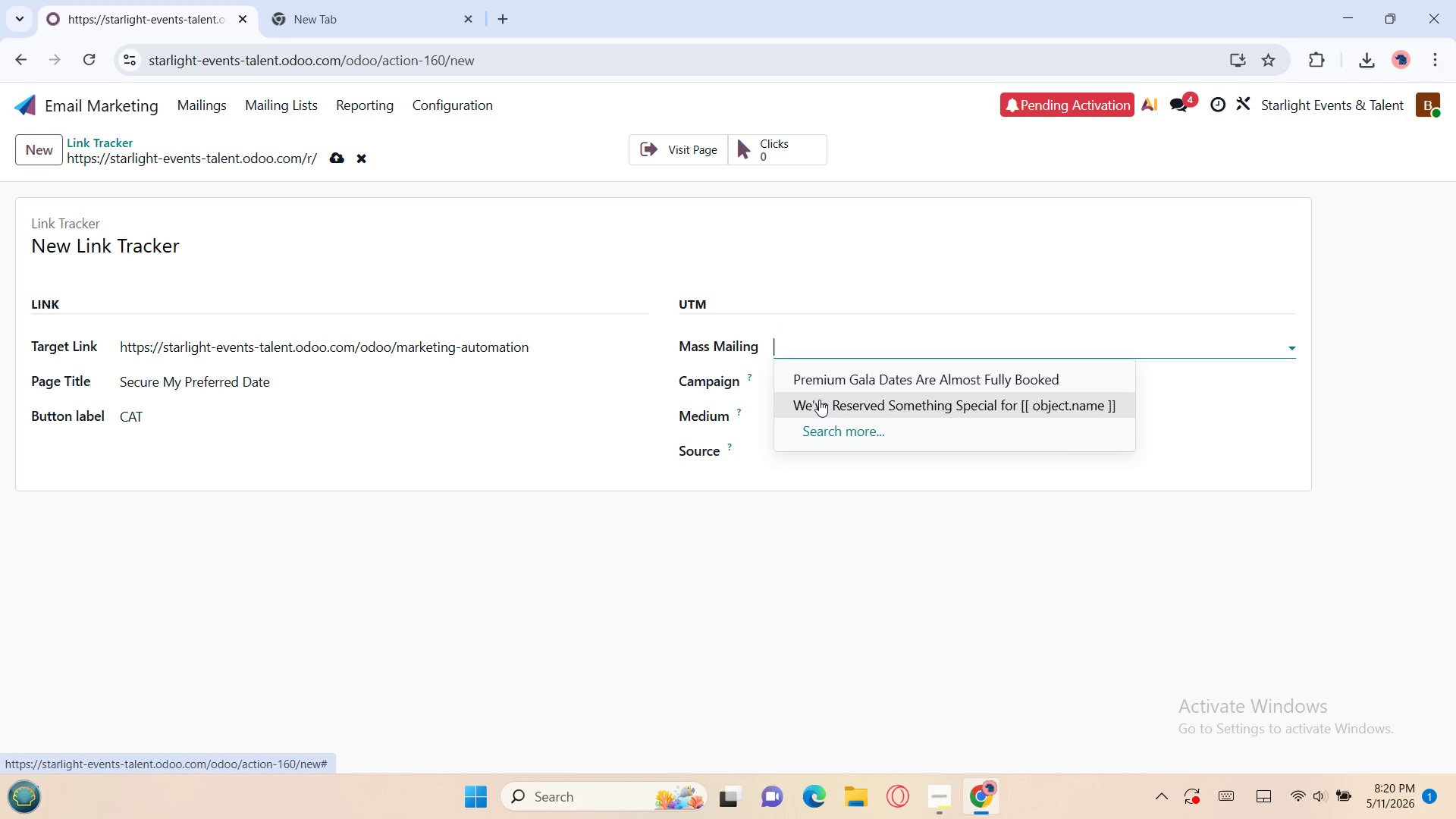 
left_click([836, 383])
 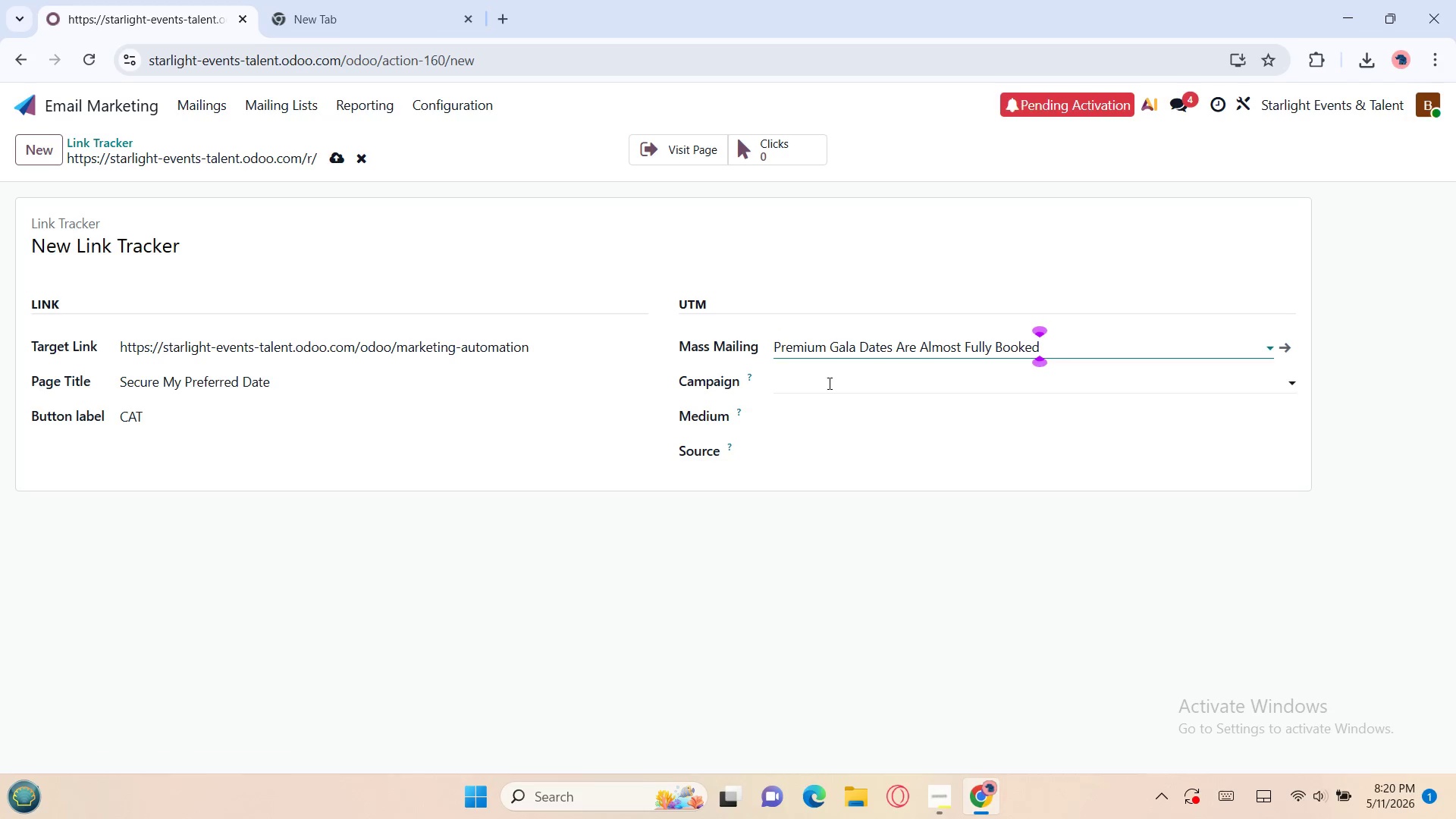 
left_click([828, 383])
 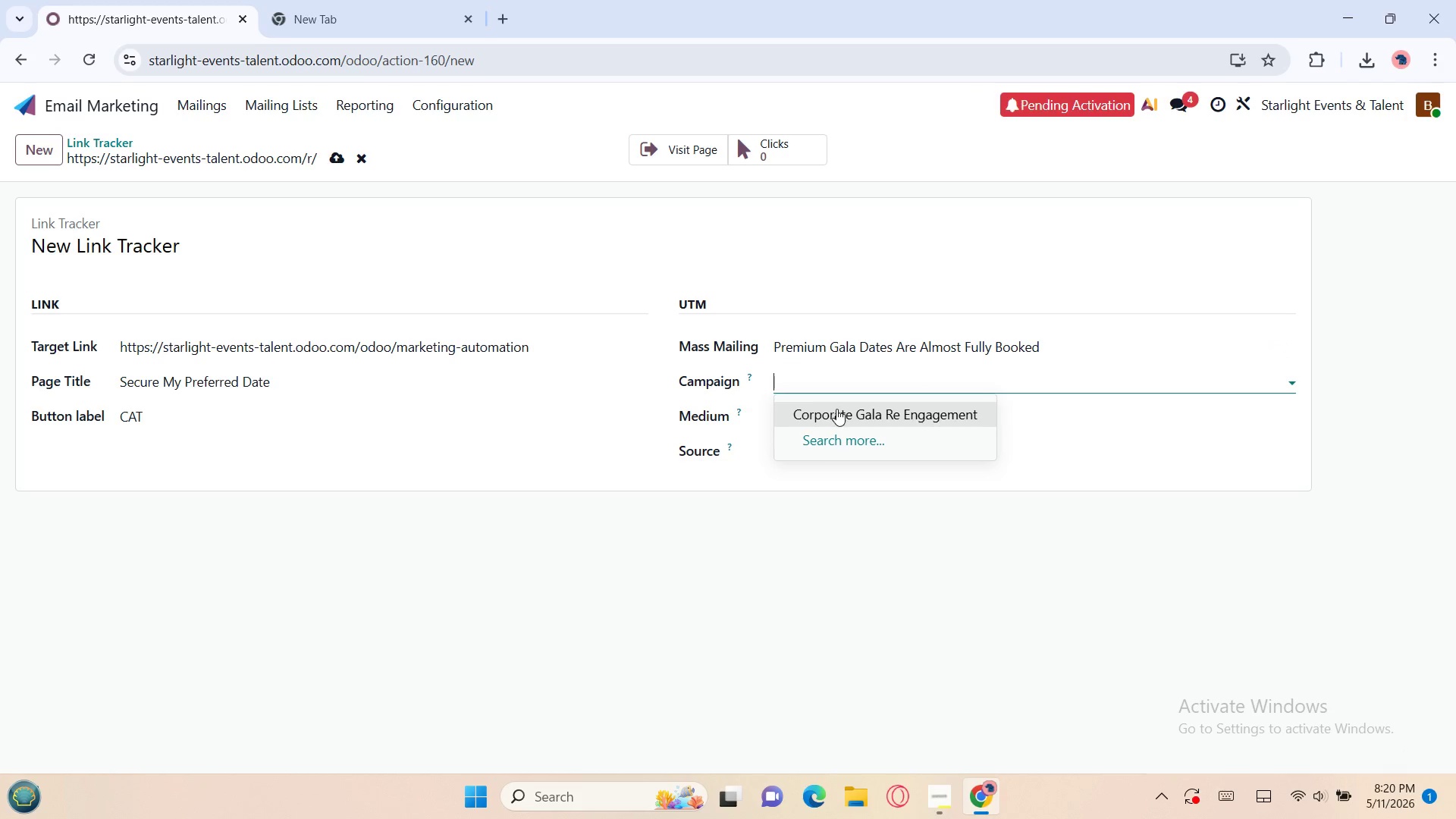 
left_click([837, 410])
 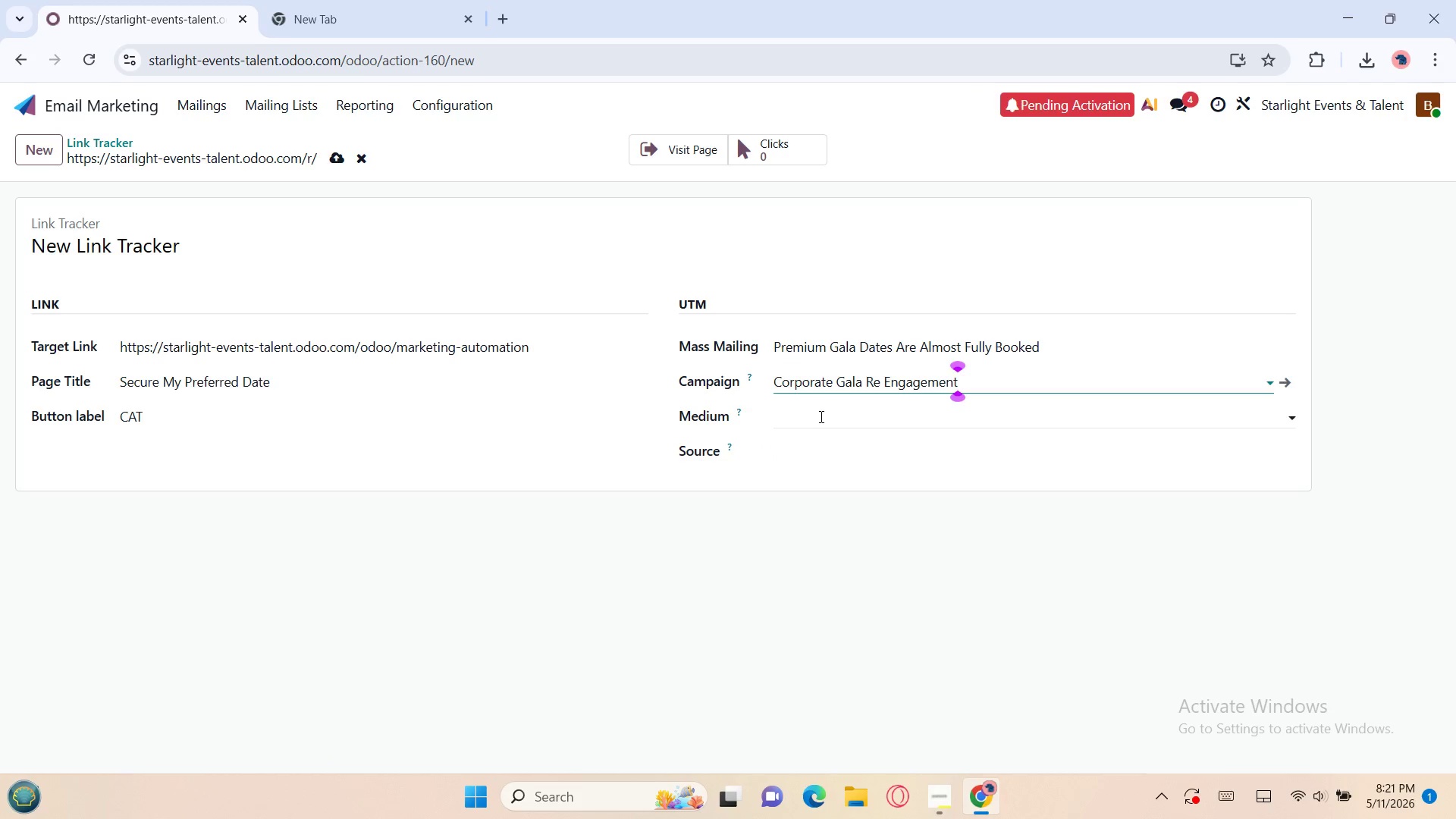 
left_click([818, 416])
 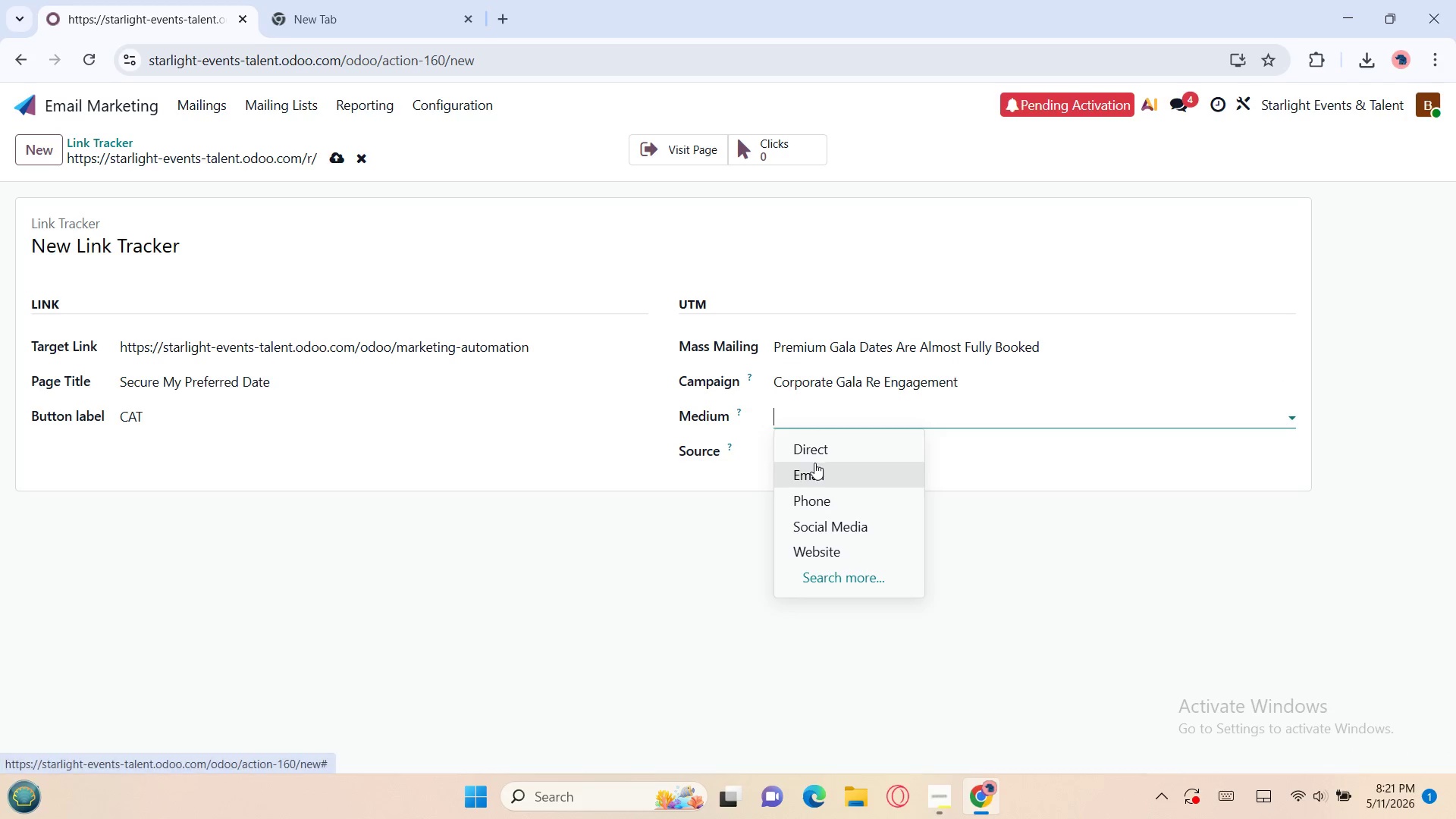 
left_click([811, 472])
 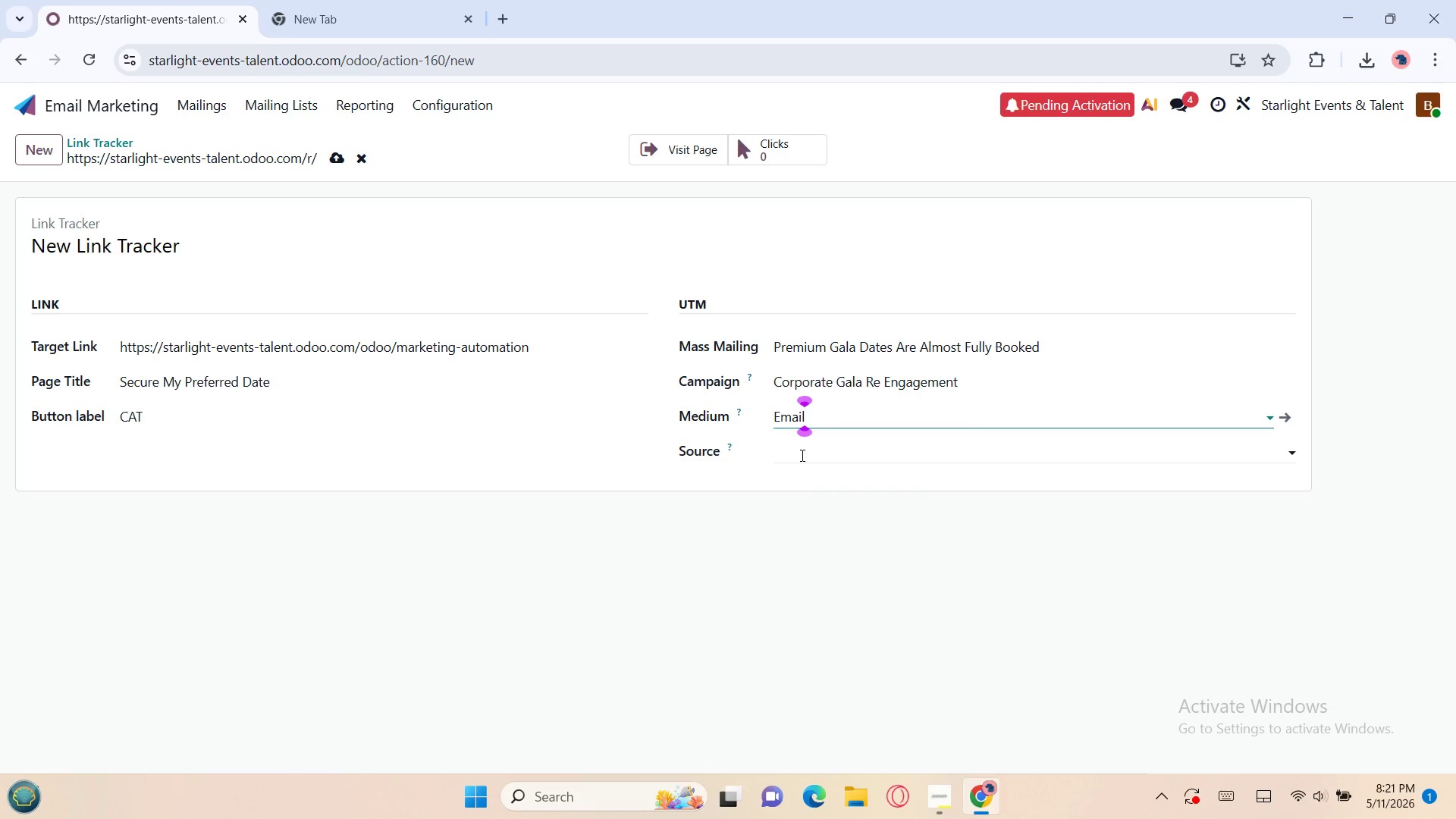 
left_click([800, 455])
 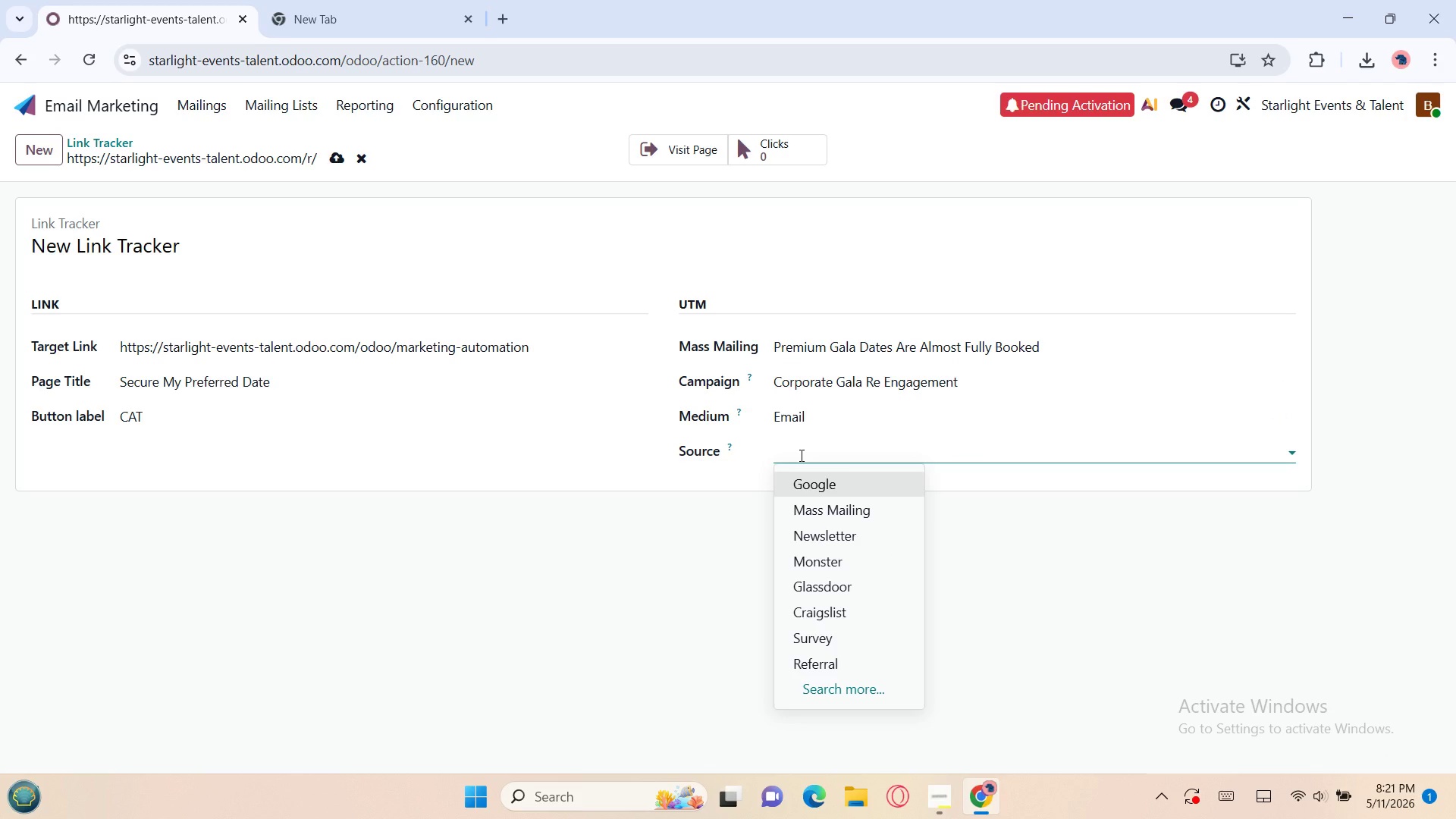 
type(Odoo)
 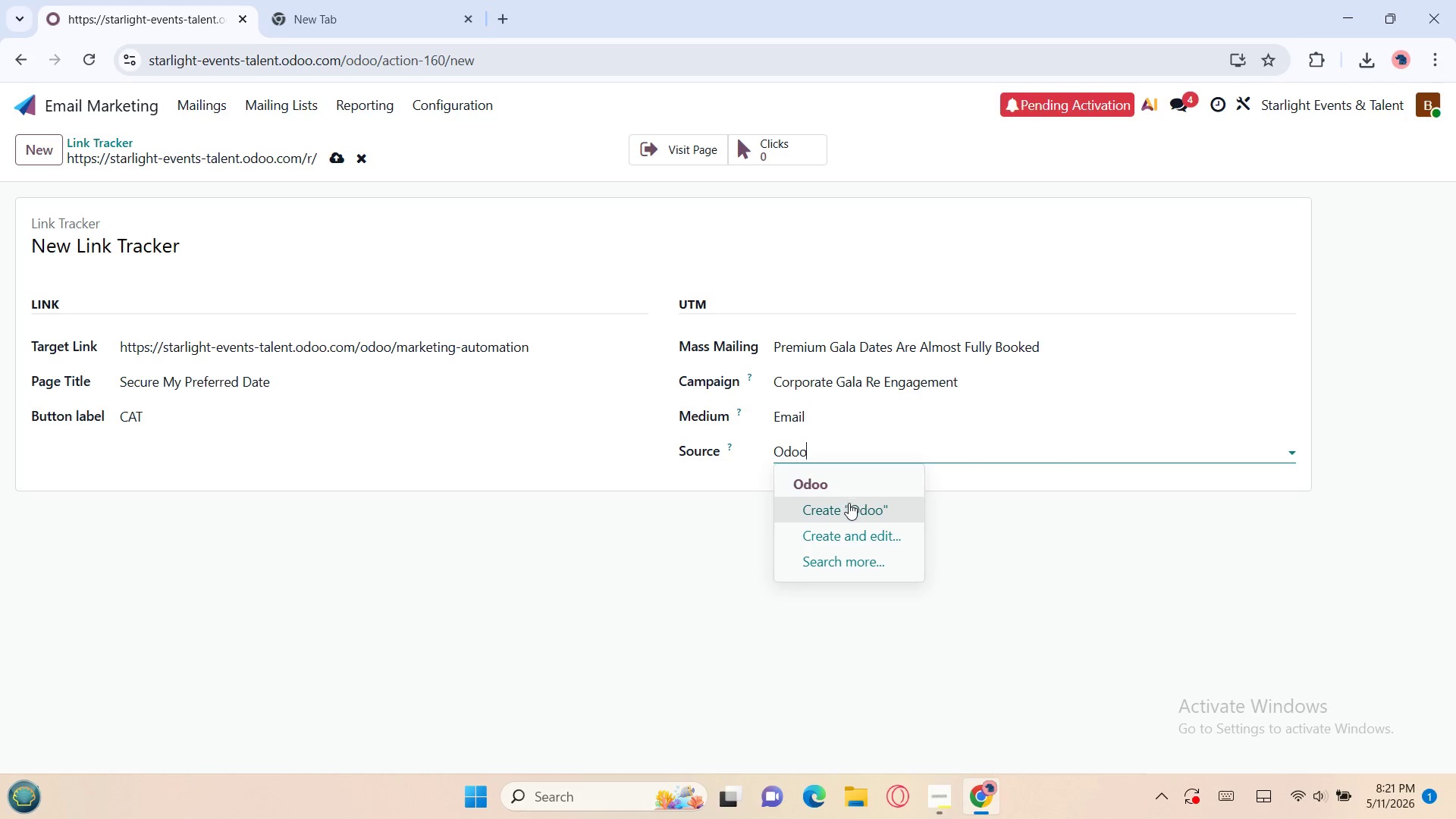 
left_click([851, 503])
 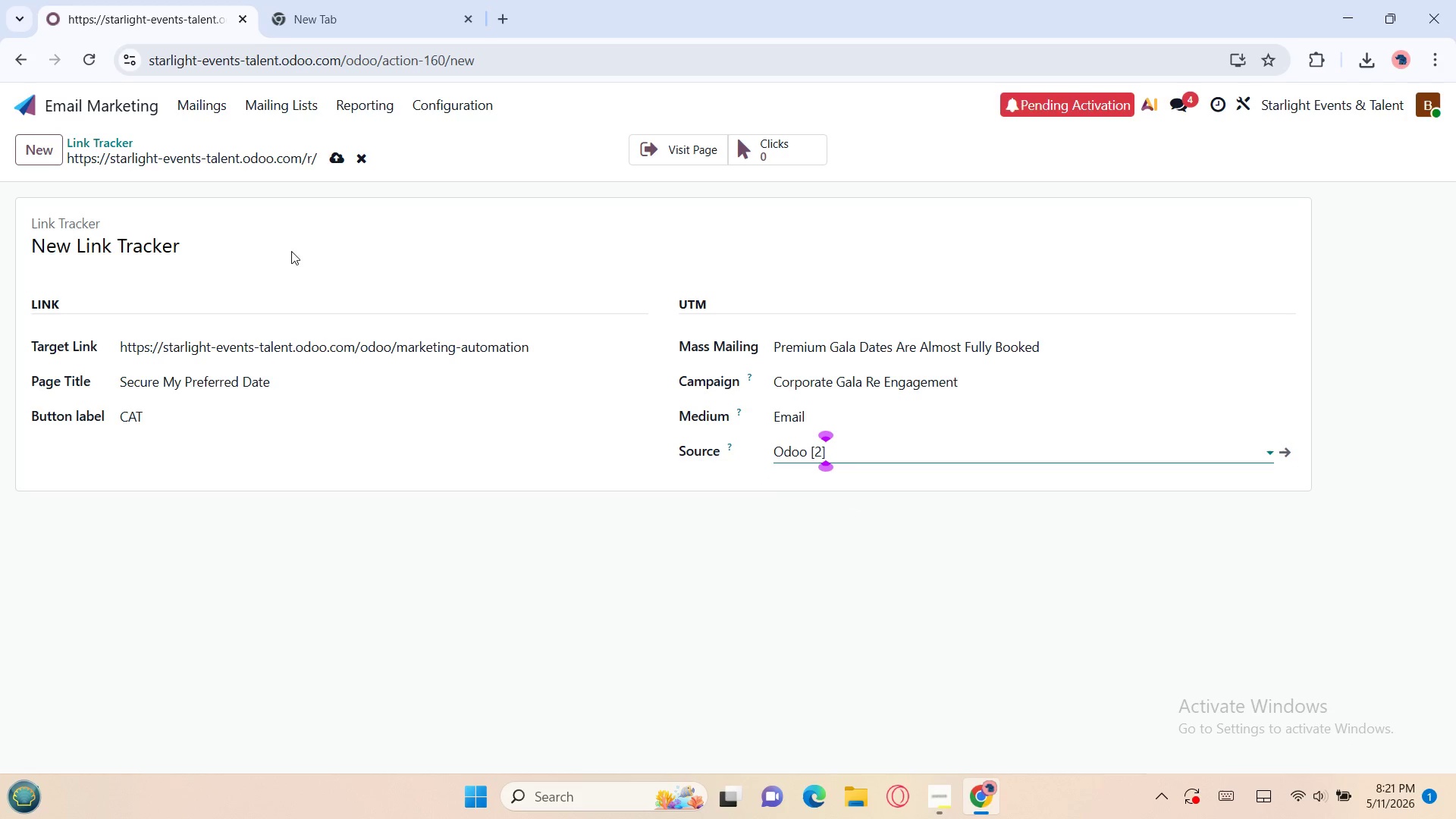 
left_click([333, 155])
 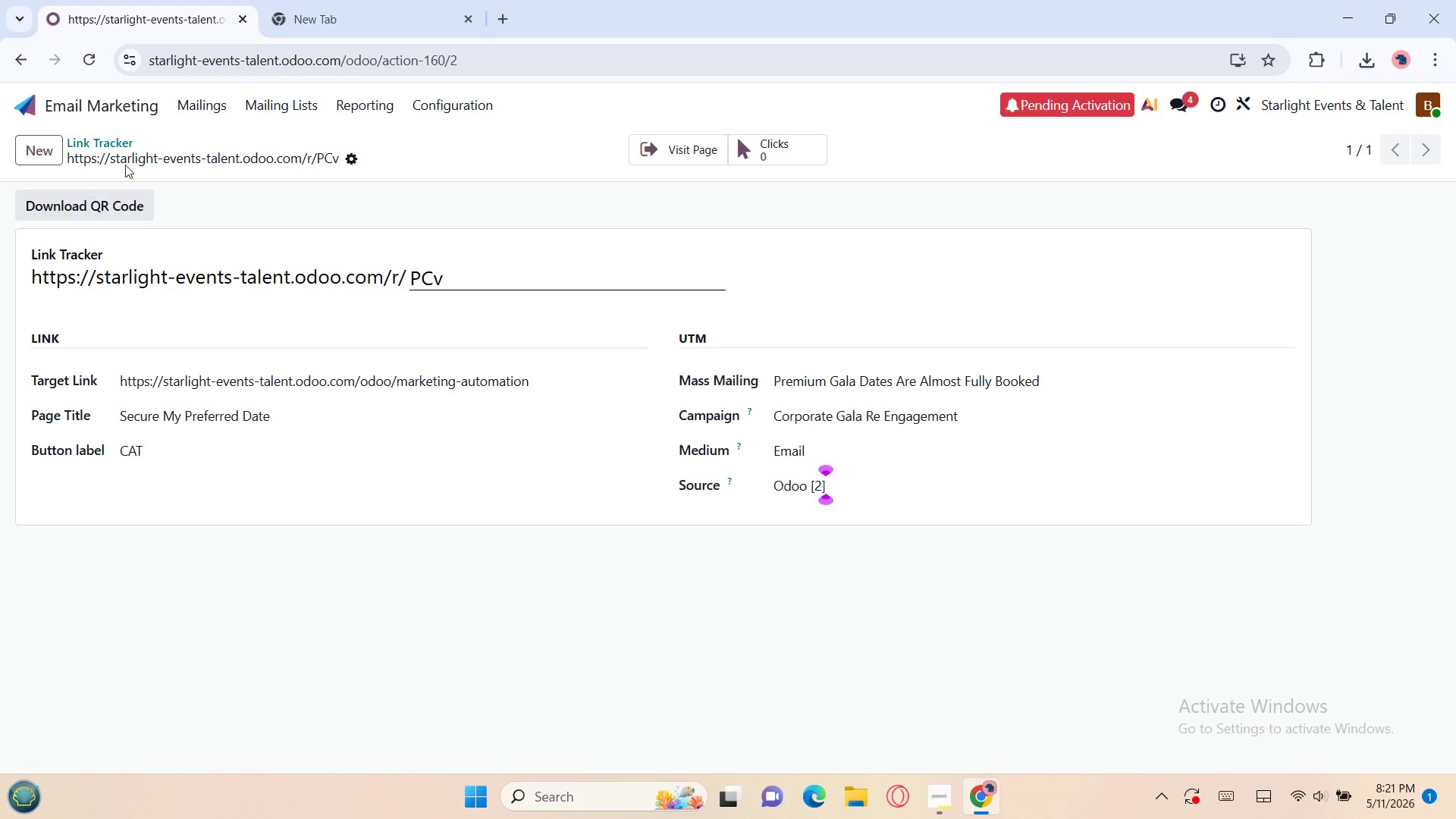 
left_click([256, 111])
 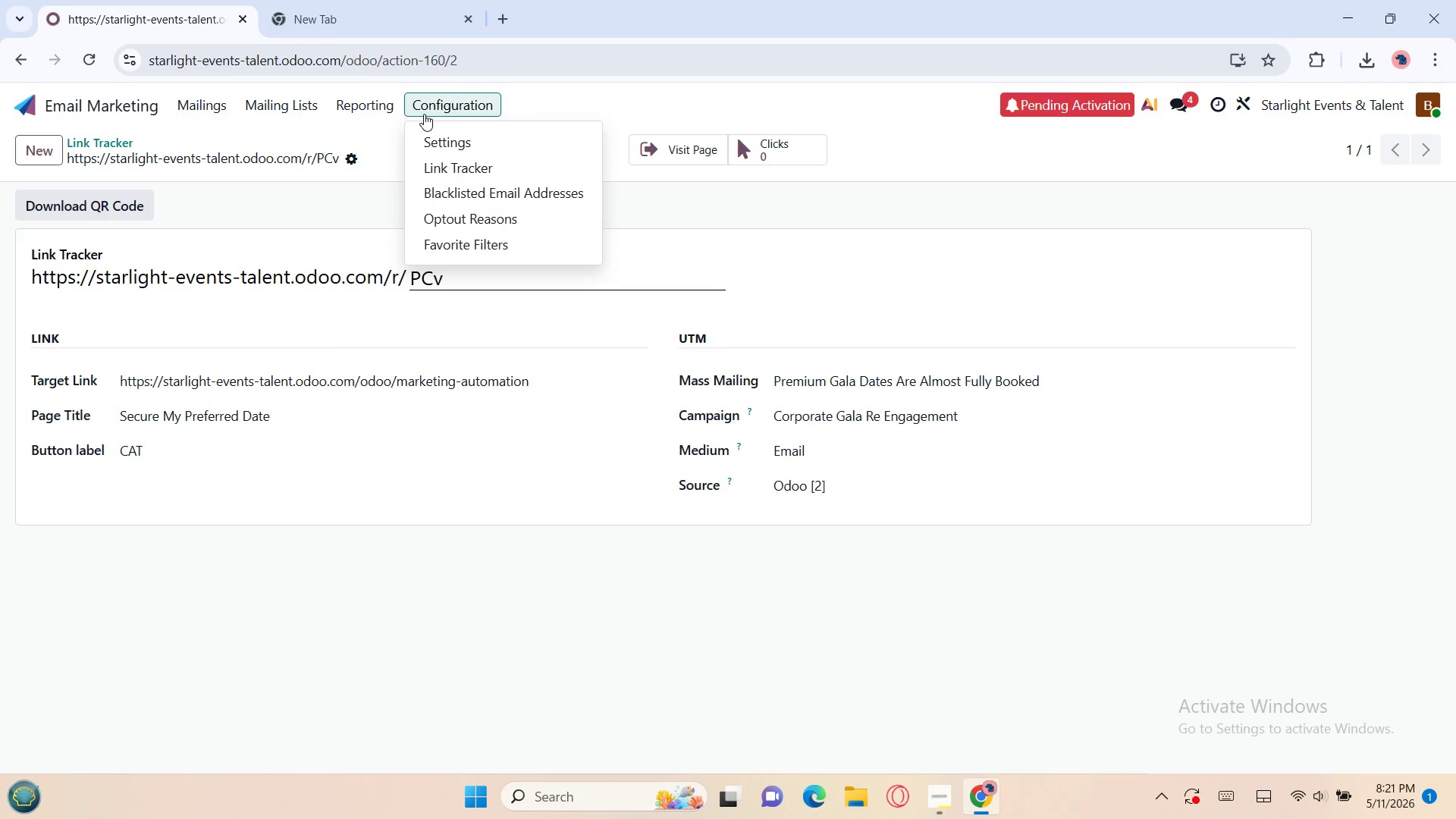 
left_click([431, 114])
 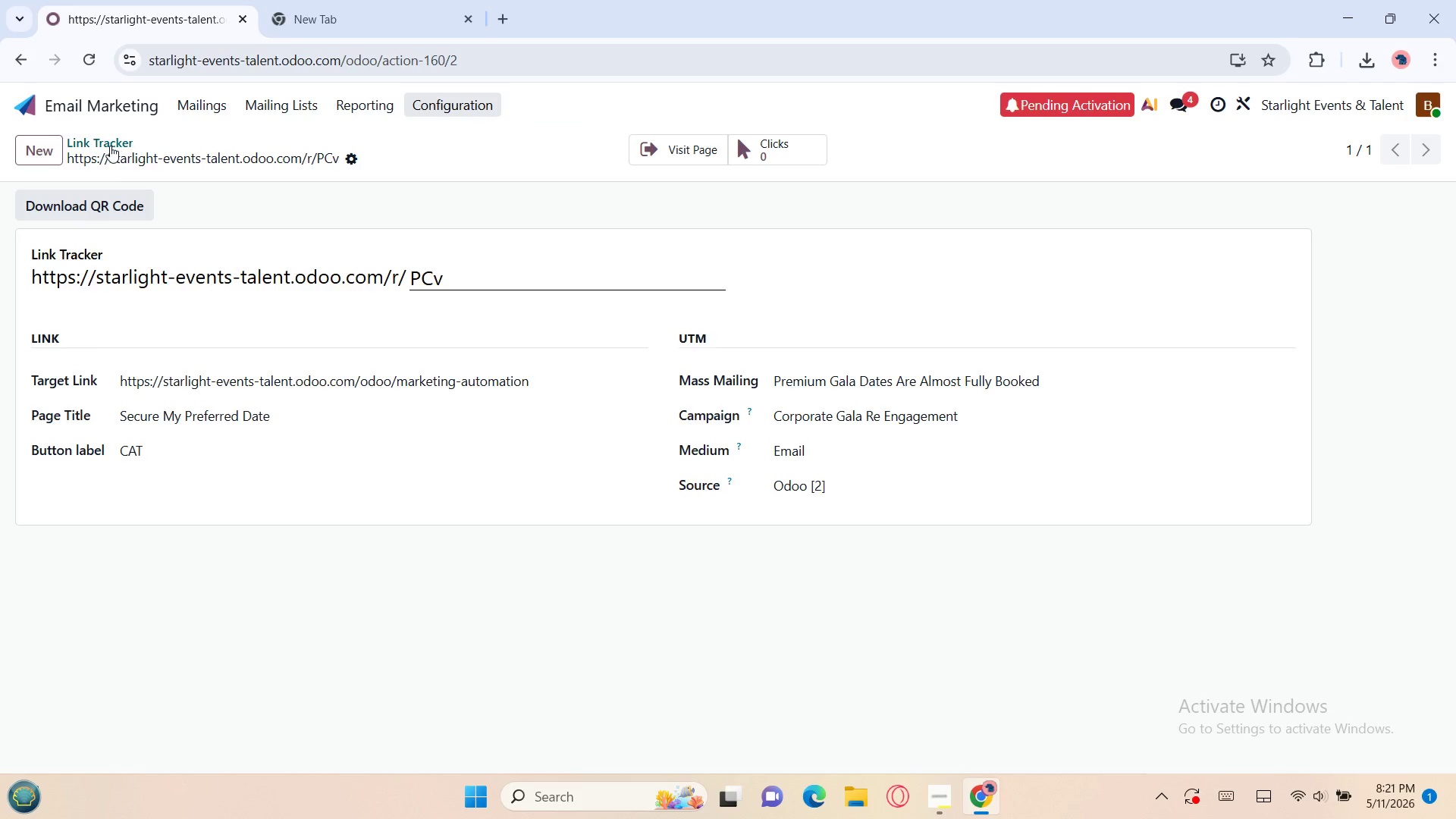 
left_click([109, 146])
 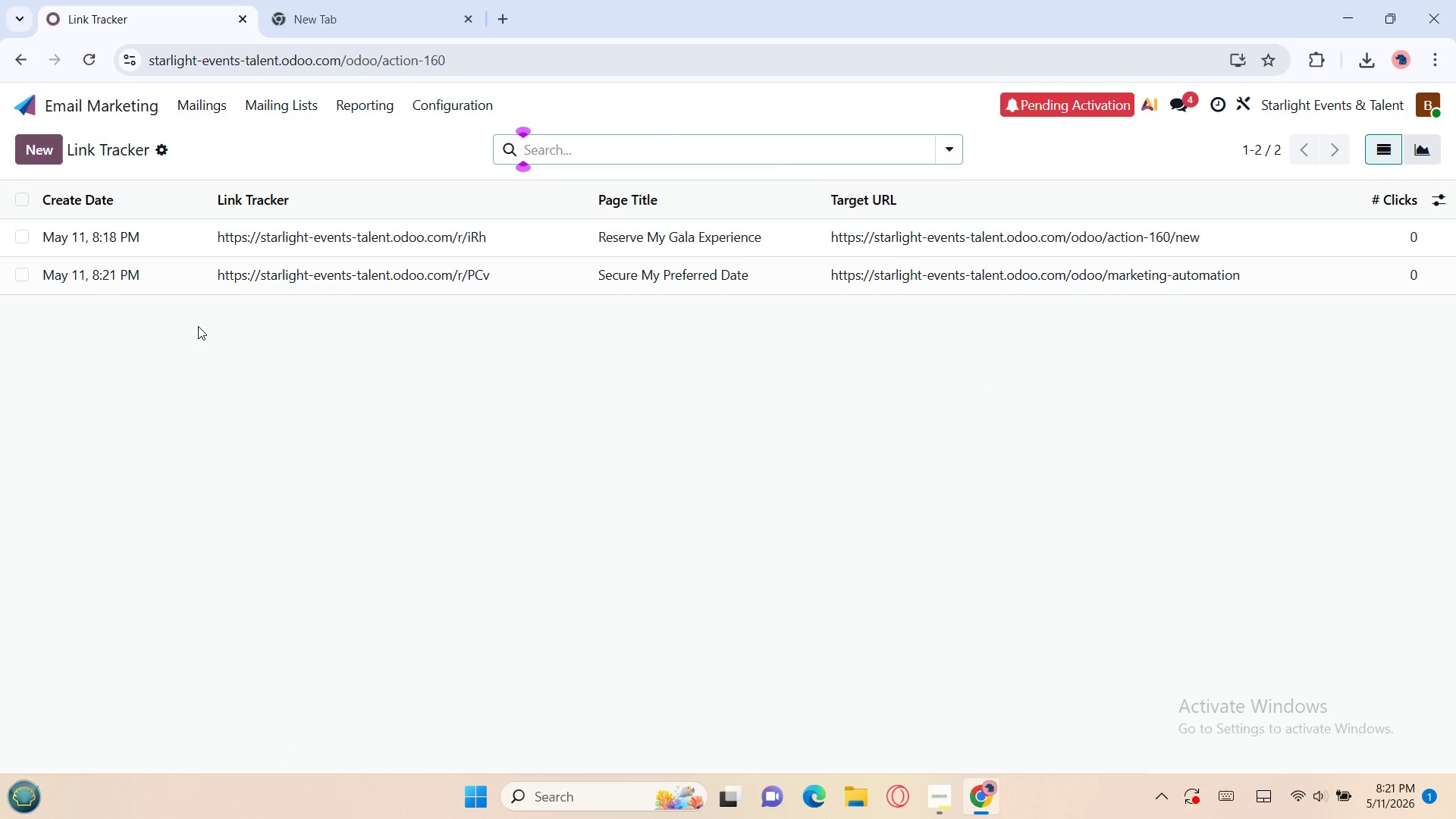 
wait(8.92)
 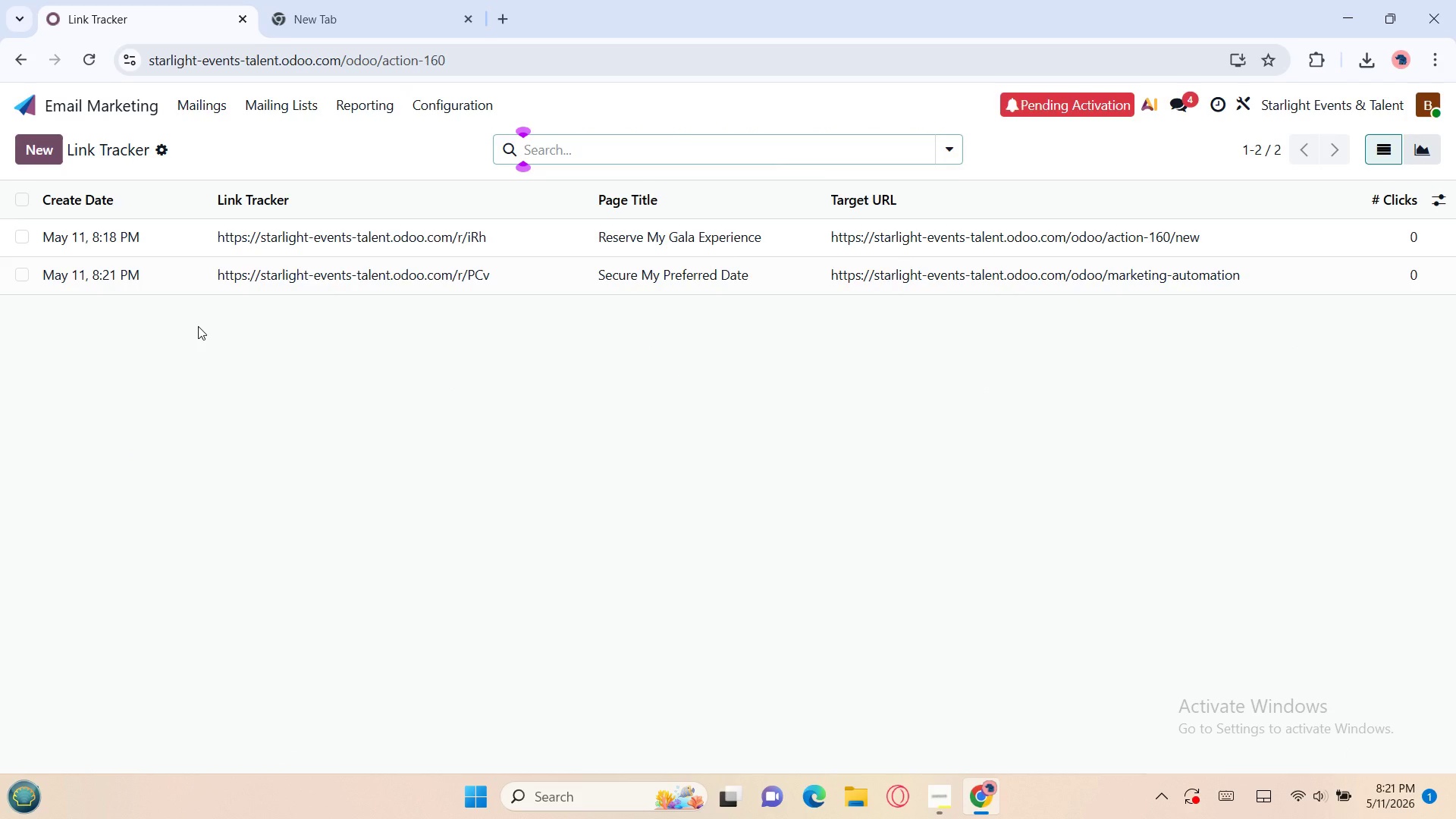 
hold_key(key=MetaLeft, duration=1.52)
 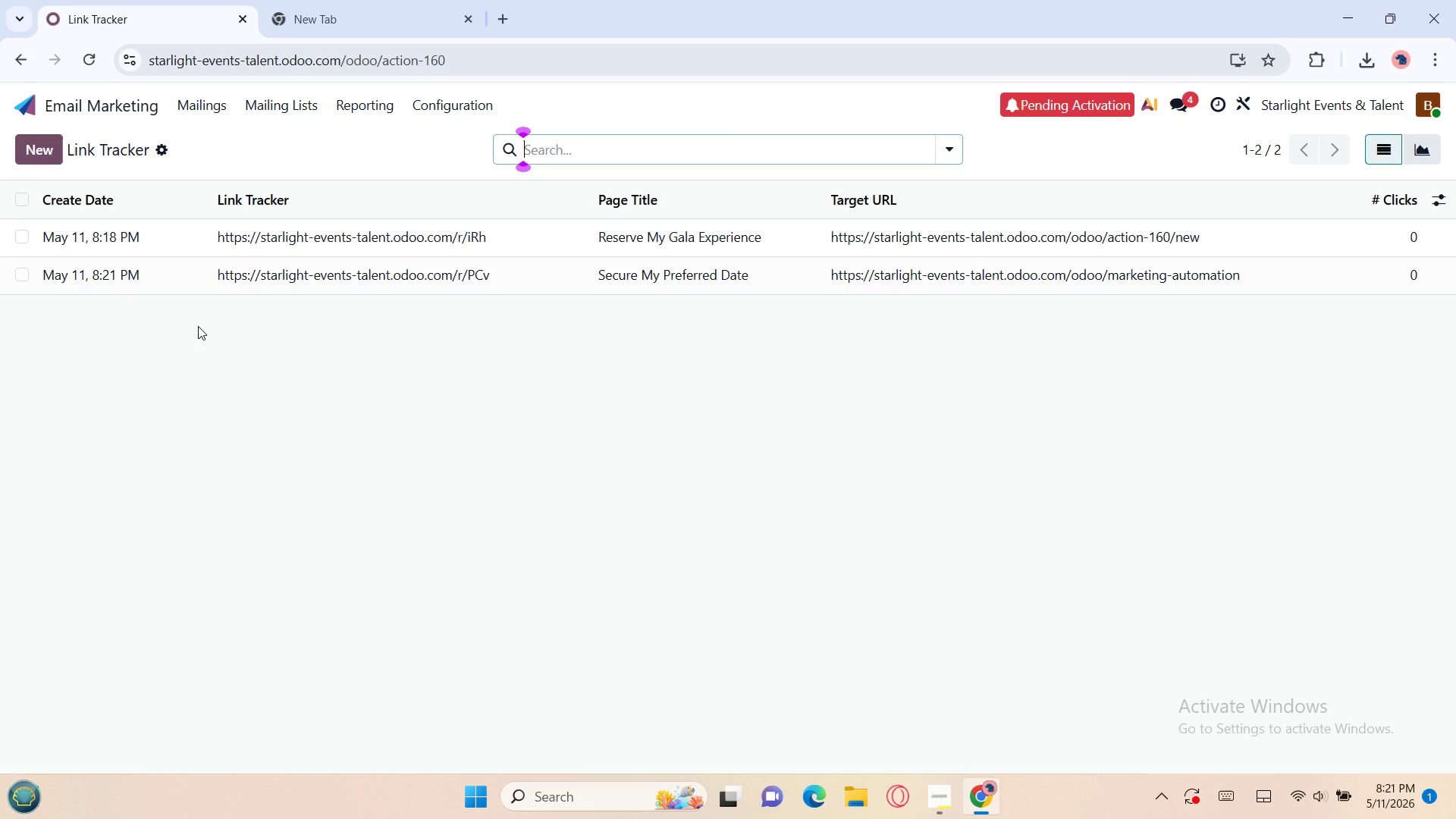 
hold_key(key=MetaLeft, duration=1.5)
 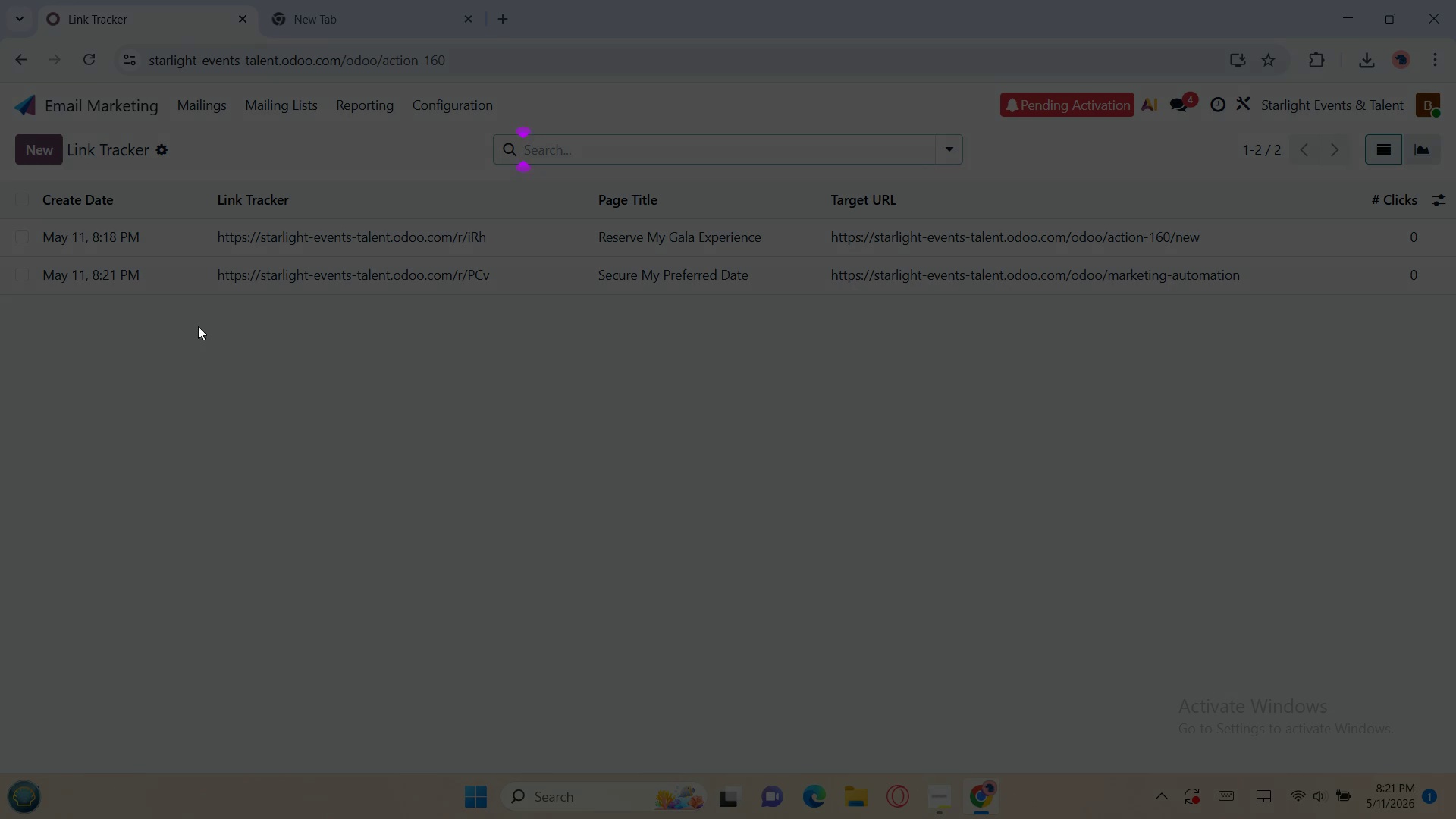 
hold_key(key=MetaLeft, duration=0.91)
 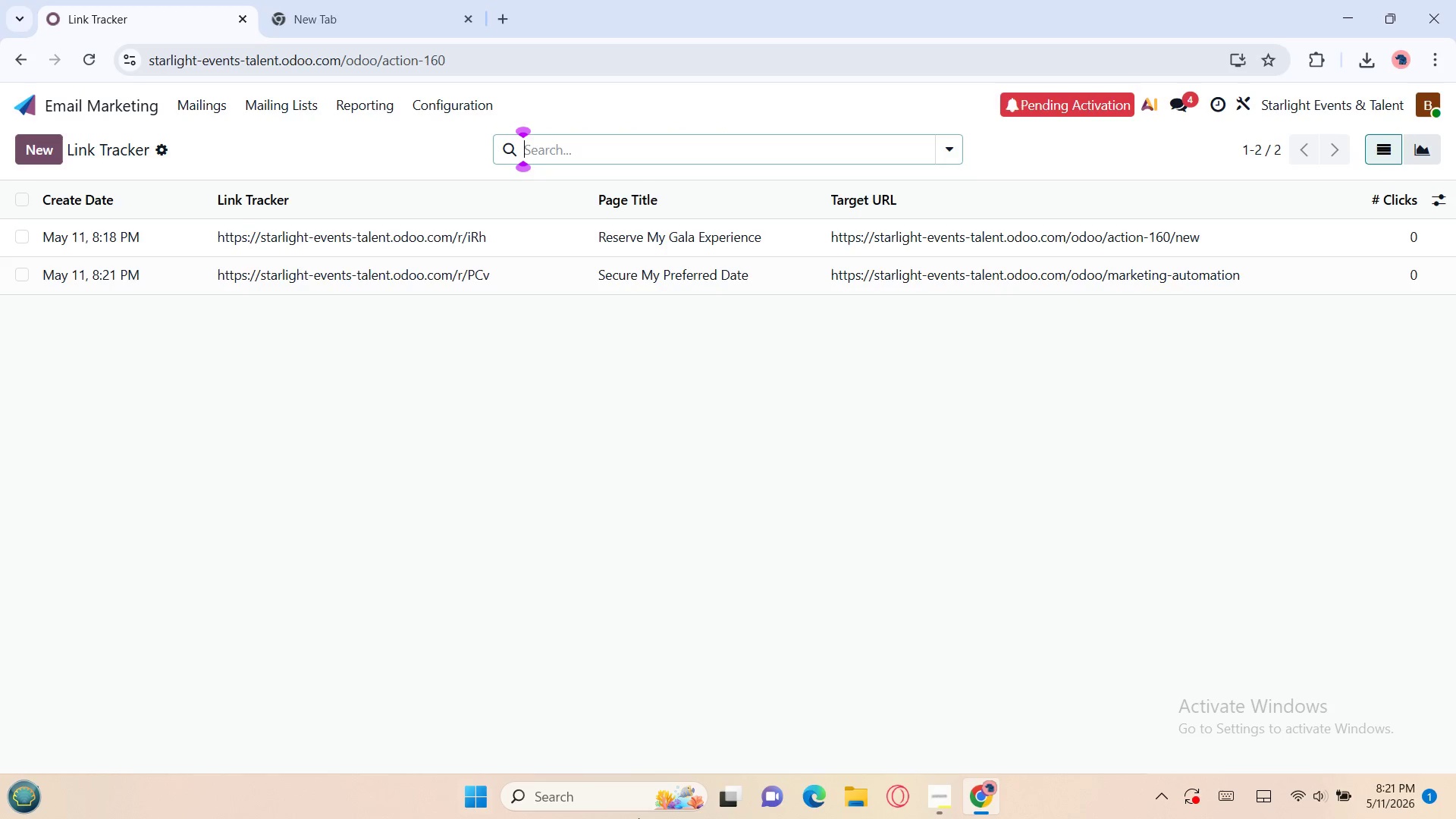 